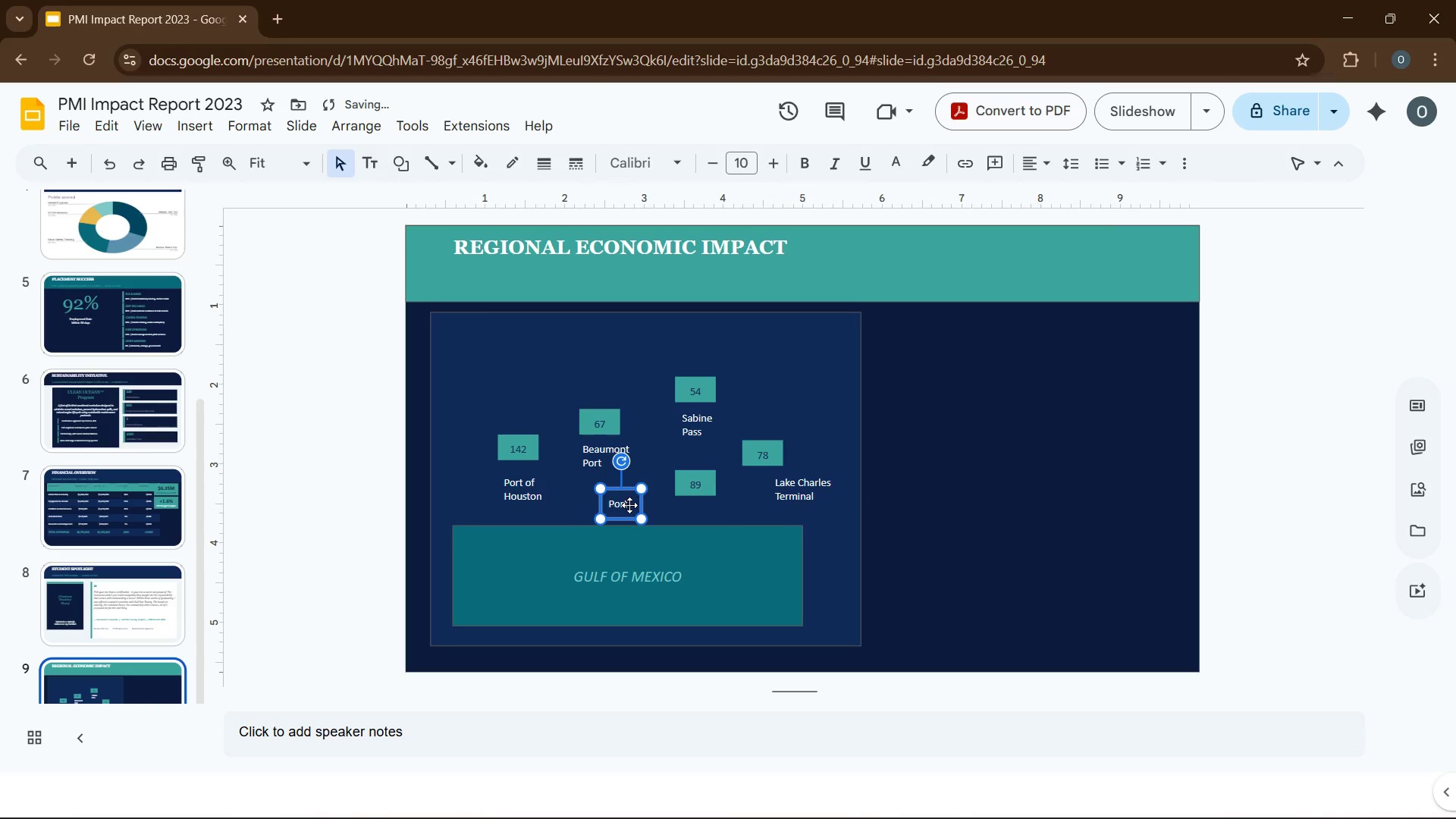 
left_click_drag(start_coordinate=[629, 505], to_coordinate=[679, 513])
 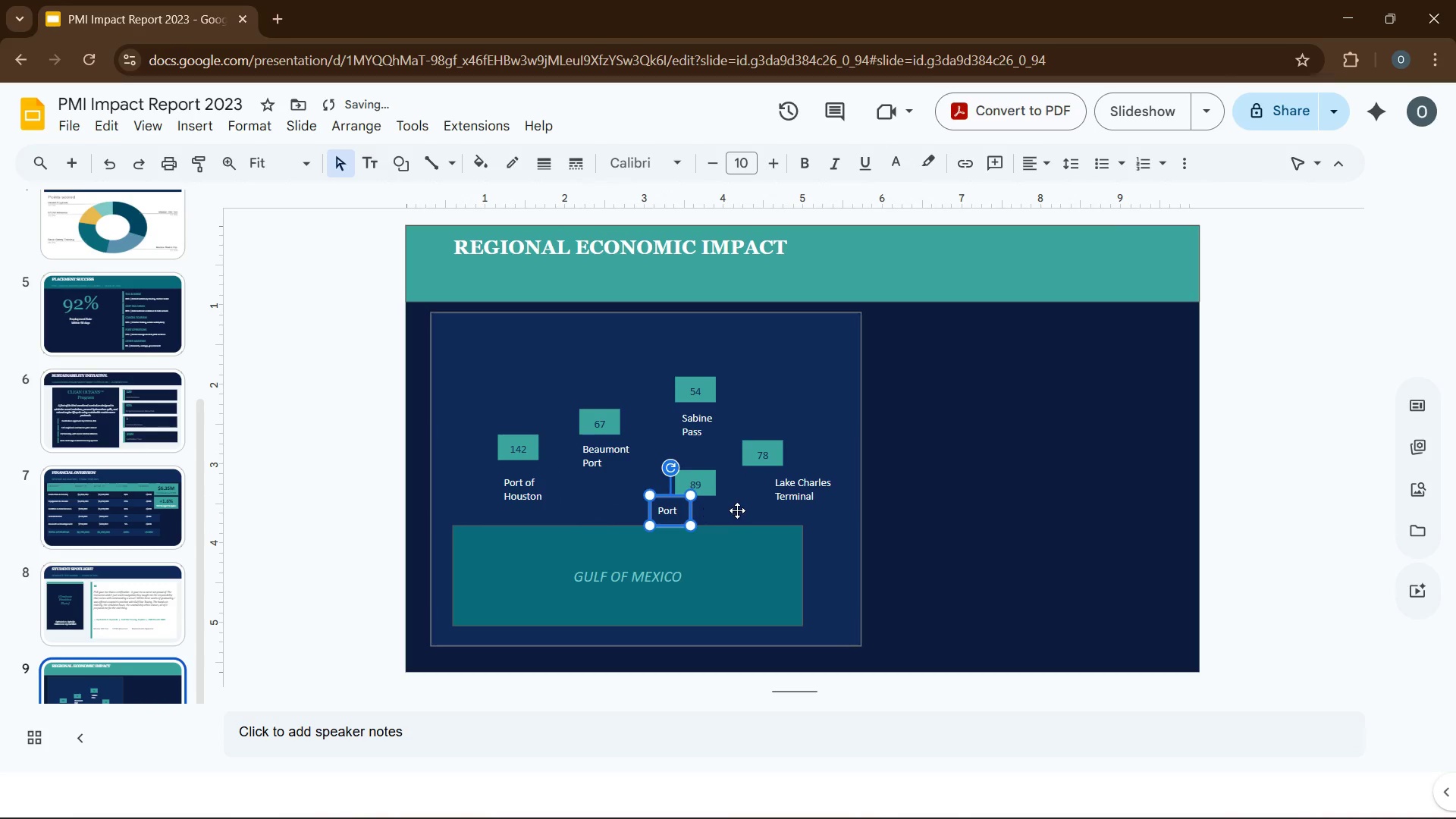 
left_click([738, 510])
 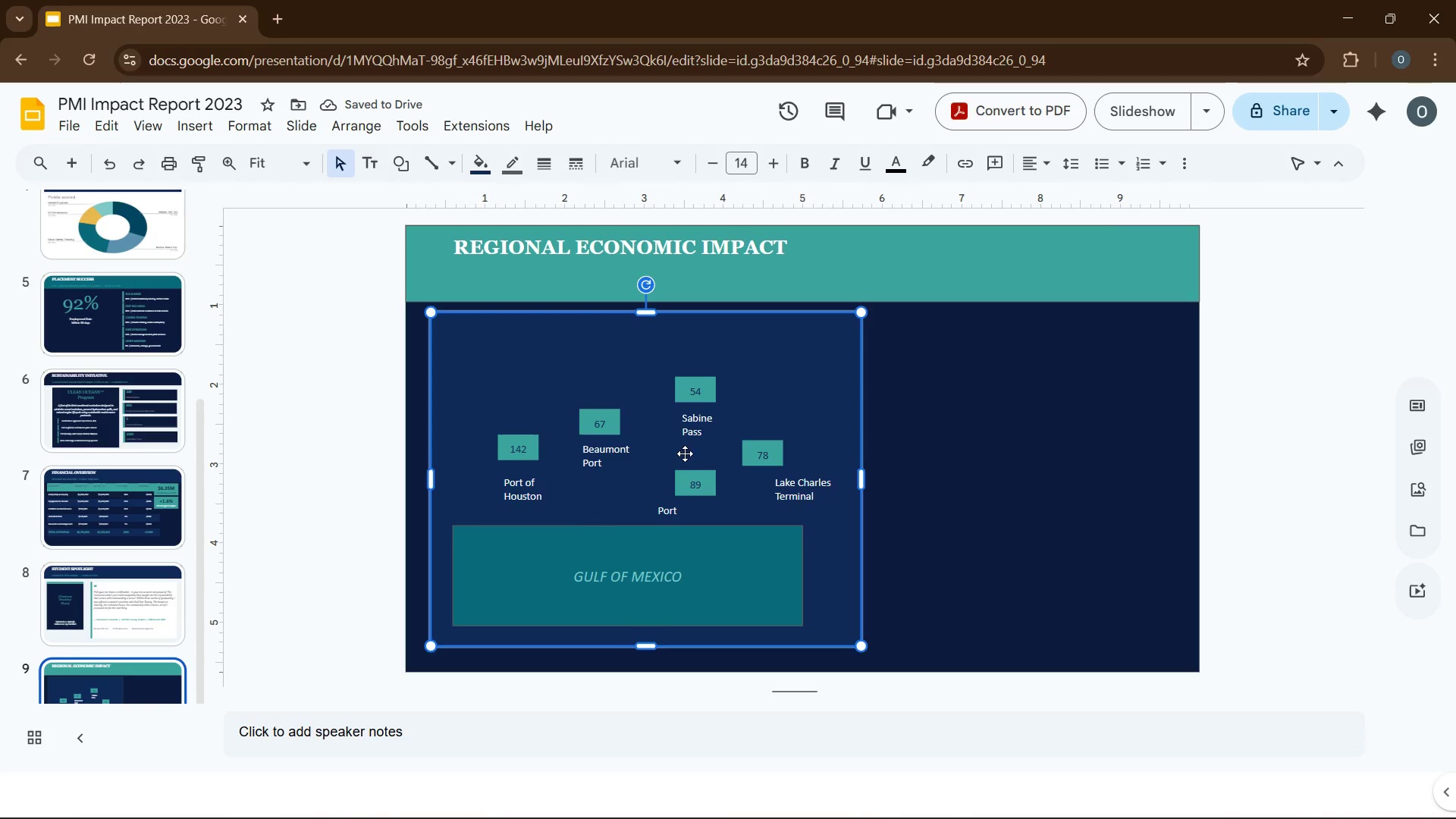 
left_click([700, 404])
 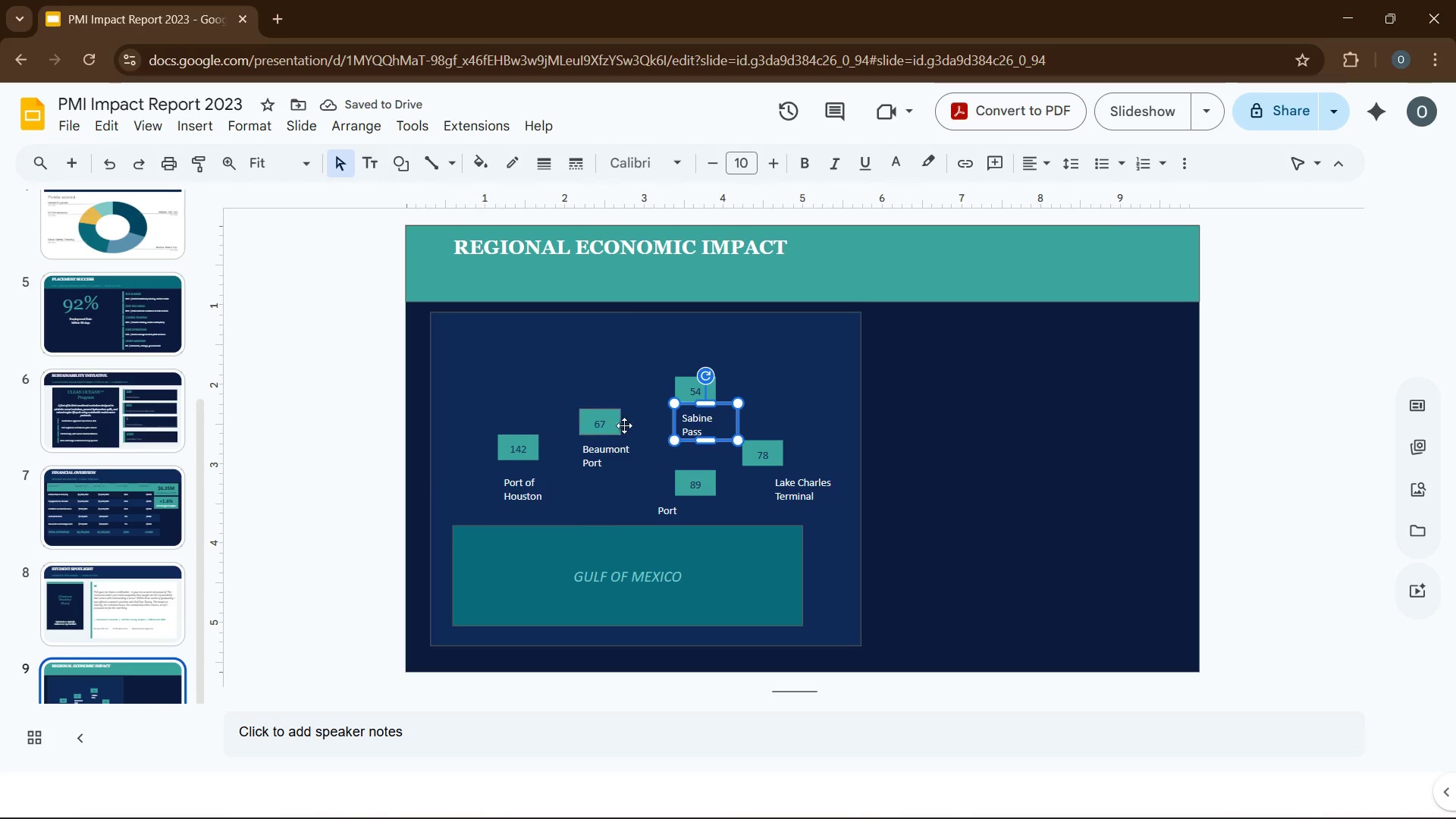 
left_click([616, 427])
 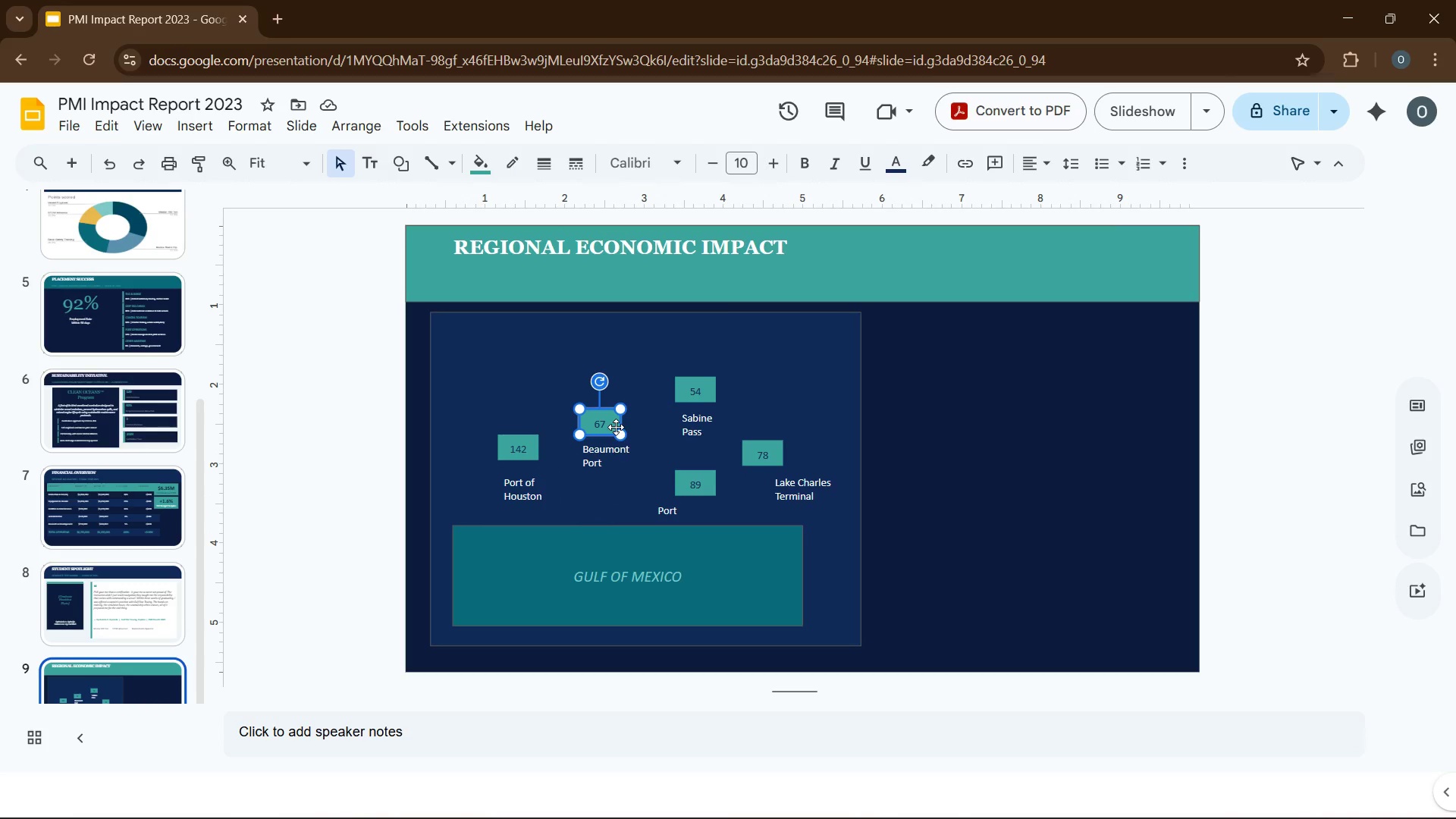 
key(Control+D)
 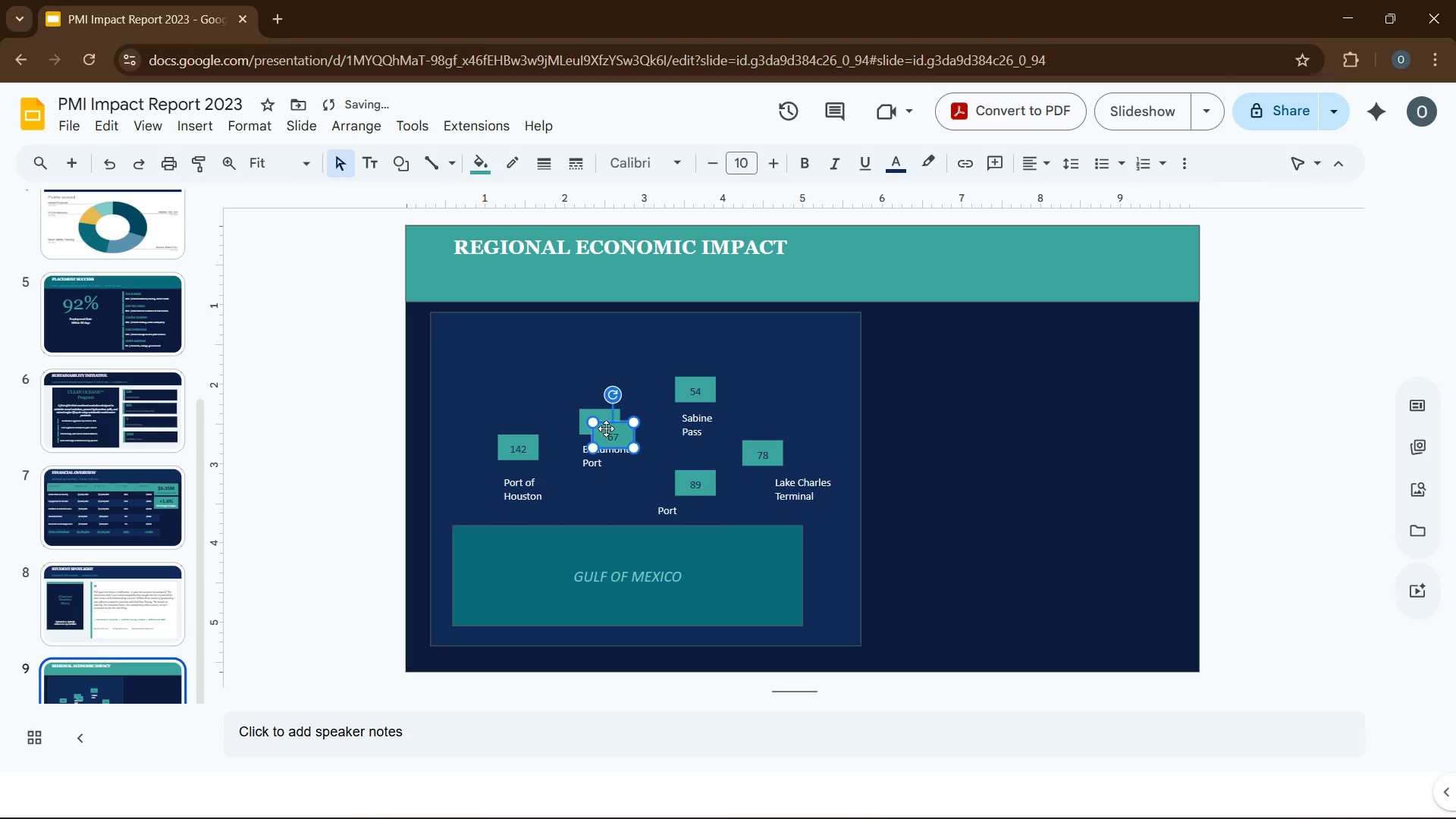 
left_click_drag(start_coordinate=[606, 428], to_coordinate=[792, 378])
 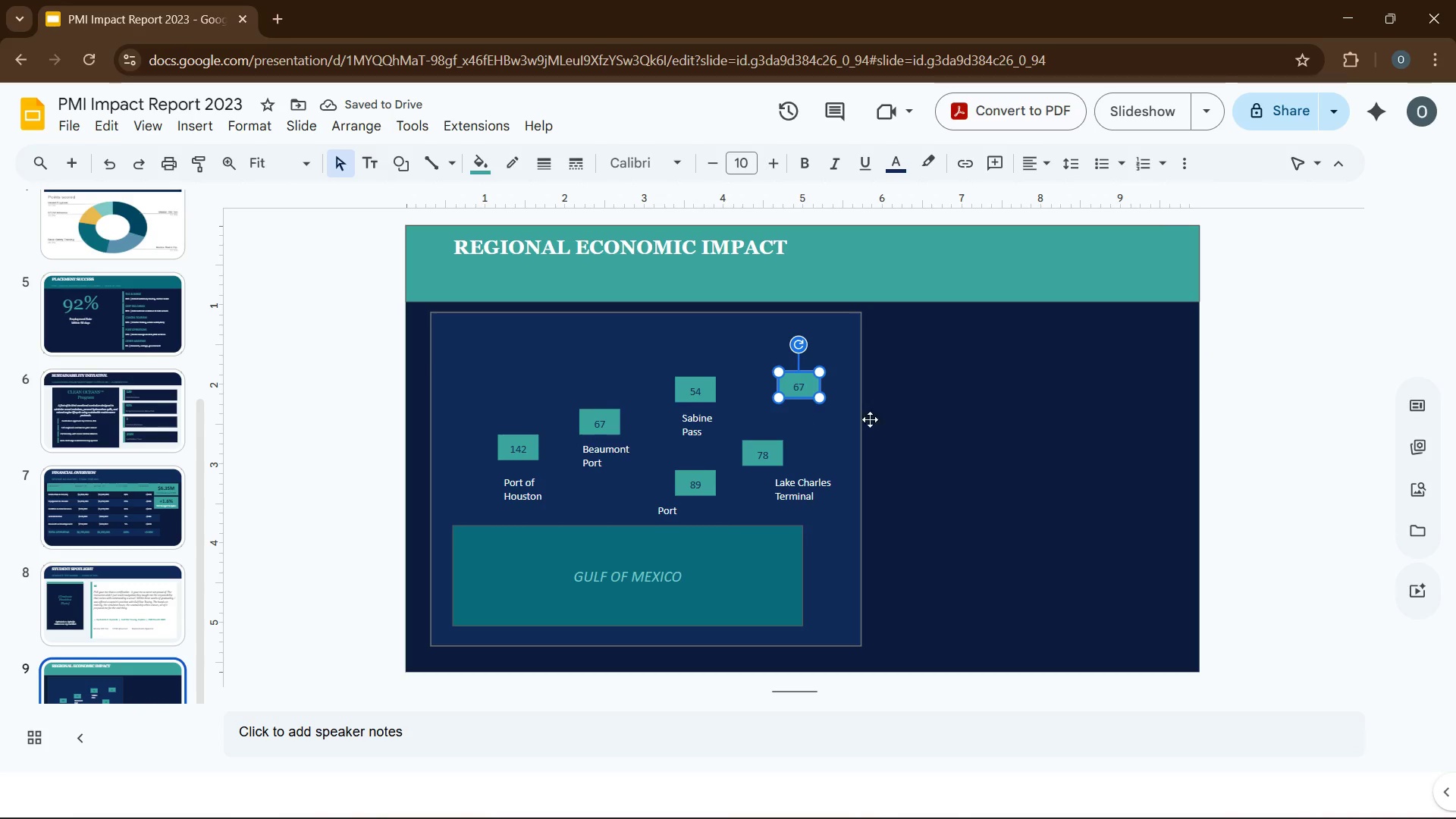 
double_click([797, 390])
 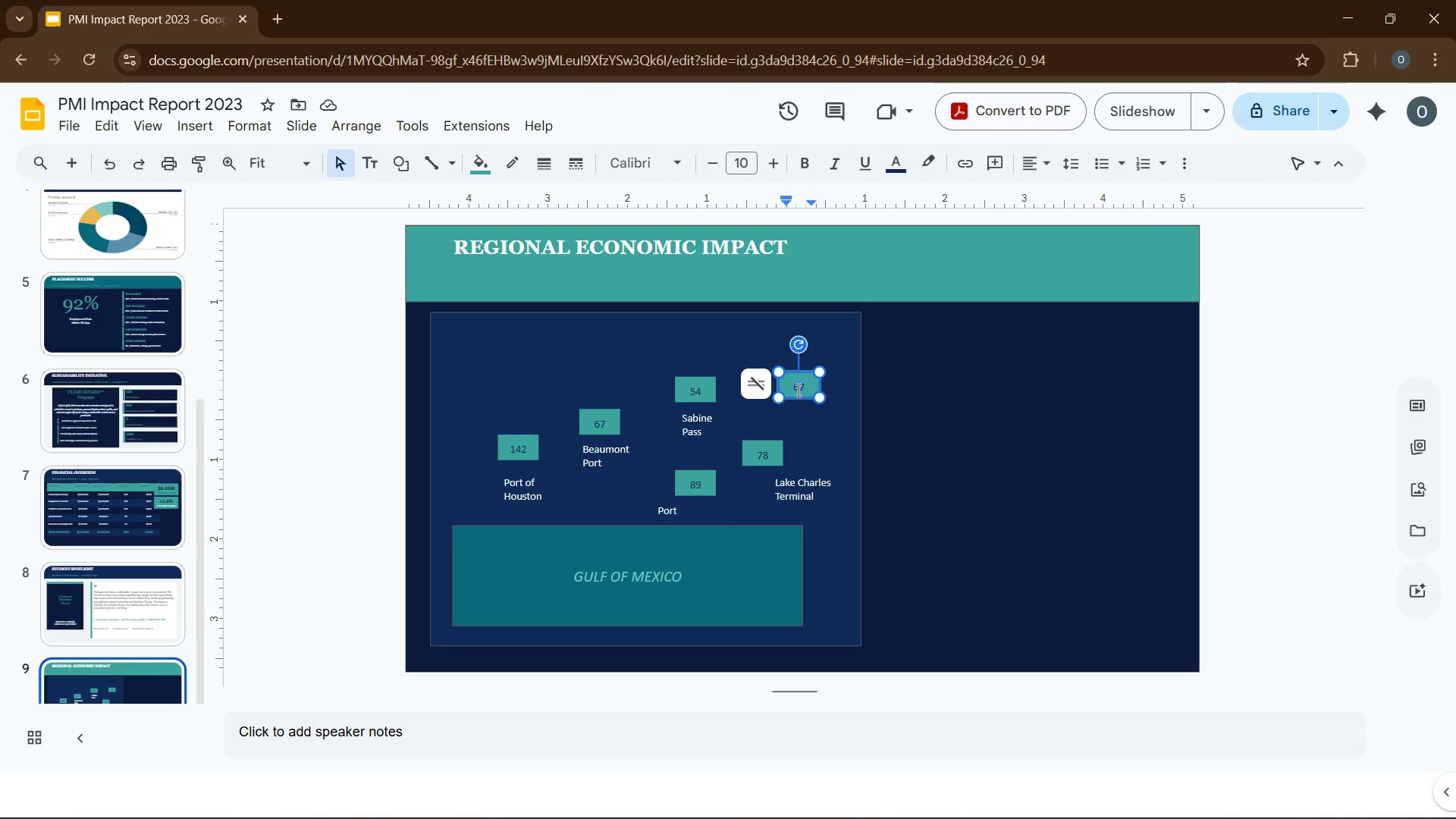 
key(Numpad6)
 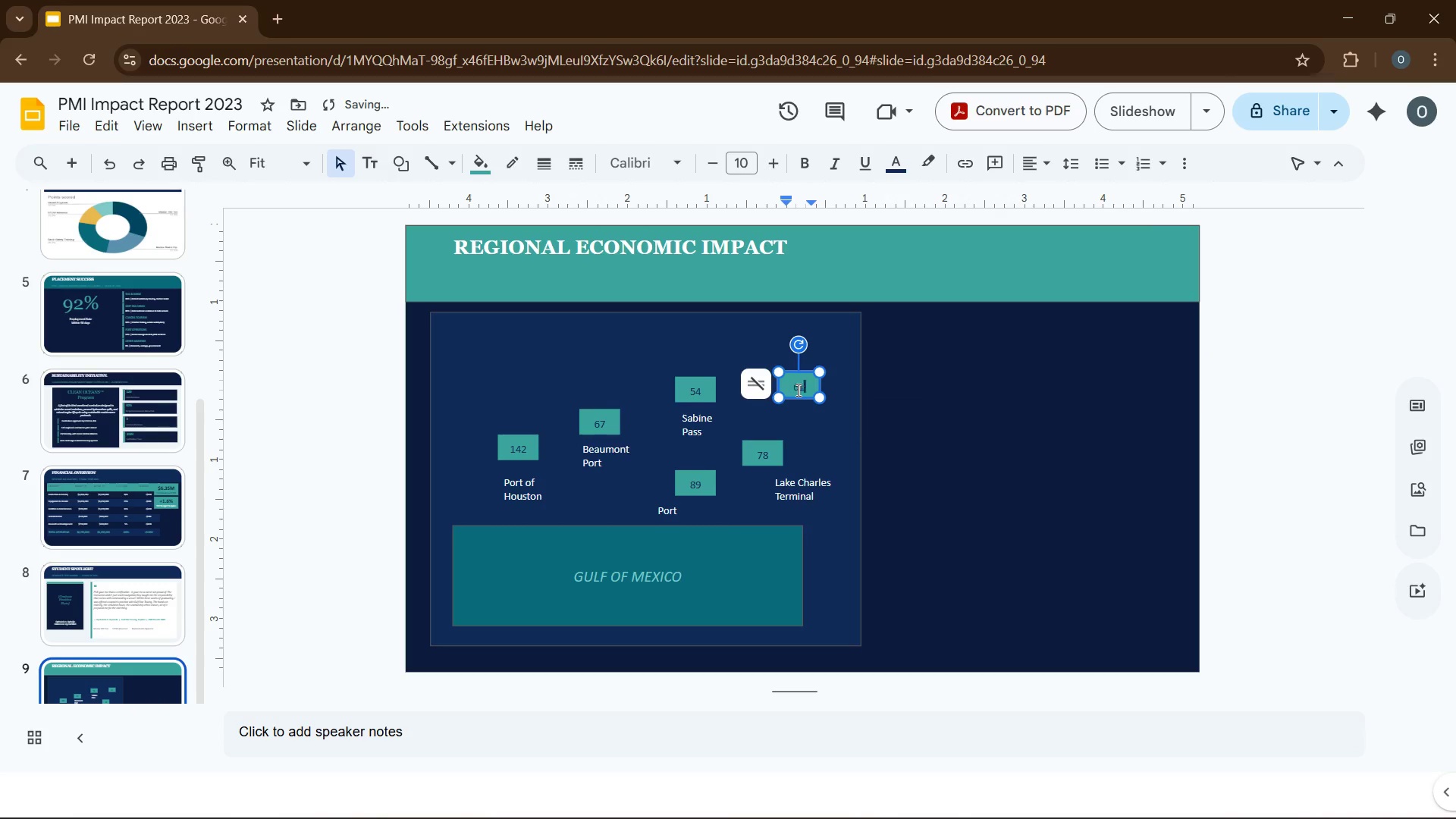 
key(Numpad1)
 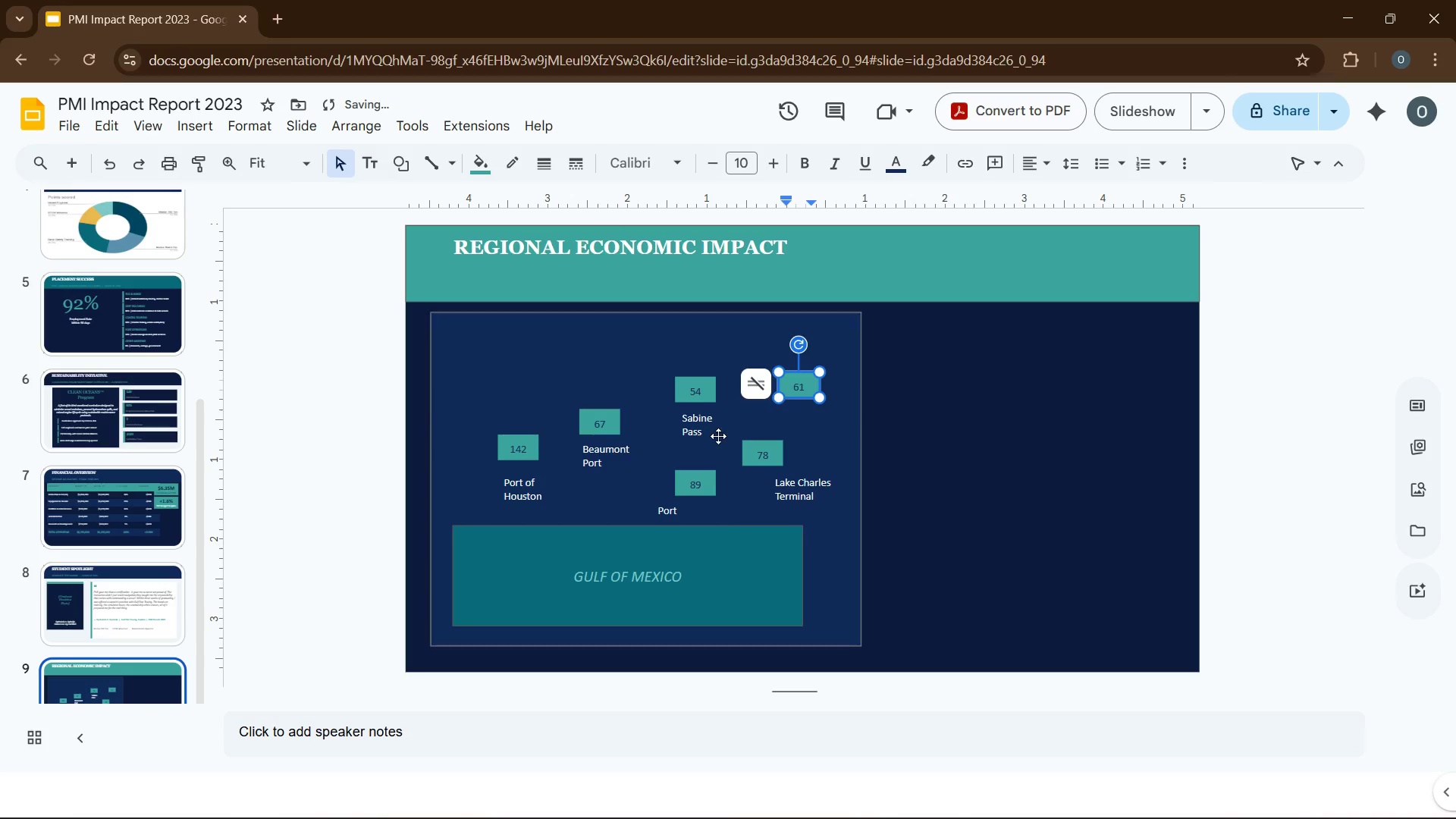 
left_click([711, 439])
 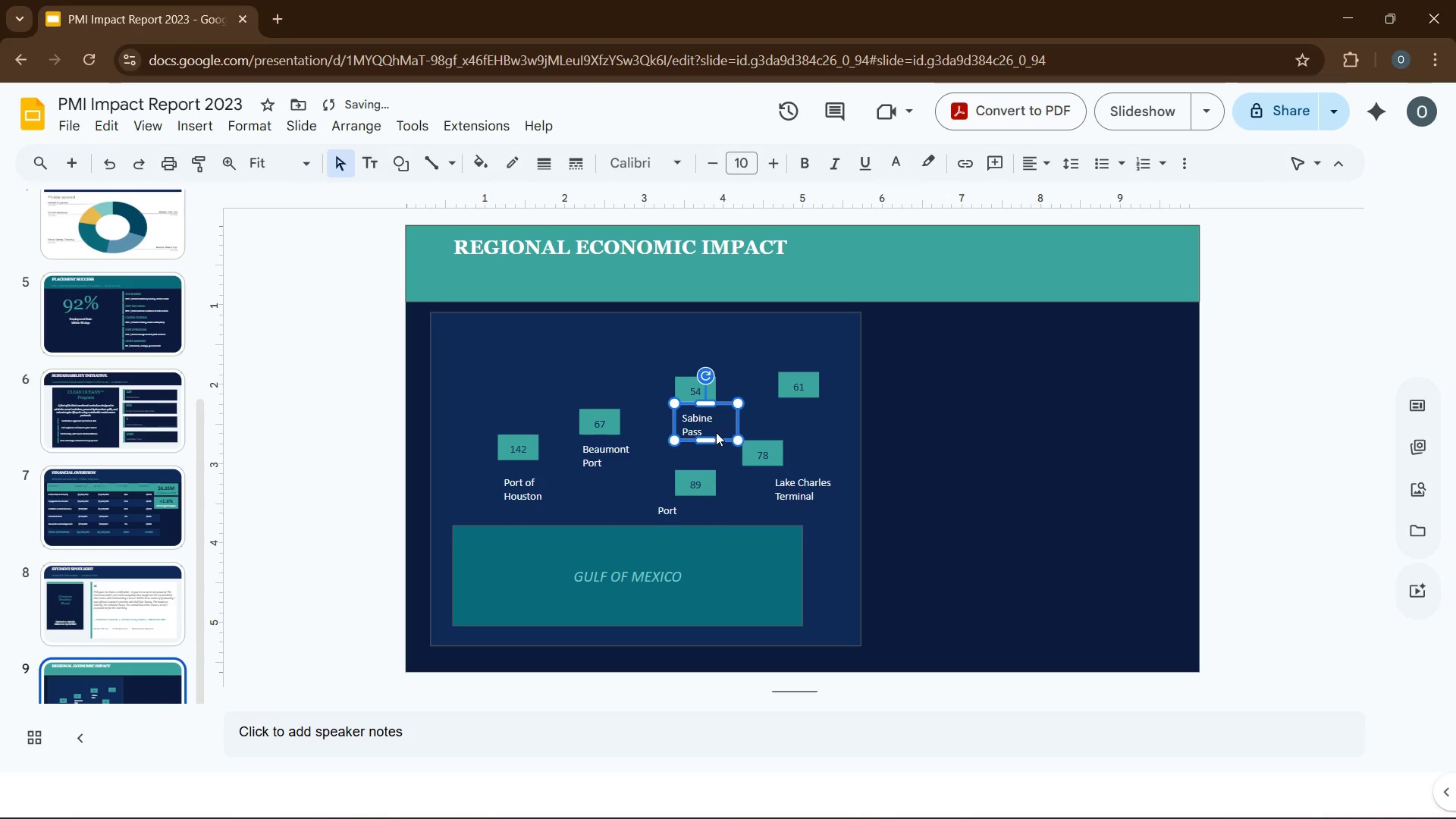 
key(Control+D)
 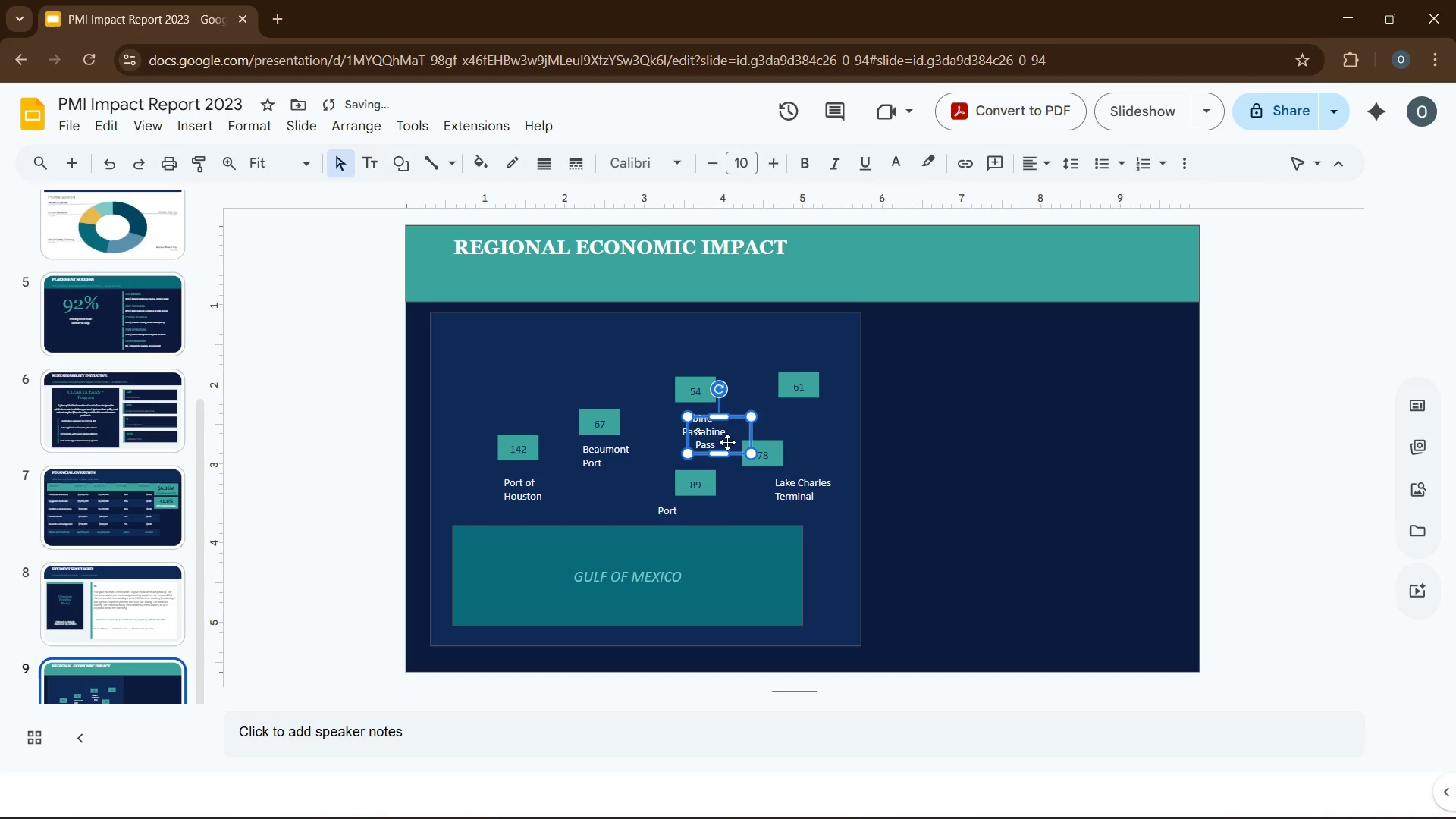 
left_click_drag(start_coordinate=[727, 442], to_coordinate=[811, 427])
 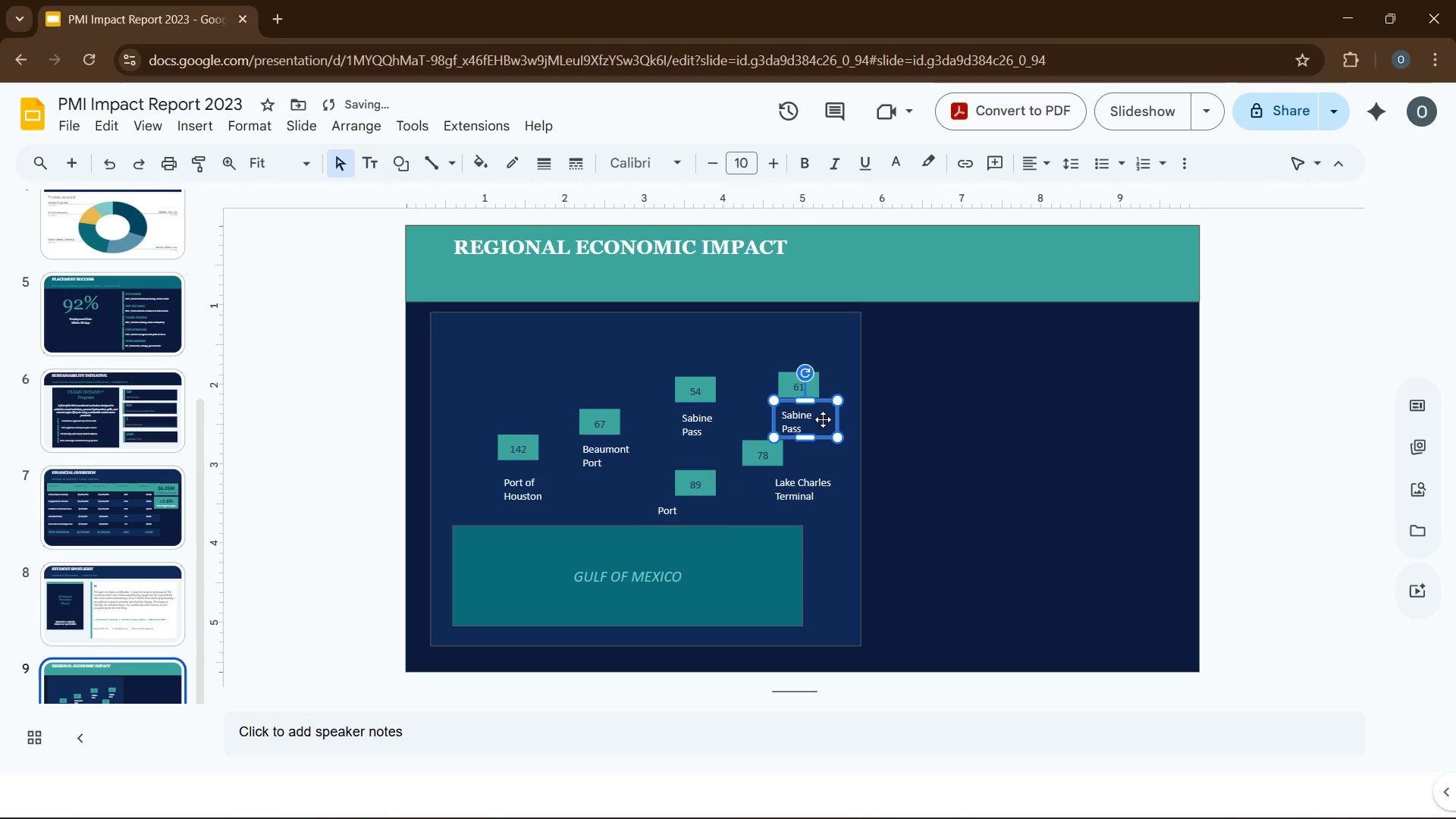 
left_click([823, 419])
 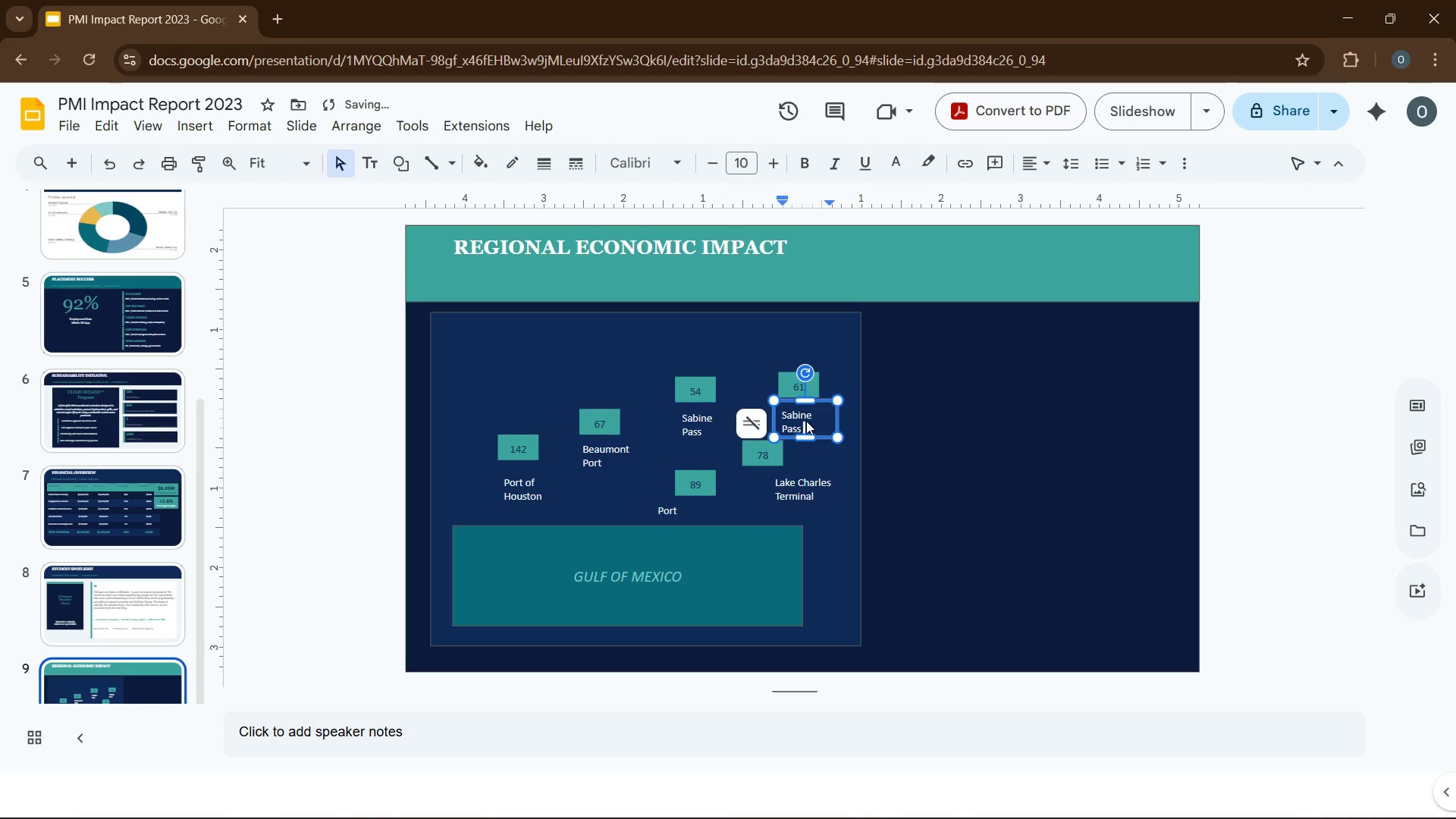 
double_click([806, 421])
 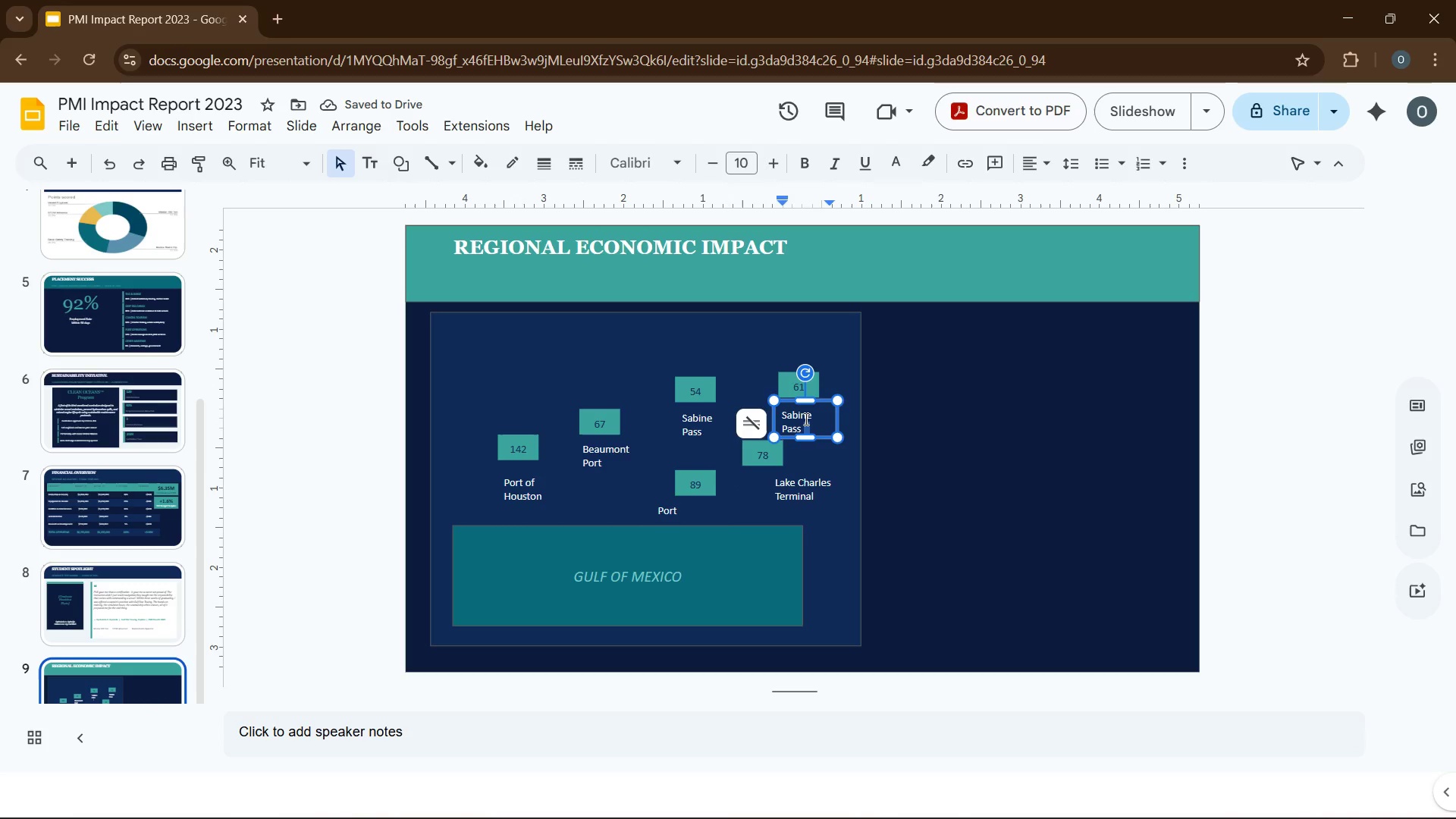 
key(Control+A)
 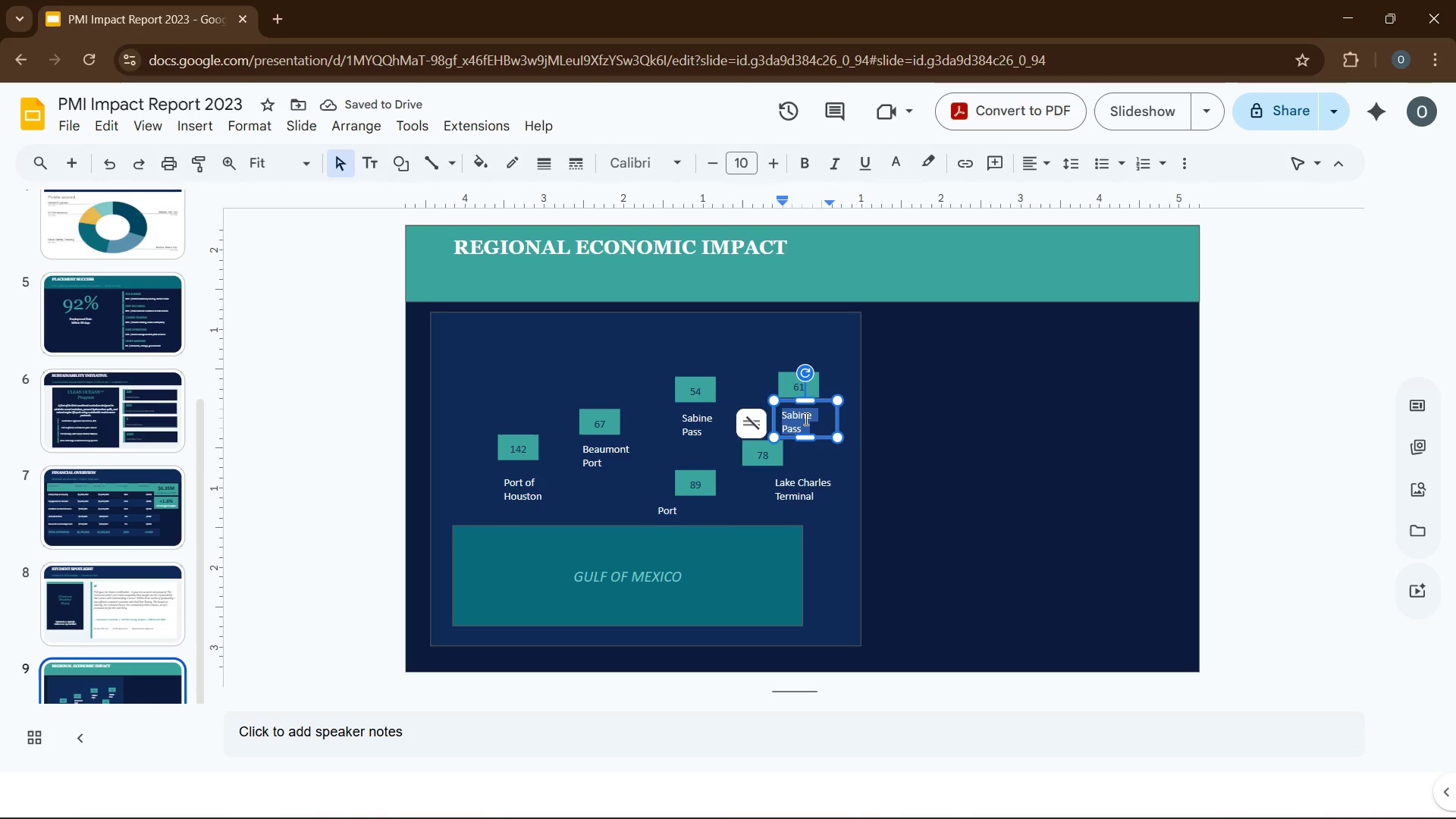 
type(port of )
 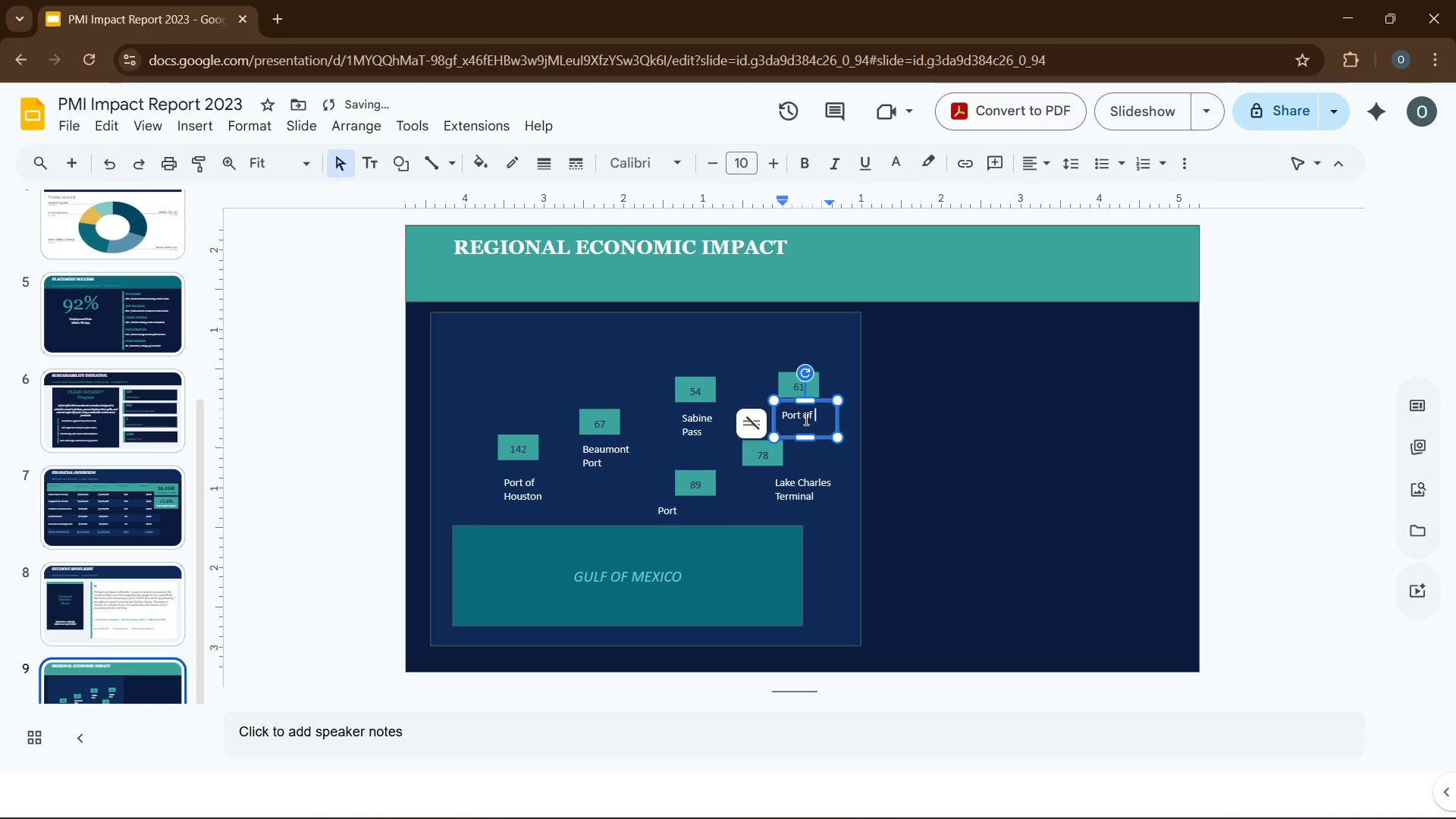 
key(Enter)
 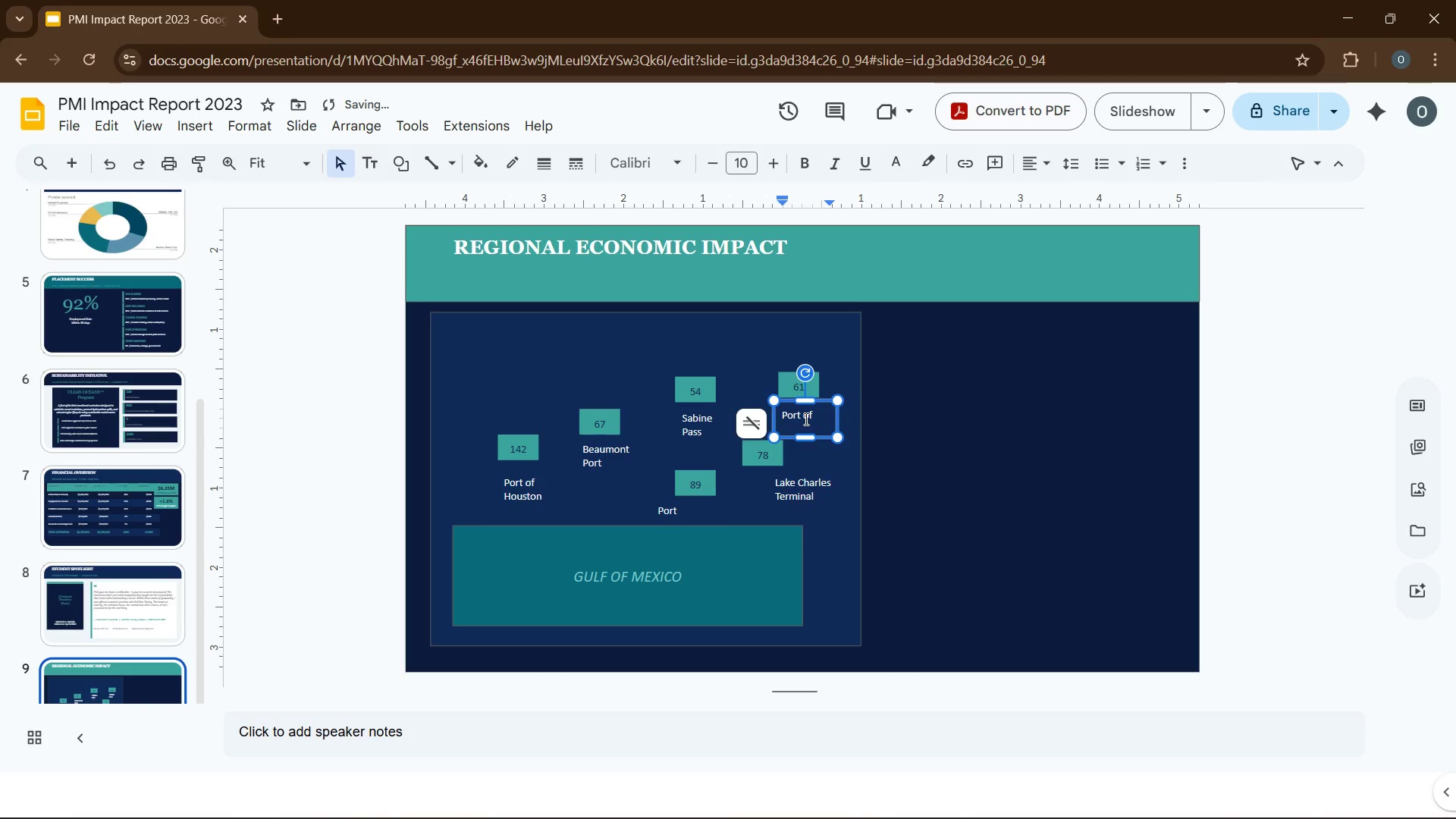 
type(Morgan City)
 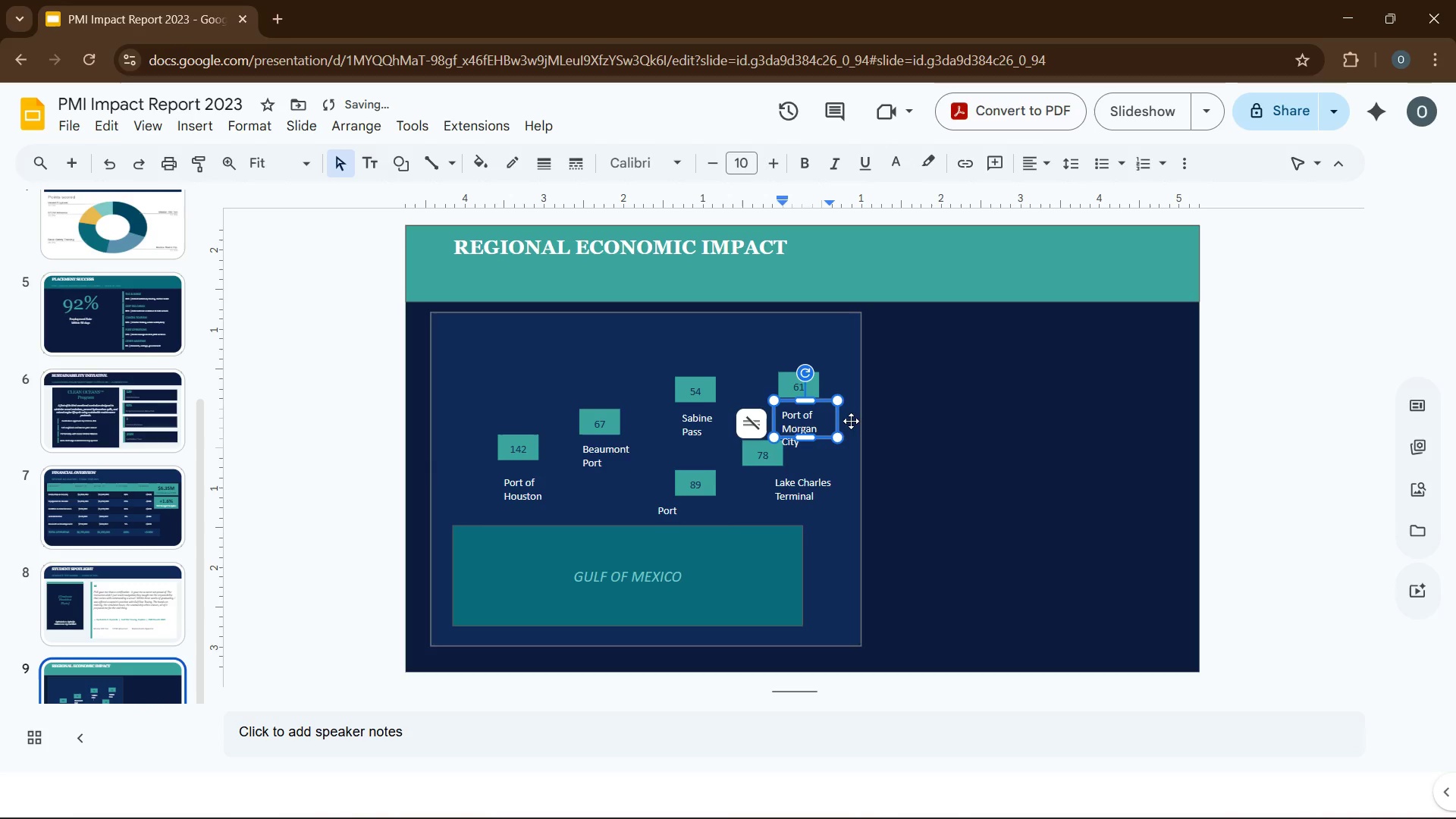 
left_click_drag(start_coordinate=[837, 422], to_coordinate=[848, 421])
 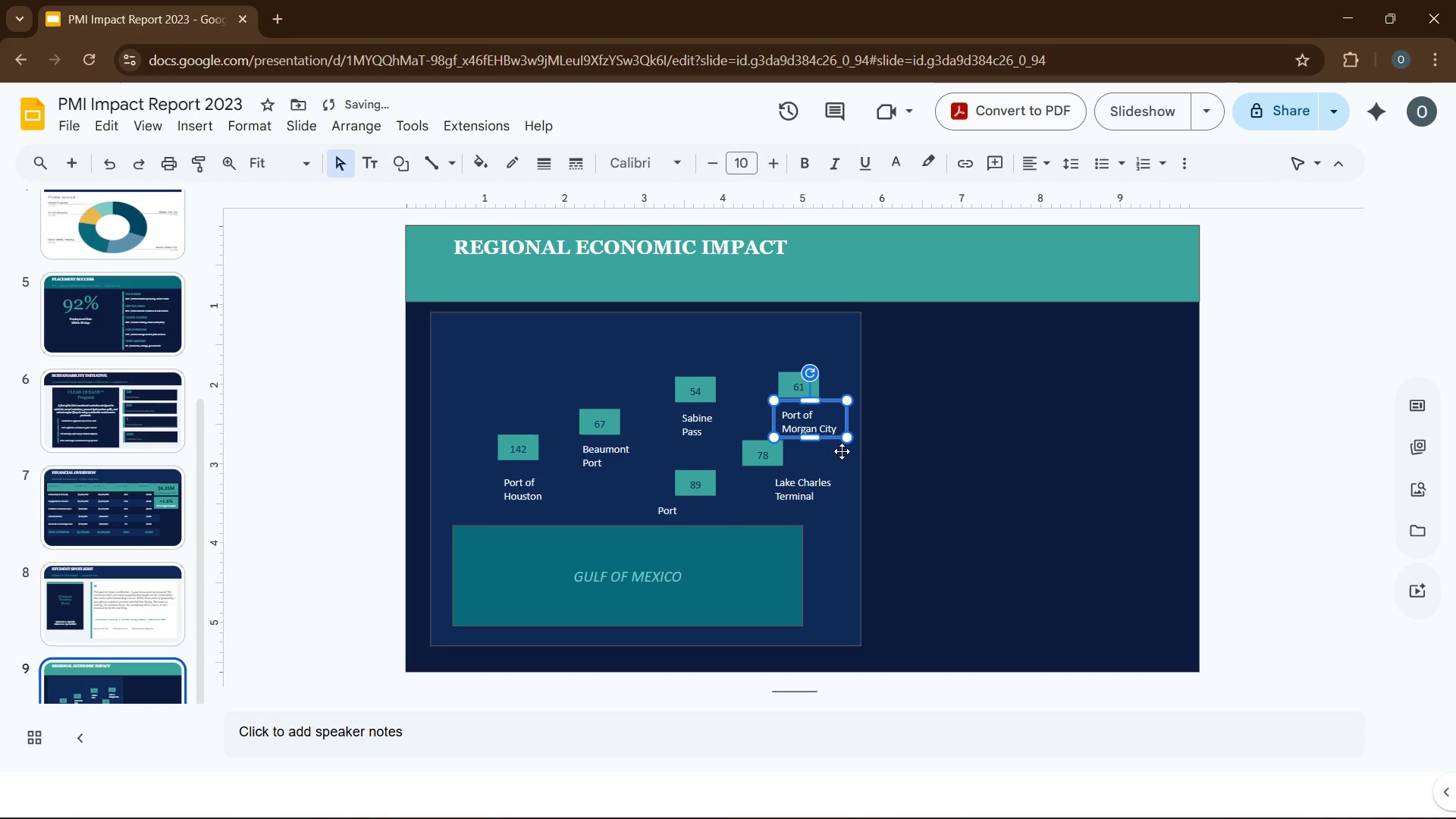 
left_click([842, 453])
 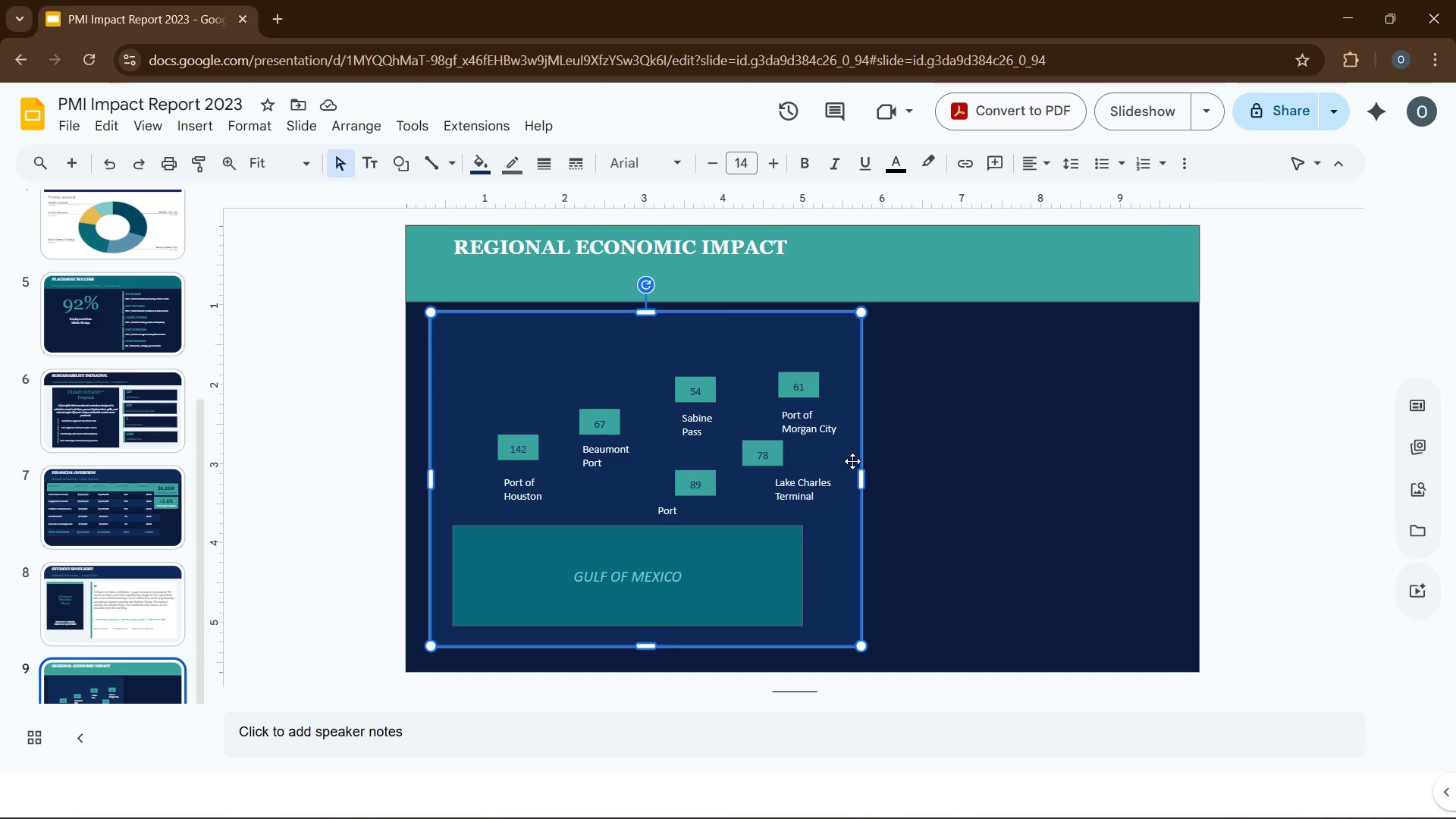 
wait(11.08)
 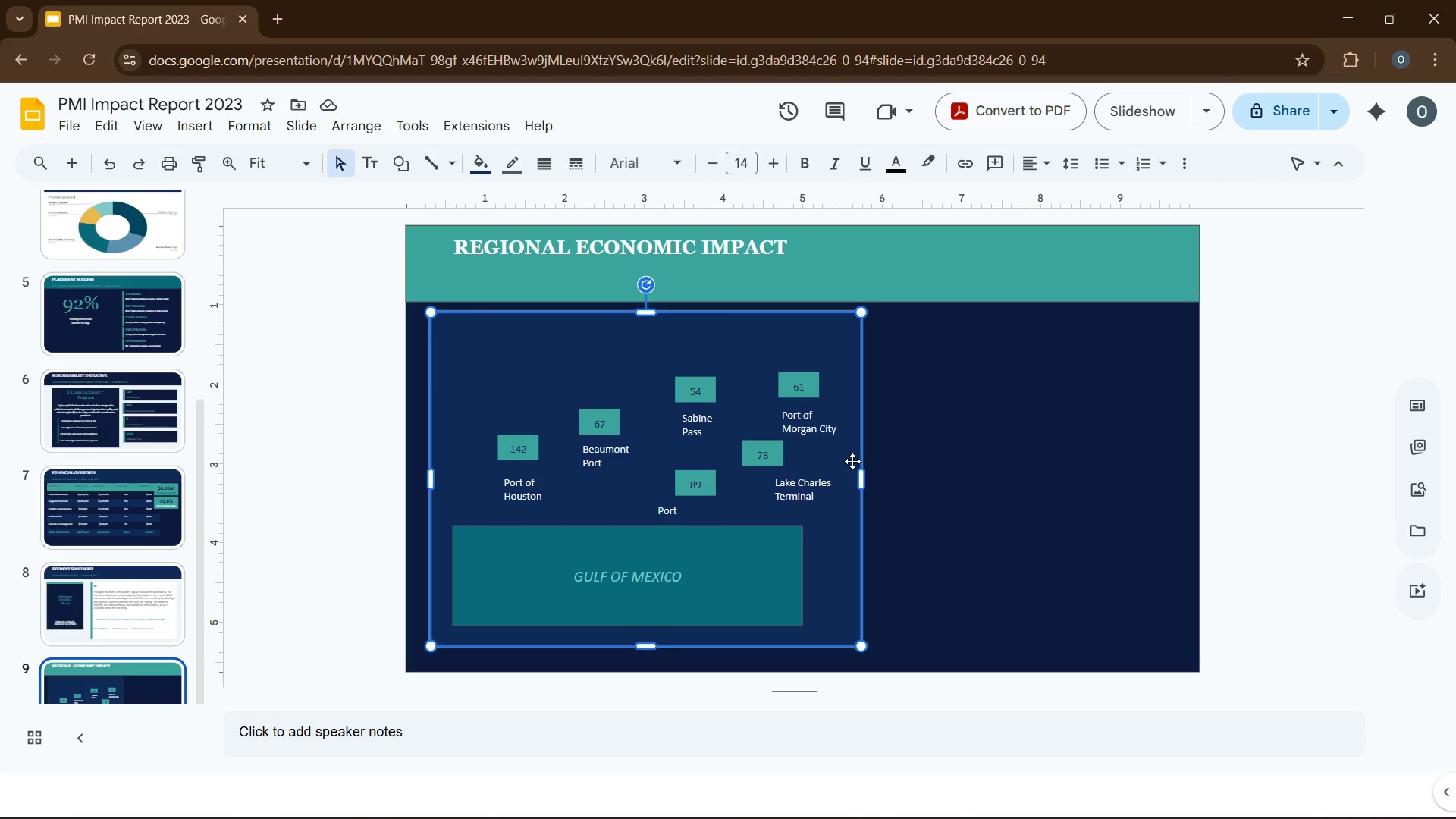 
left_click([93, 427])
 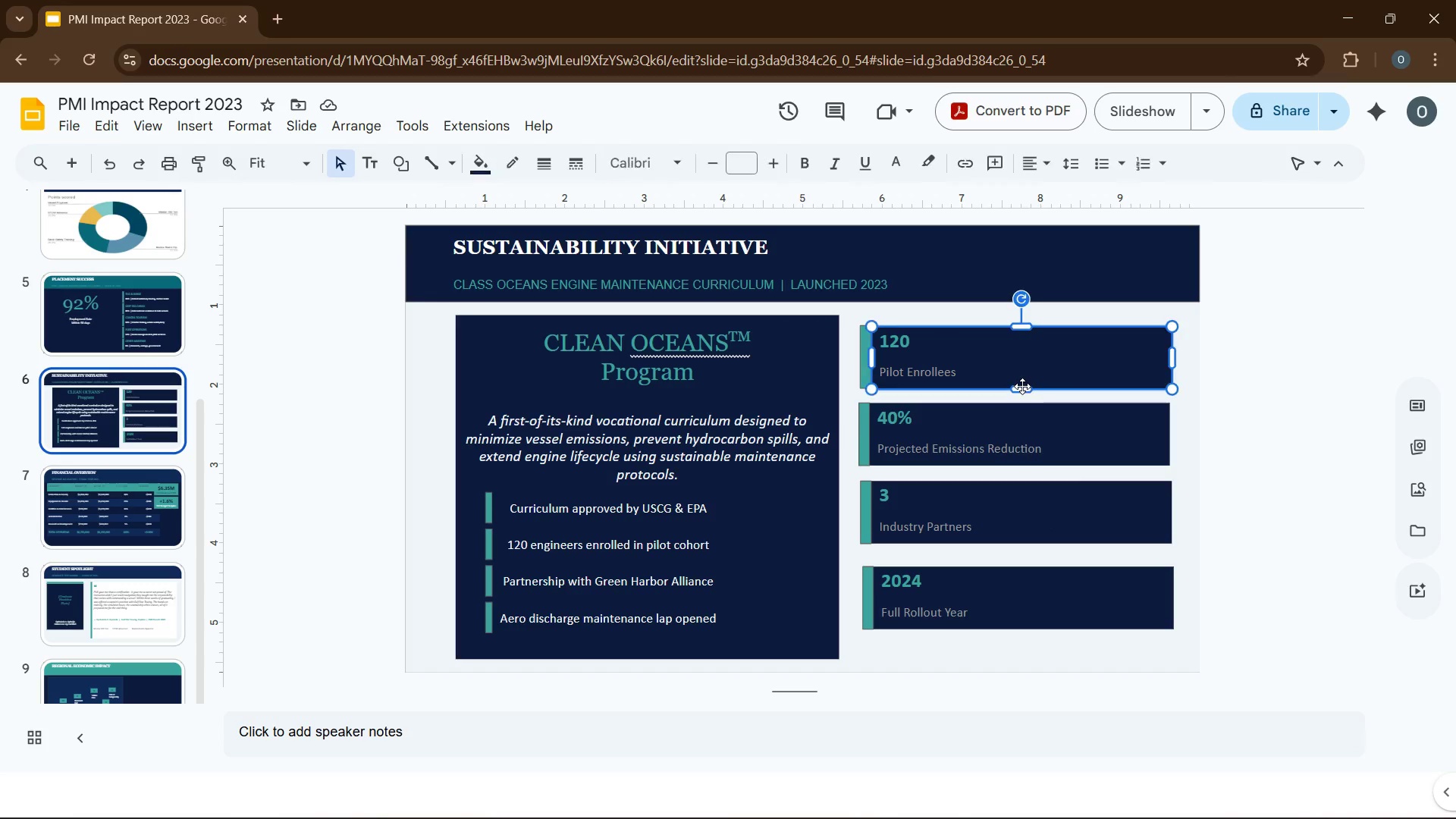 
hold_key(key=ControlLeft, duration=0.53)
left_click([864, 368])
 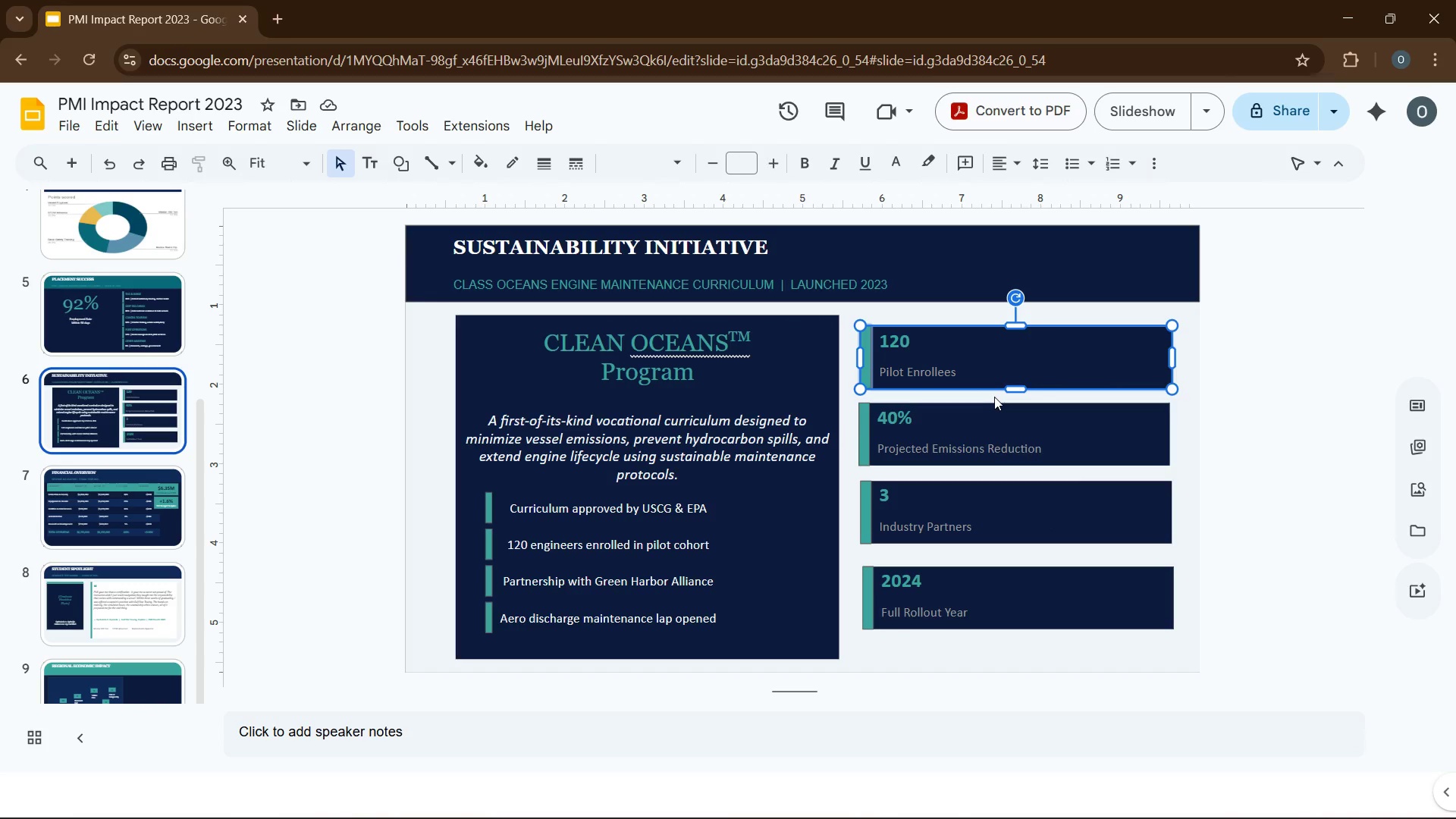 
key(Control+C)
 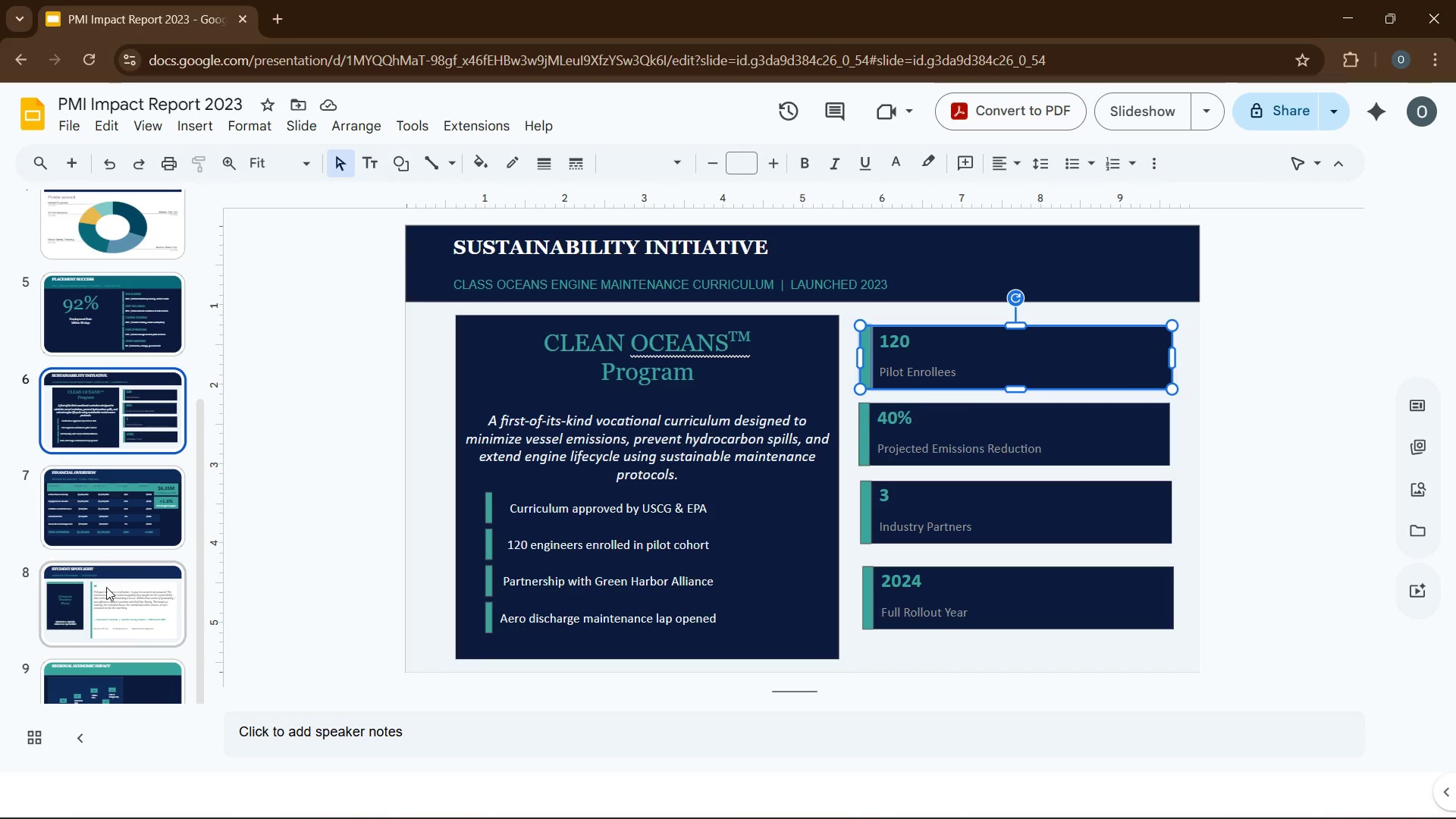 
scroll: coordinate [123, 572], scroll_direction: down, amount: 4.0
 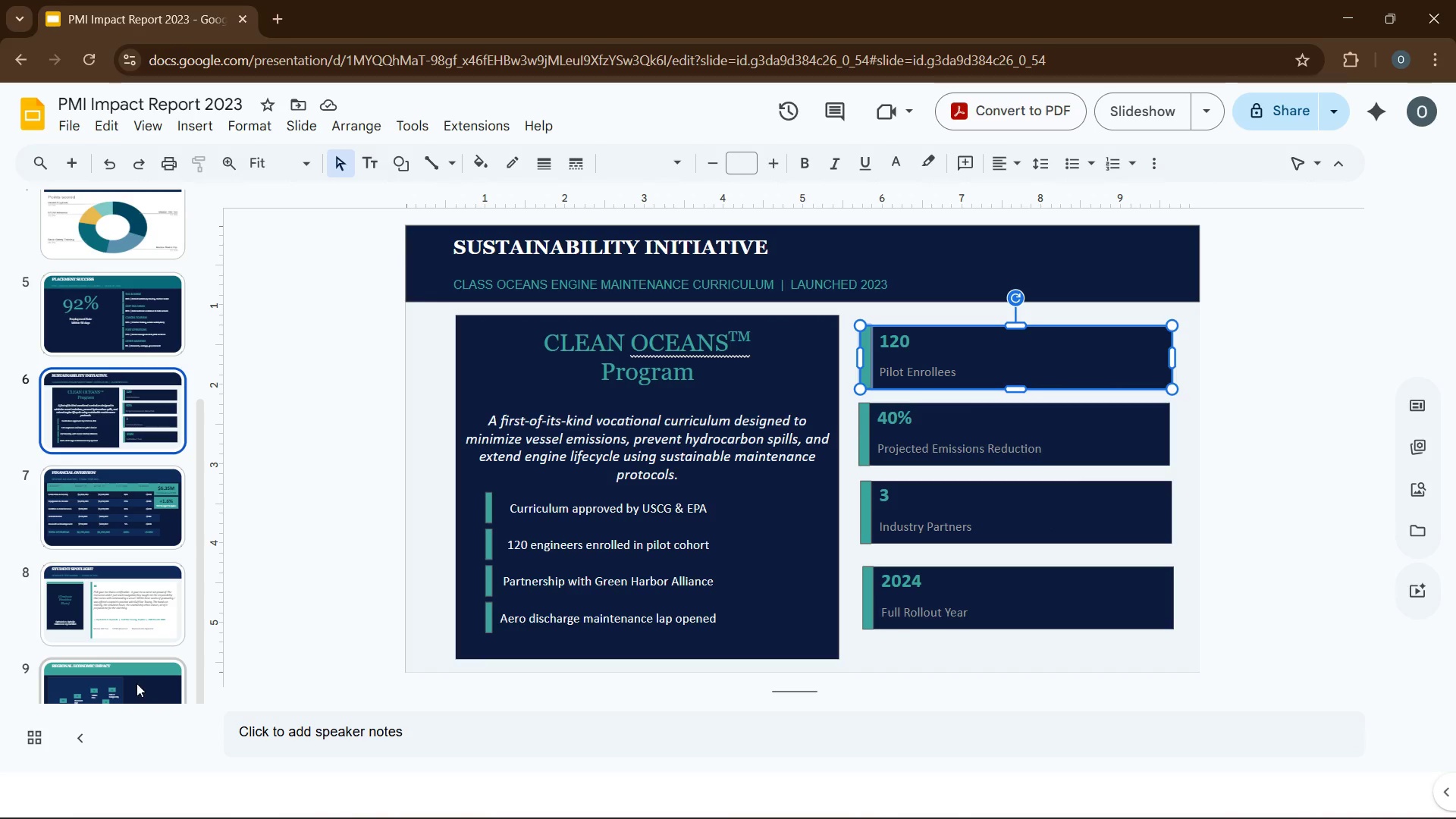 
left_click([136, 681])
 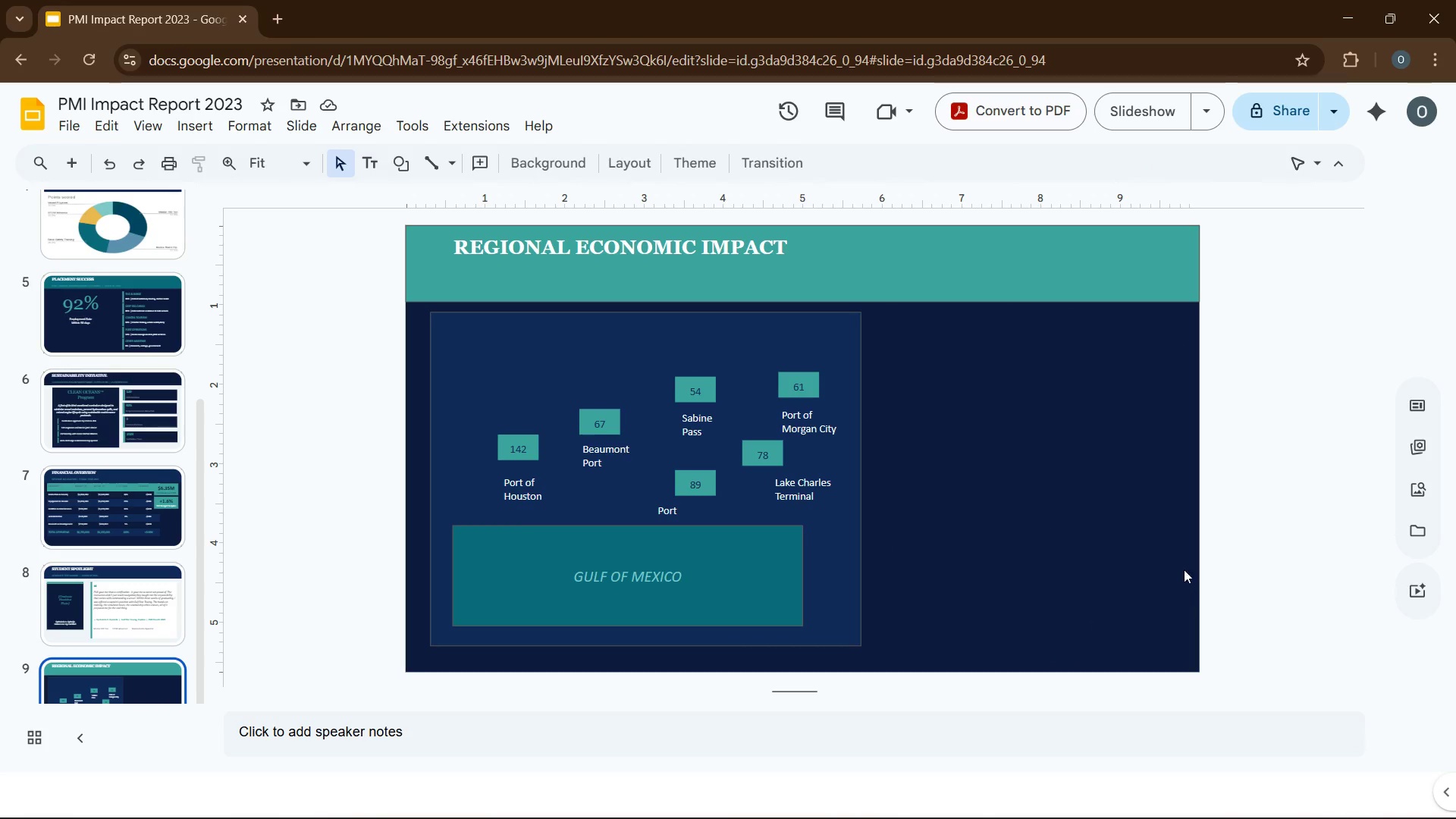 
left_click([983, 507])
 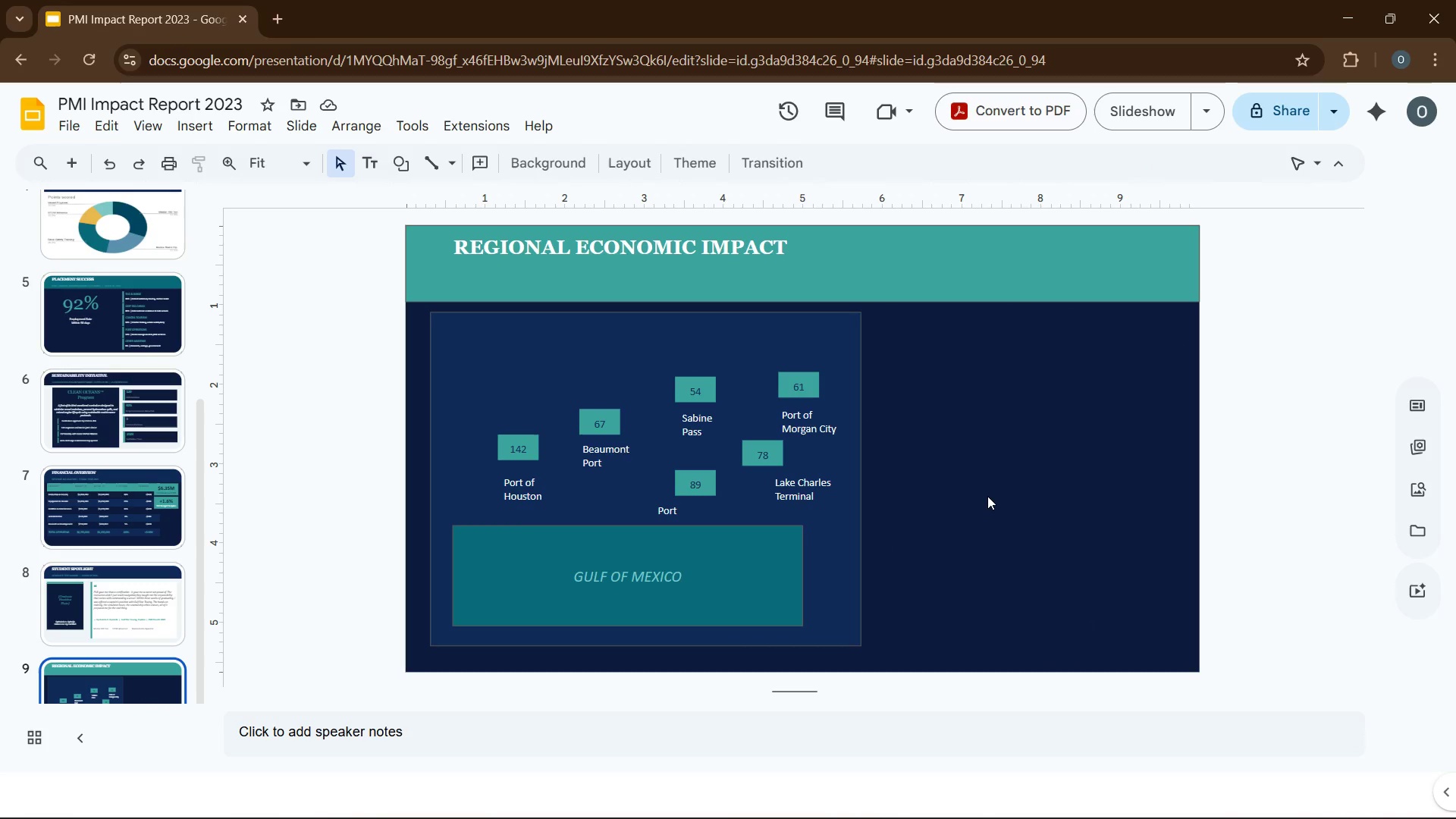 
key(Control+V)
 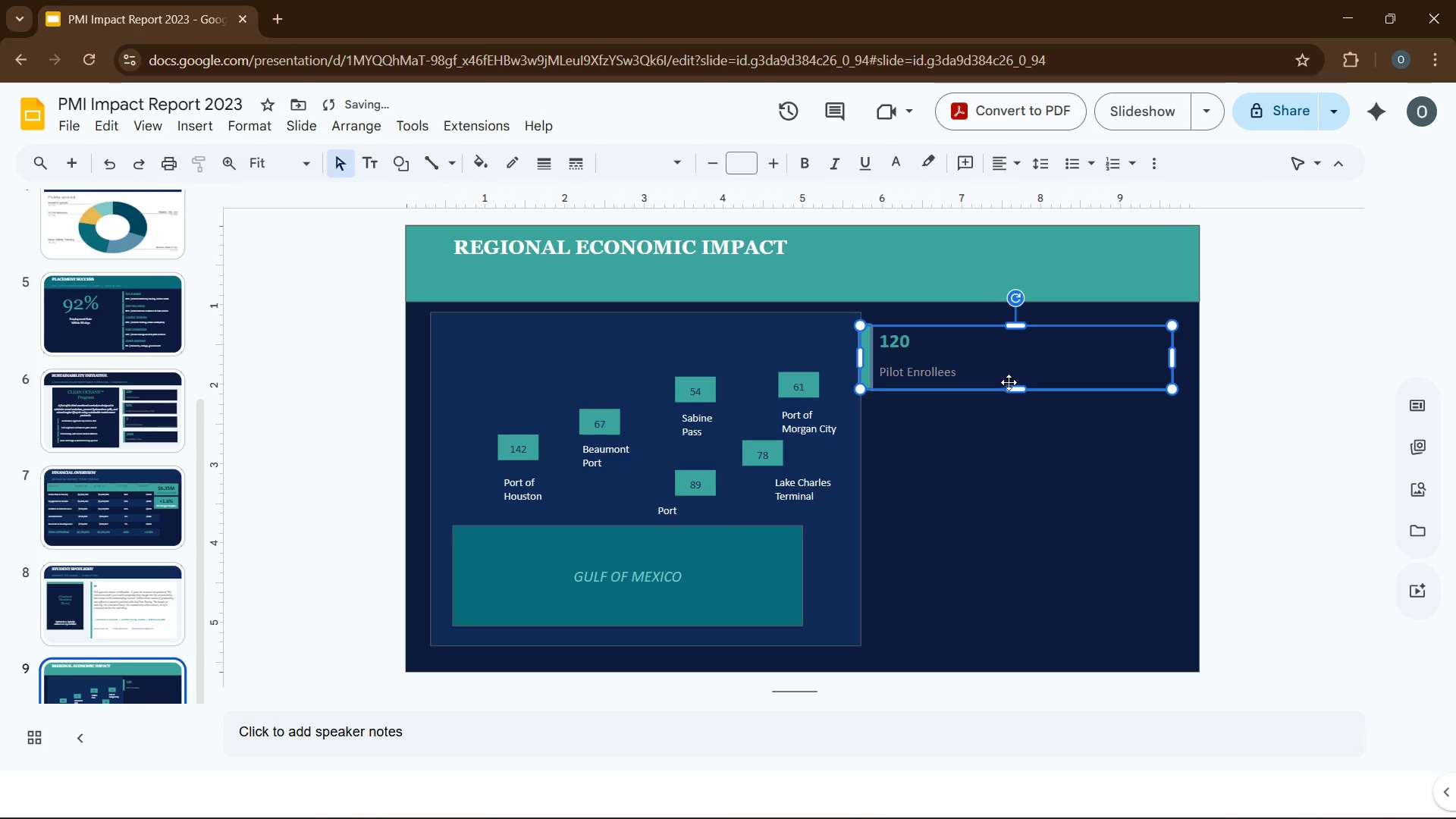 
left_click_drag(start_coordinate=[1011, 377], to_coordinate=[1034, 377])
 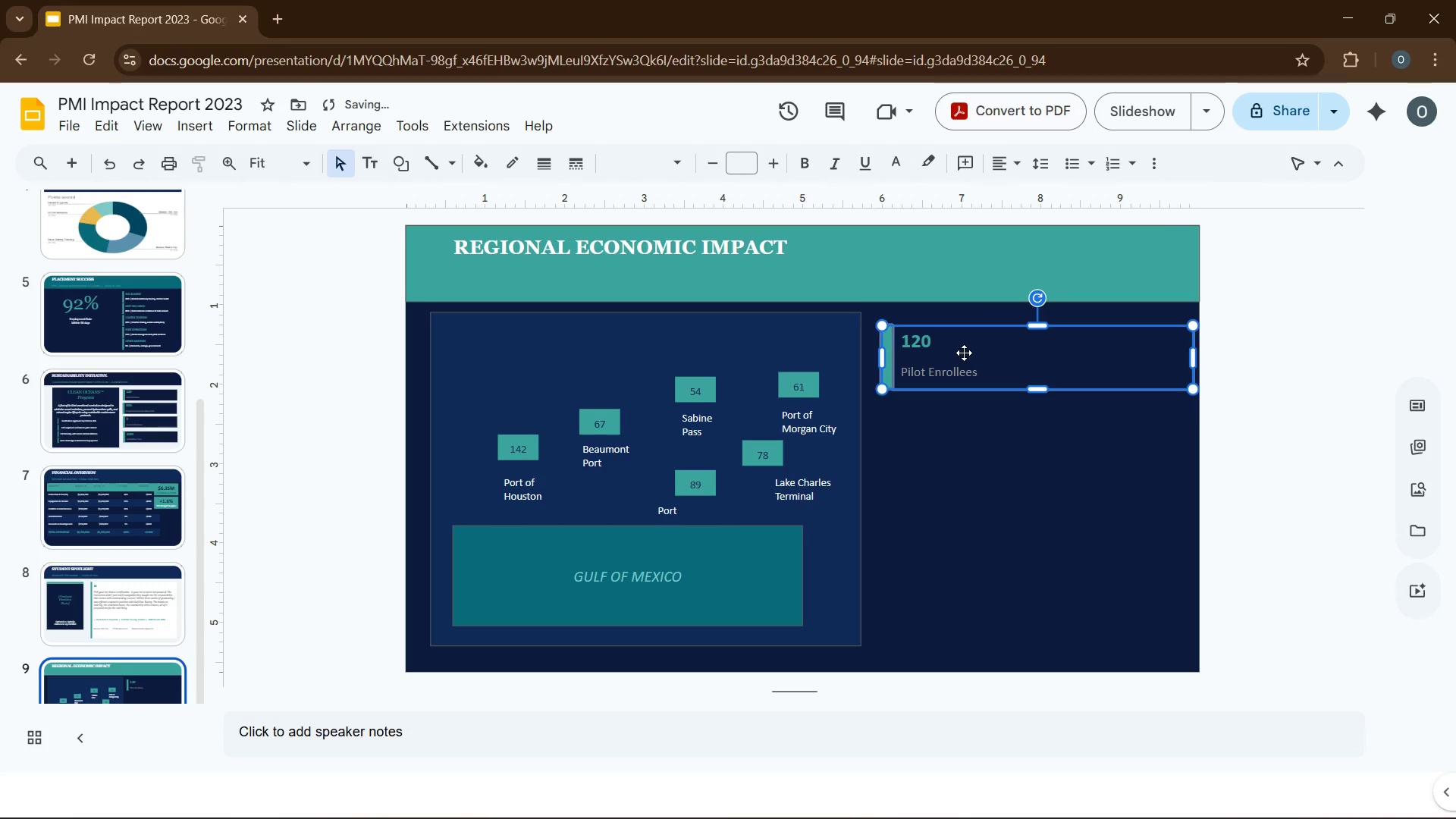 
left_click([923, 344])
 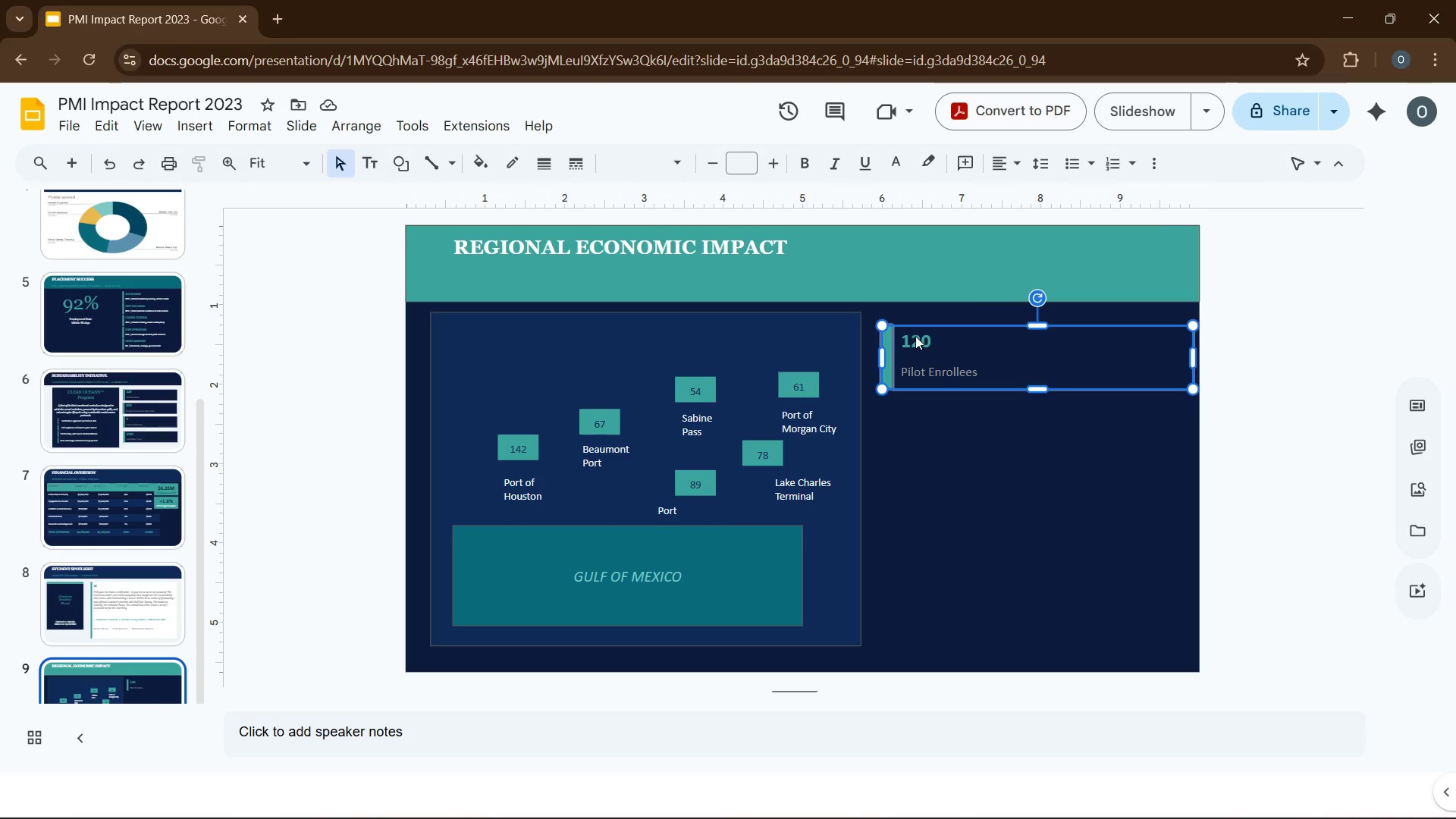 
left_click([919, 427])
 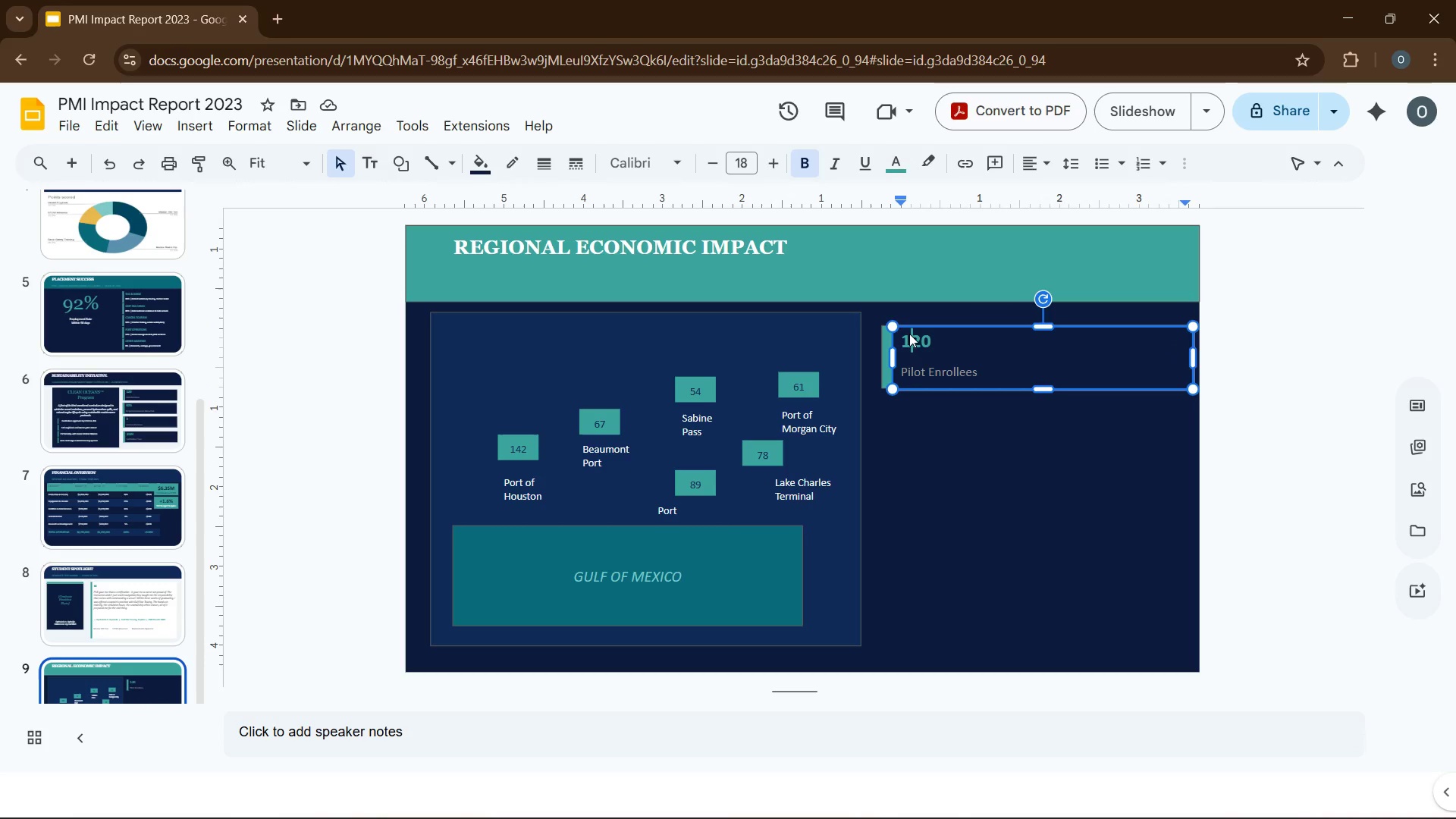 
double_click([909, 334])
 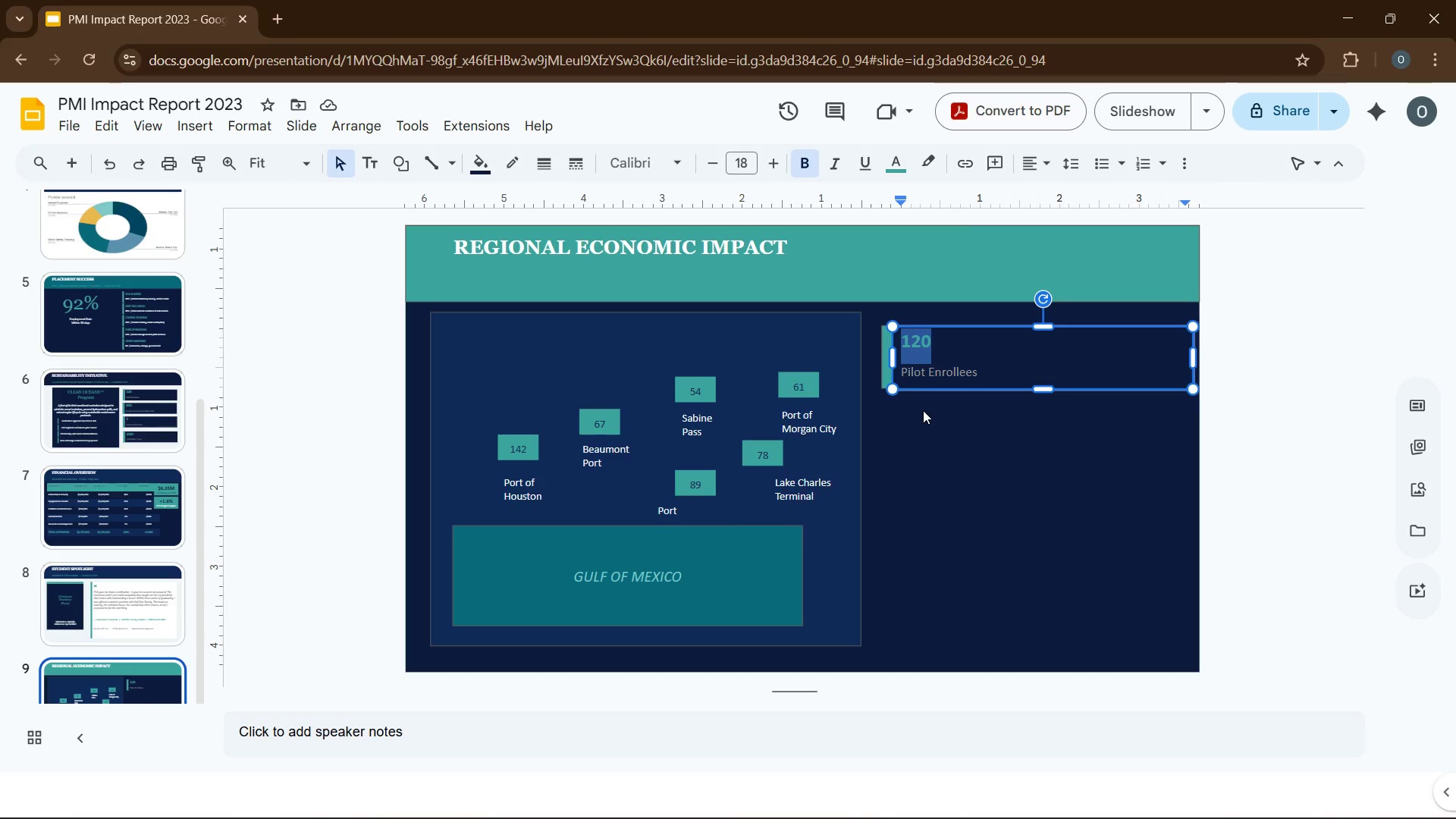 
key(Numpad4)
 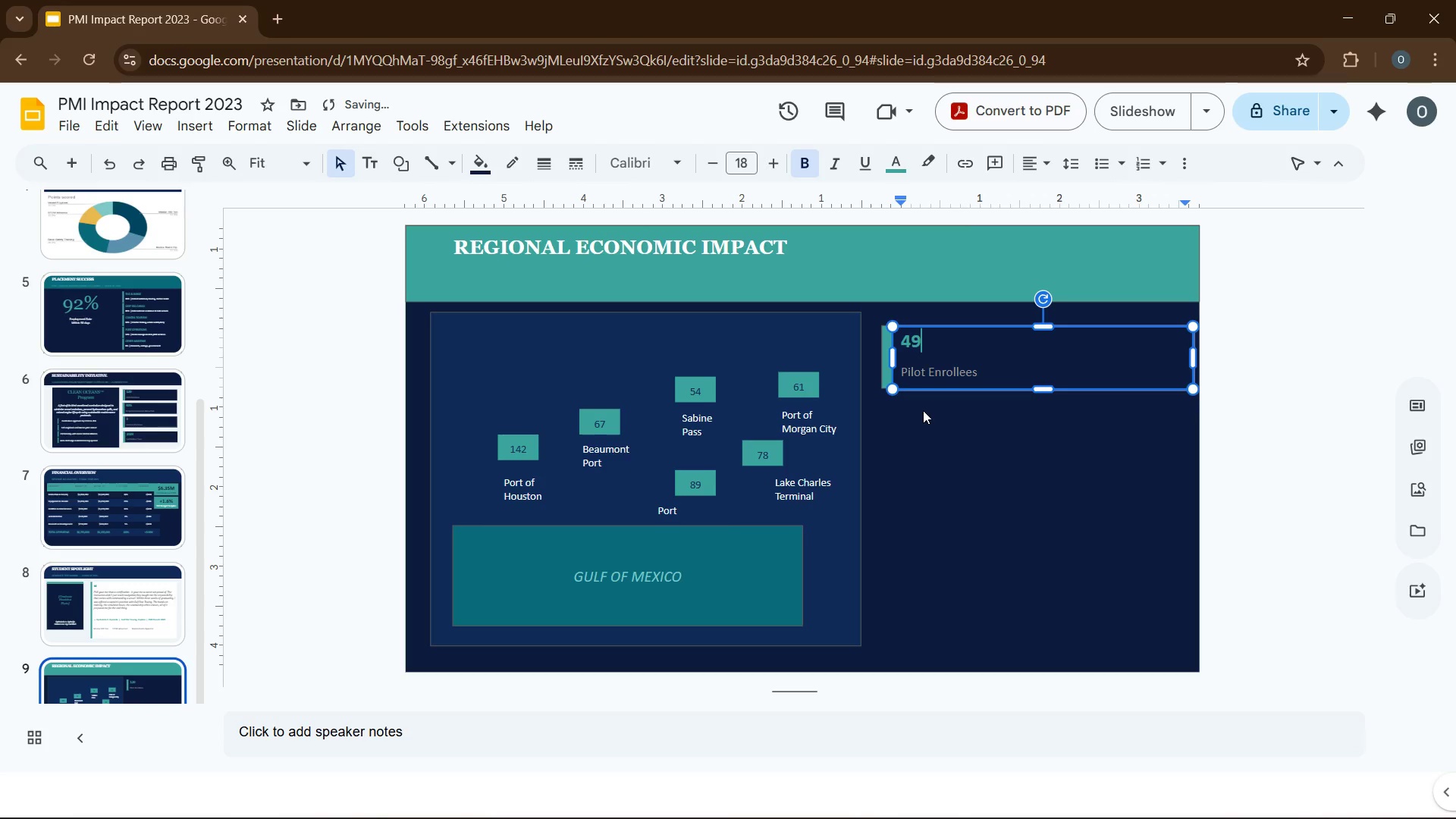 
key(Numpad9)
 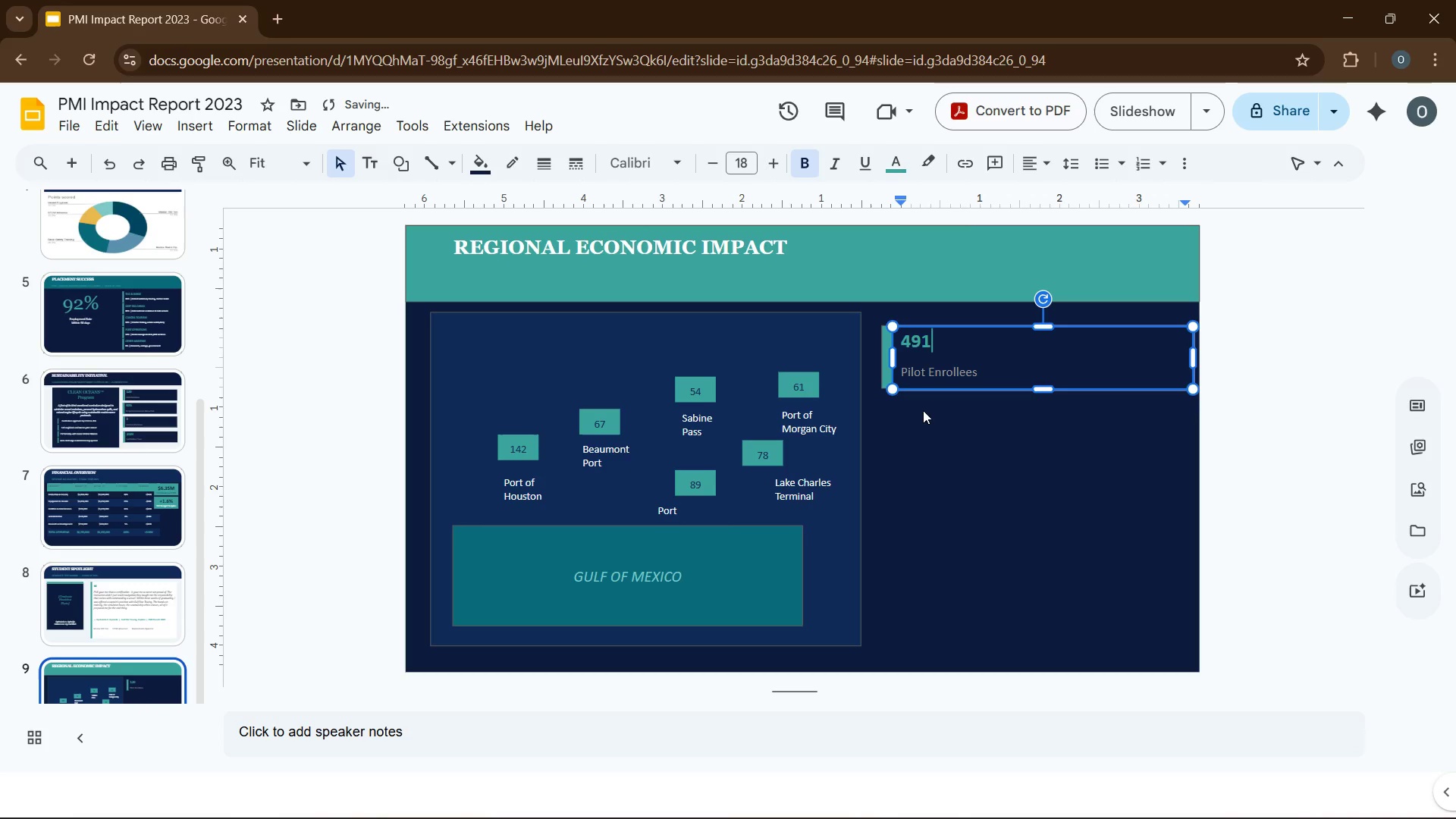 
key(Numpad1)
 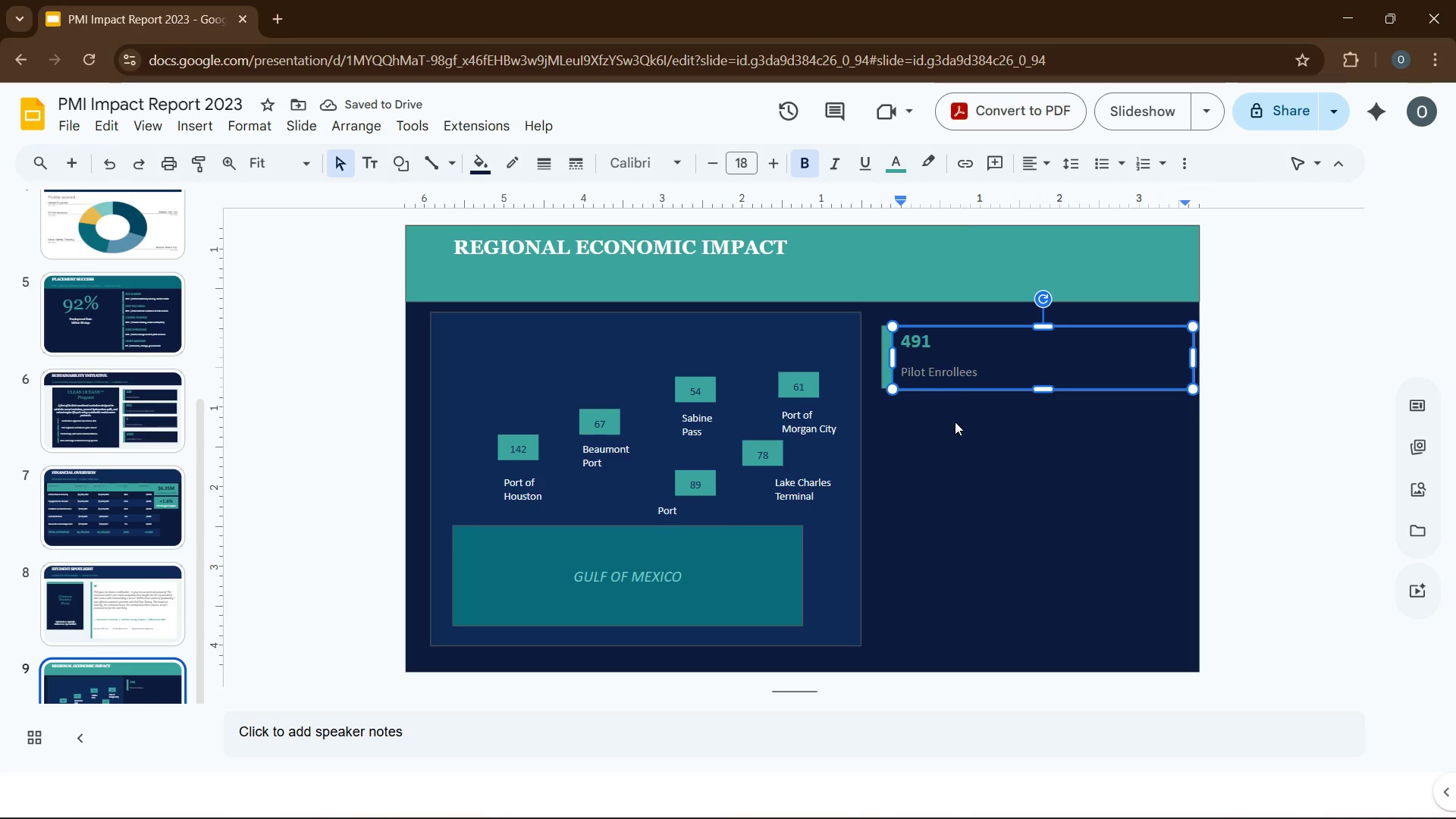 
left_click_drag(start_coordinate=[979, 375], to_coordinate=[903, 367])
 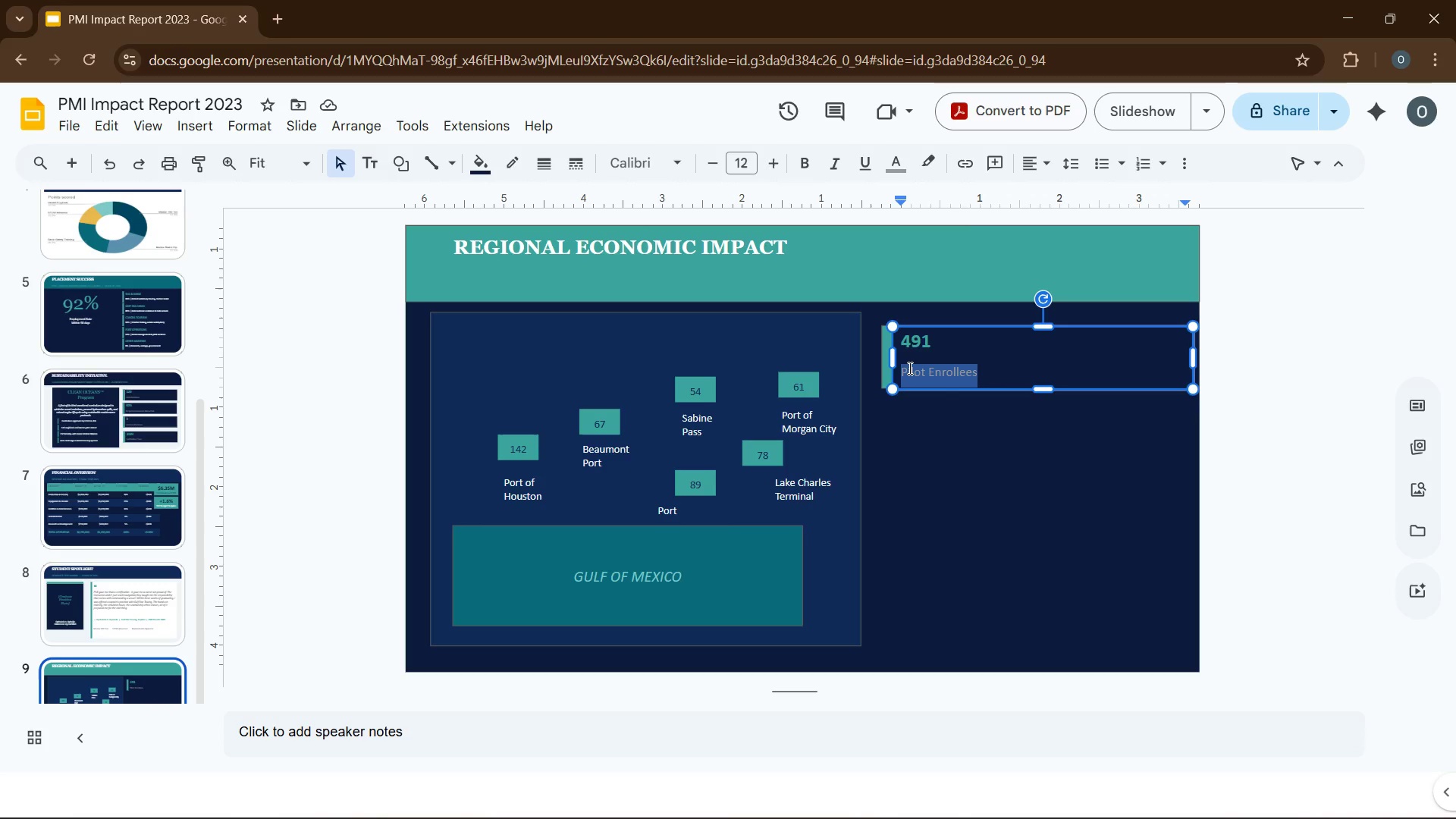 
key(Backspace)
 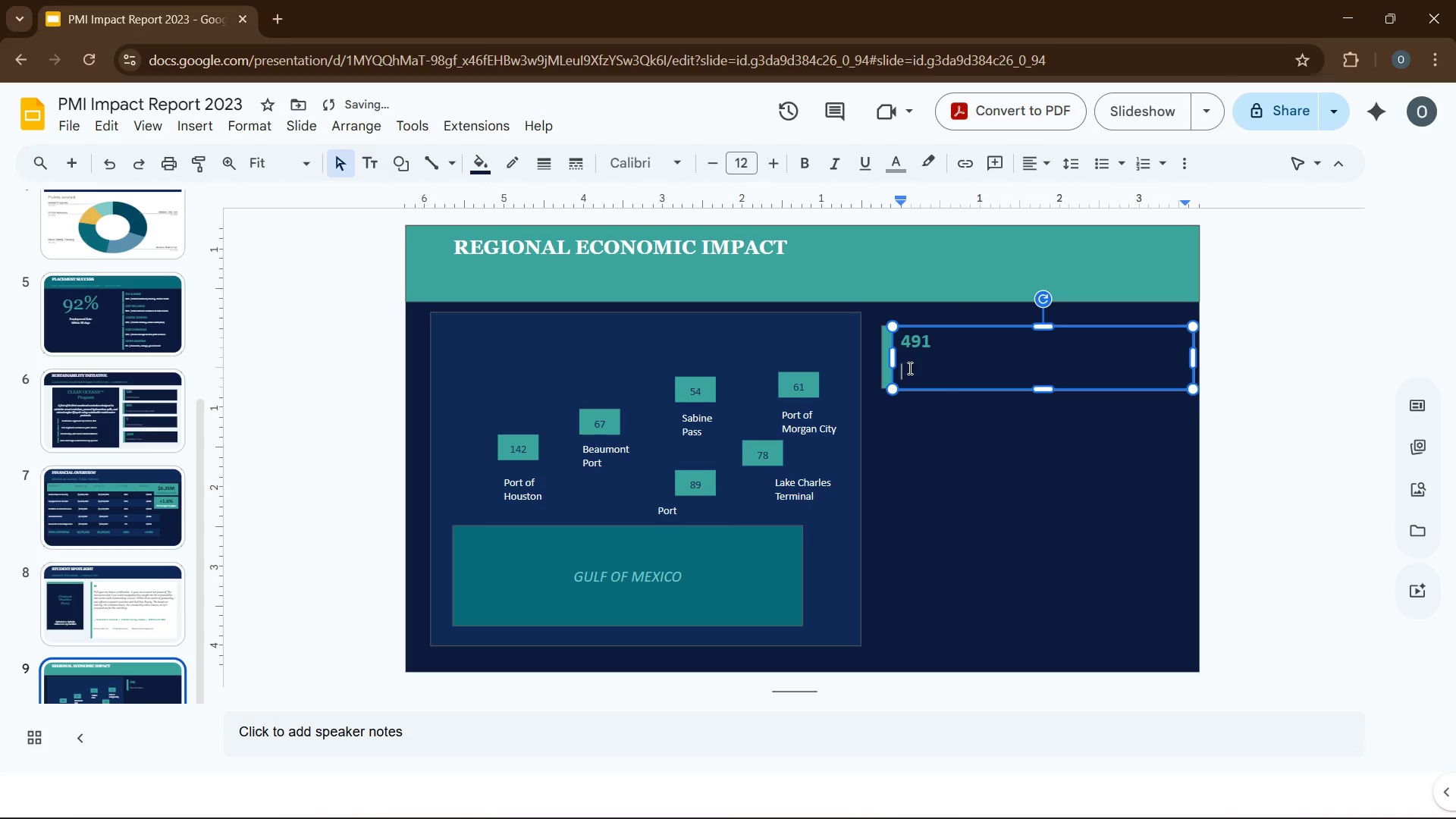 
key(Backspace)
 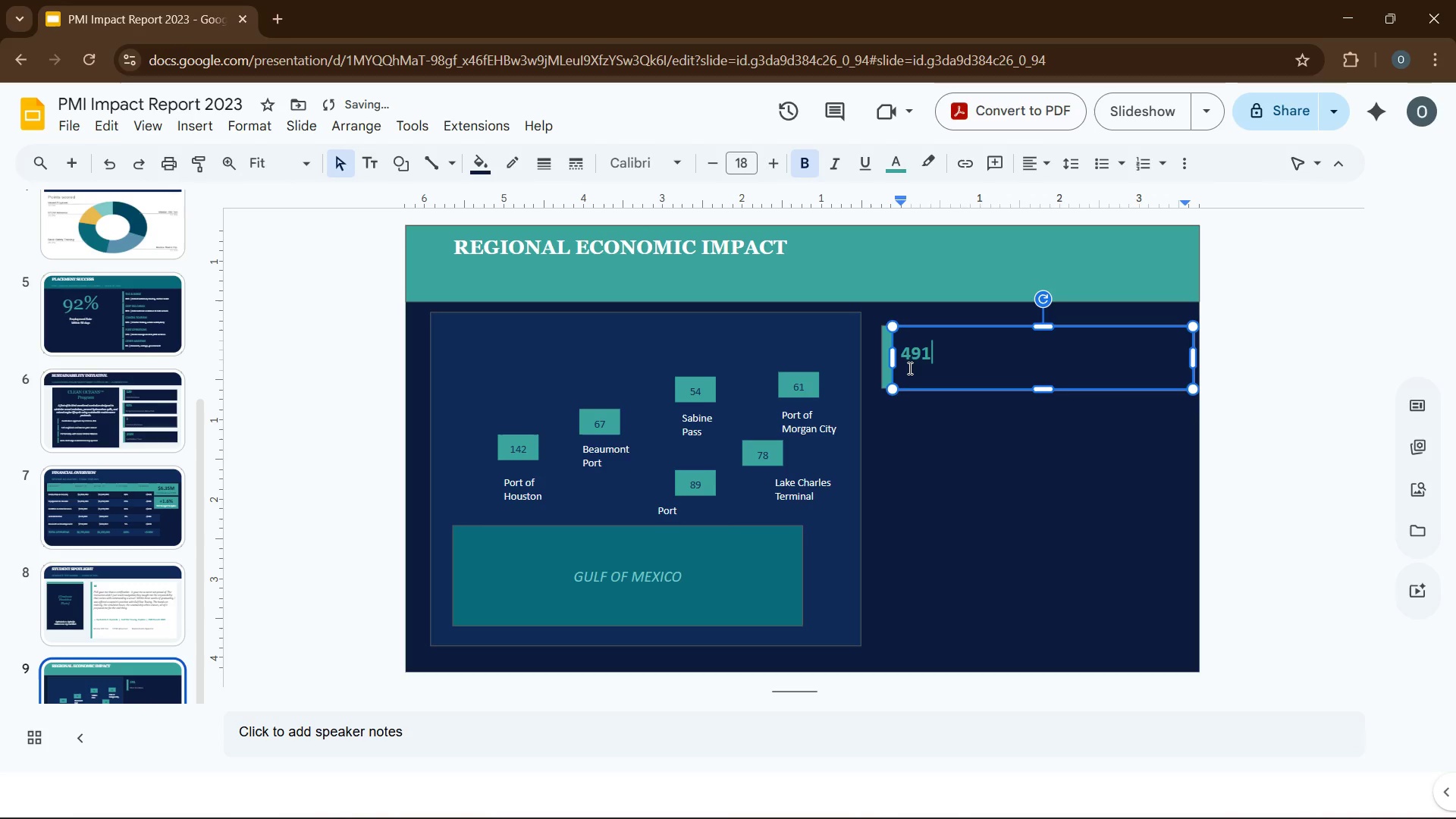 
key(Enter)
 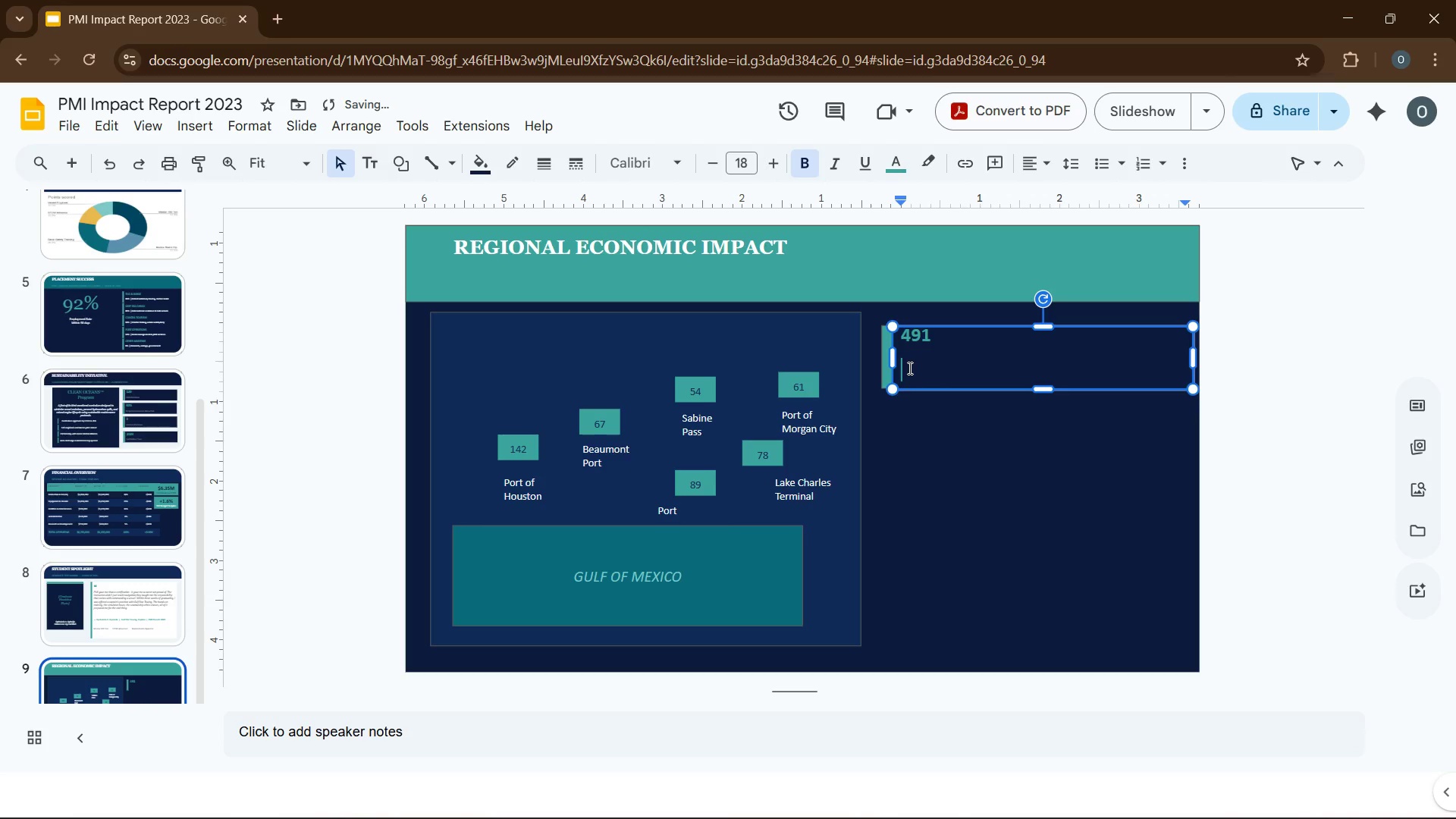 
type(graduates Placed Regionally)
 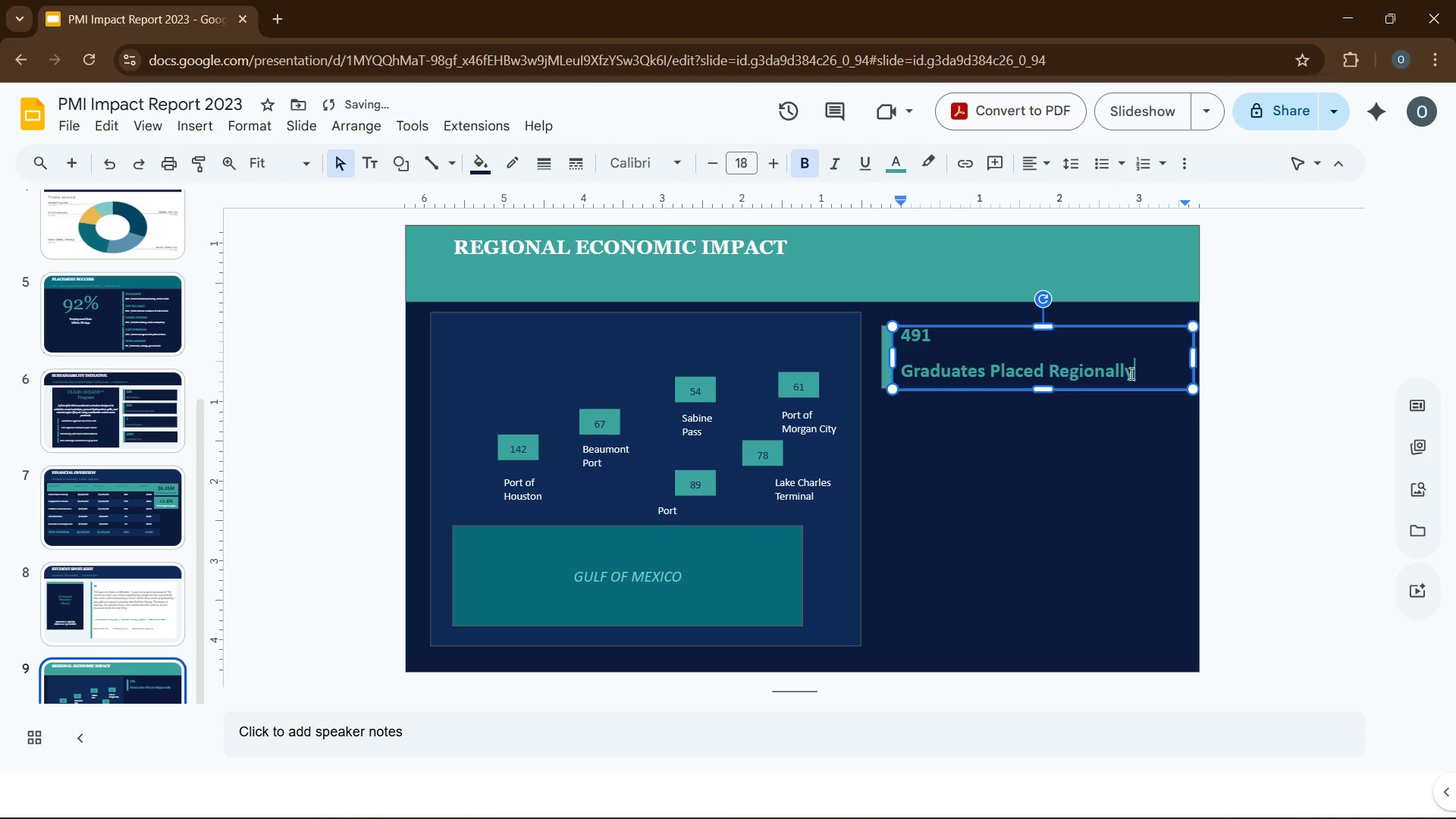 
left_click_drag(start_coordinate=[1138, 373], to_coordinate=[903, 362])
 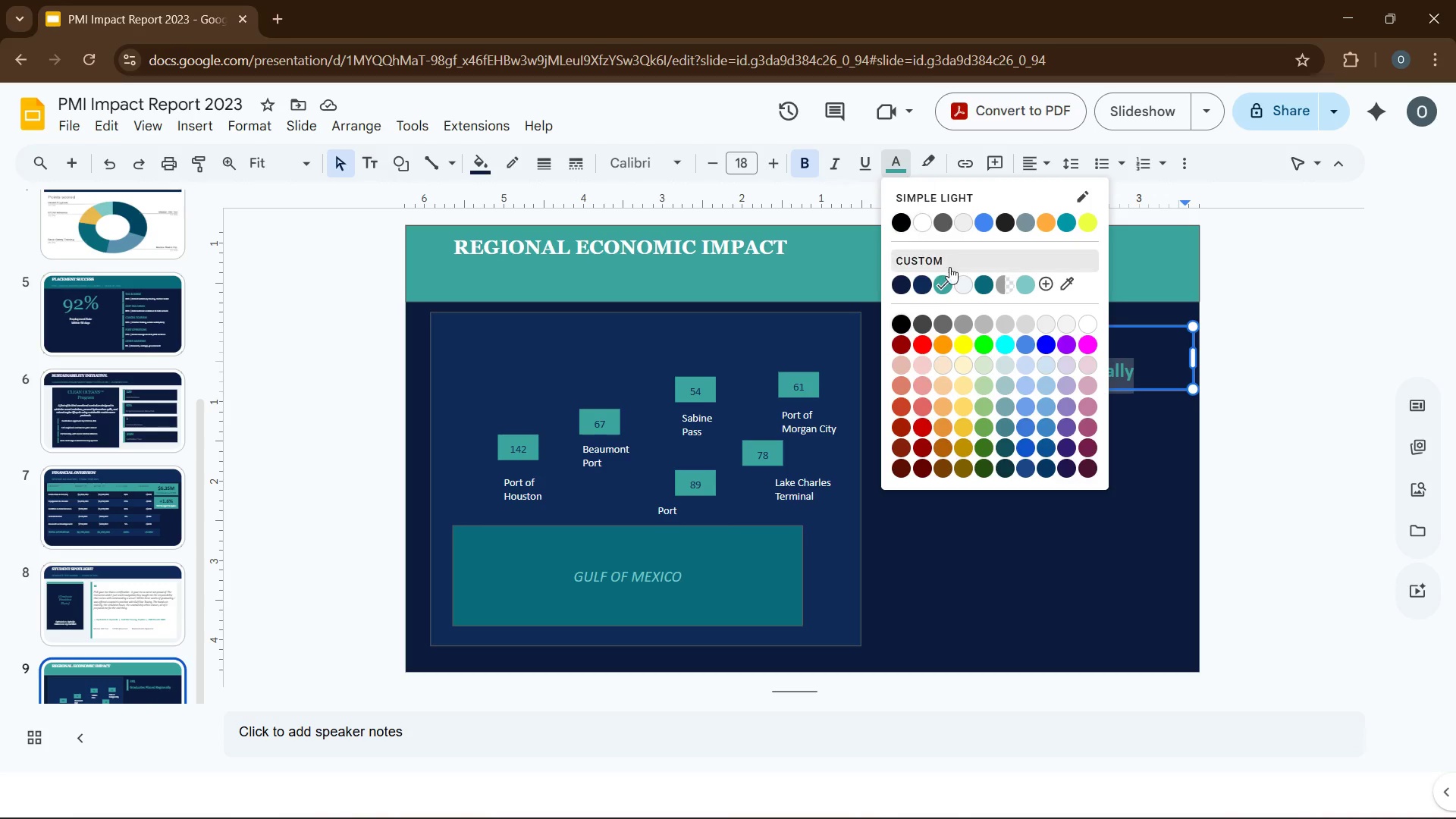 
left_click([964, 283])
 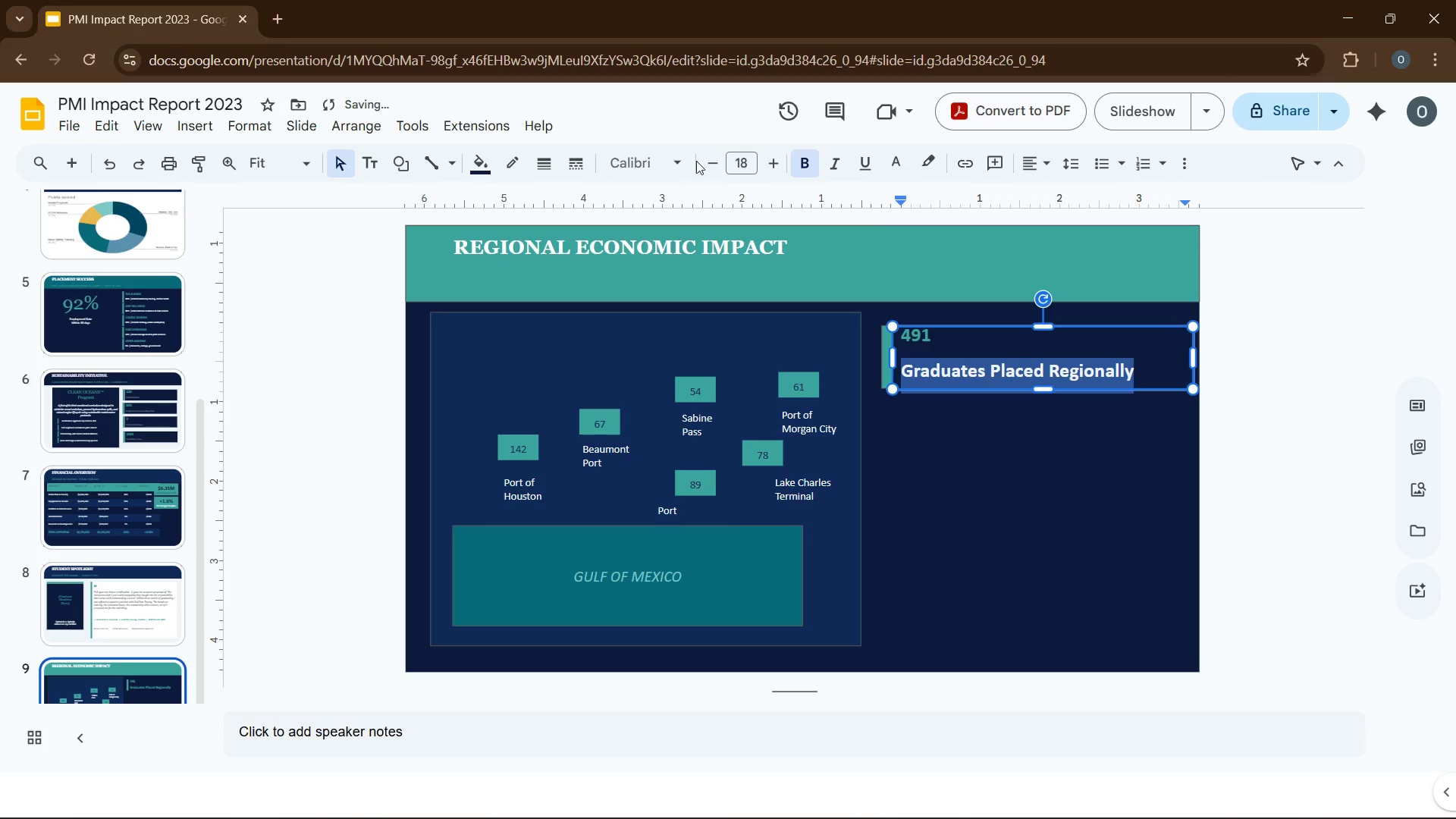 
left_click([664, 160])
 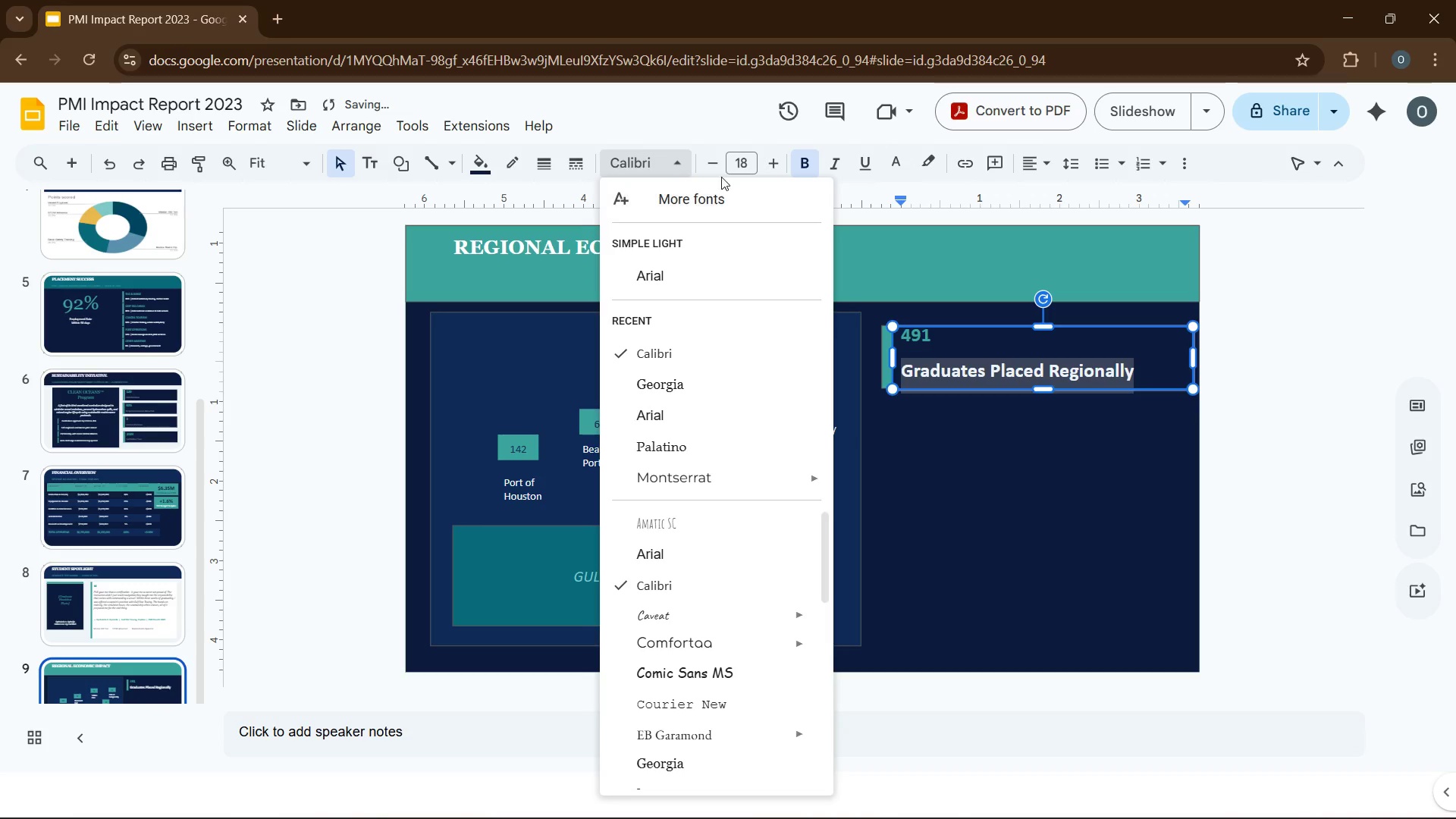 
left_click([732, 161])
 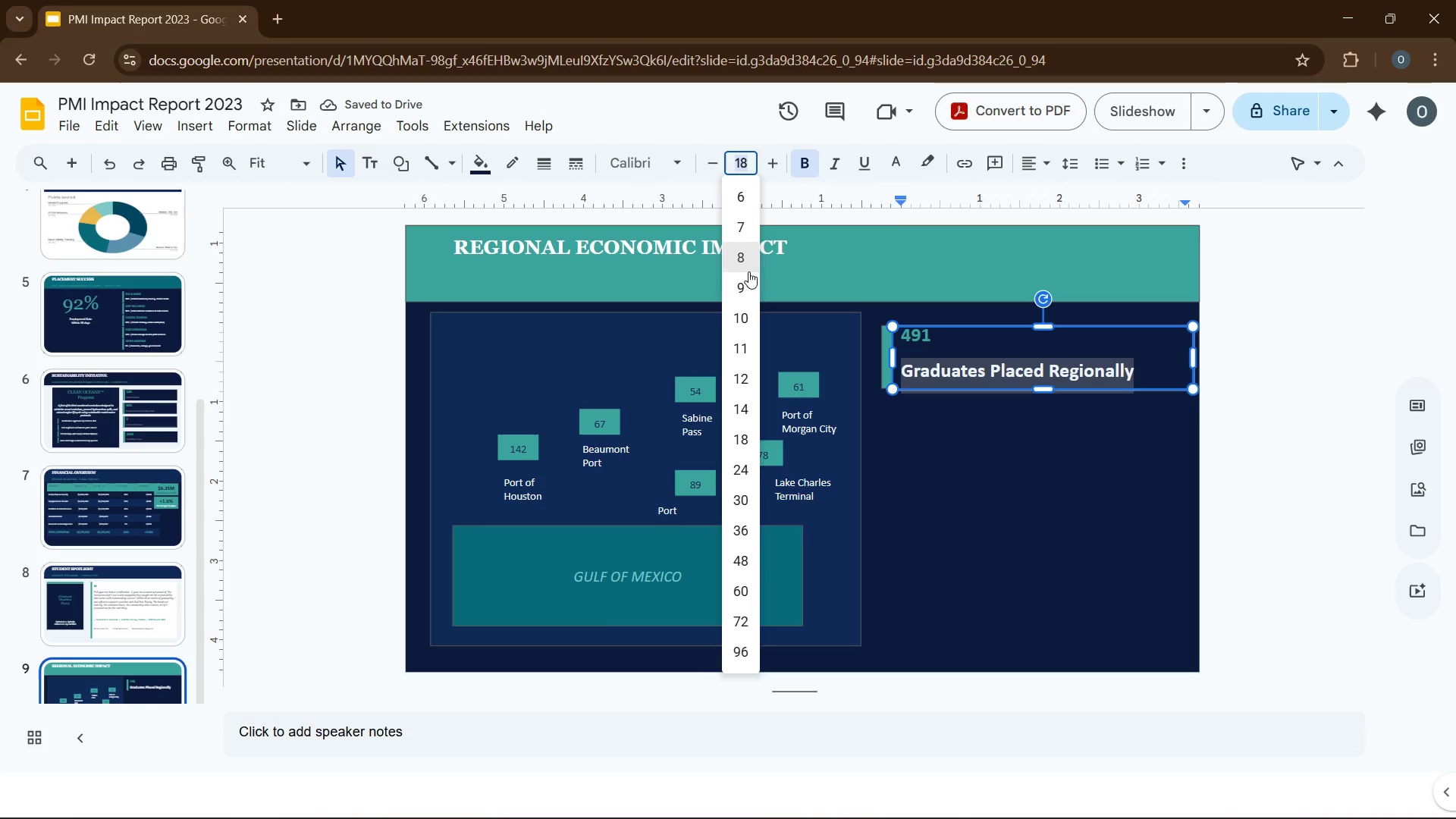 
left_click([746, 280])
 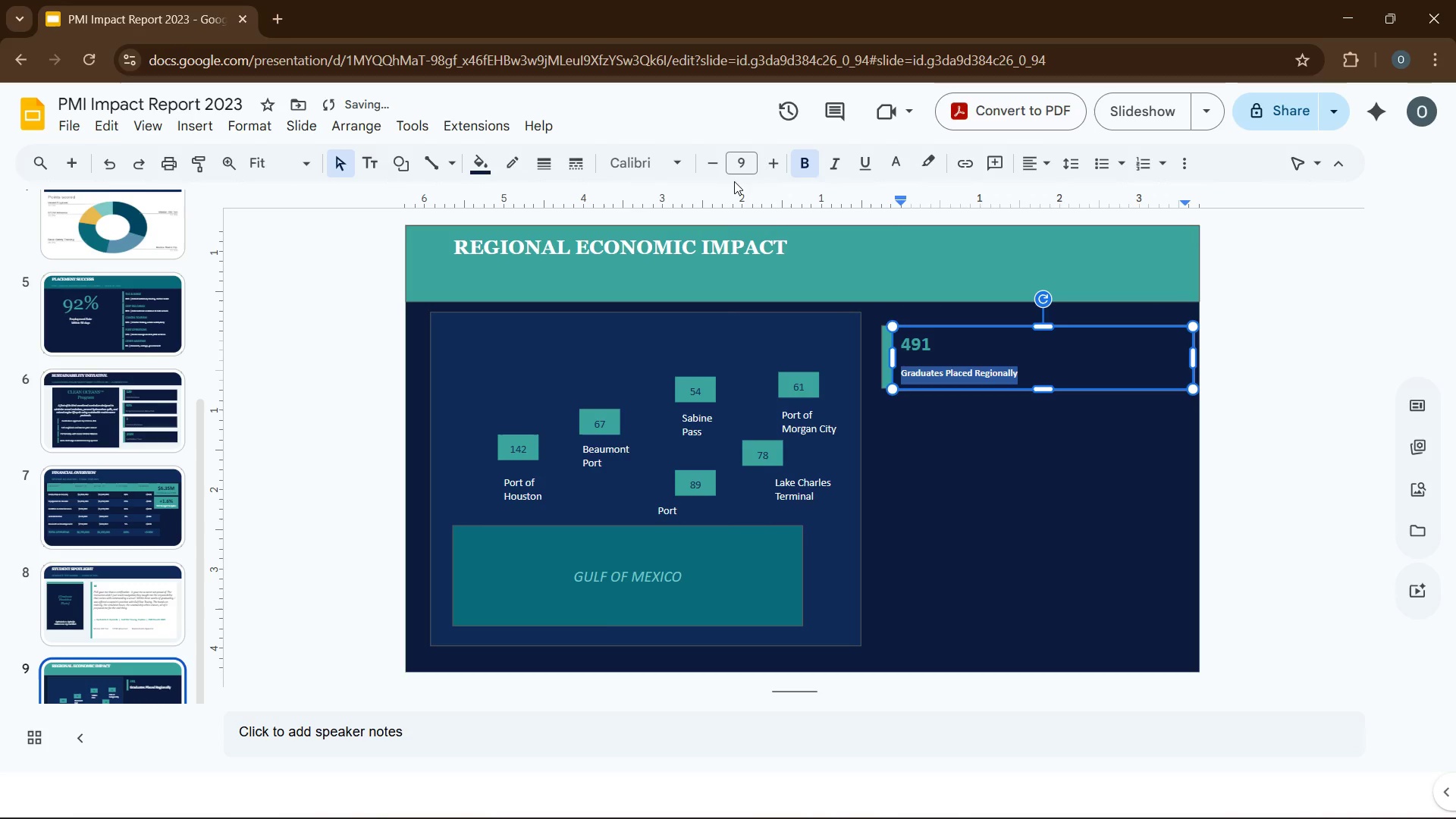 
left_click([740, 173])
 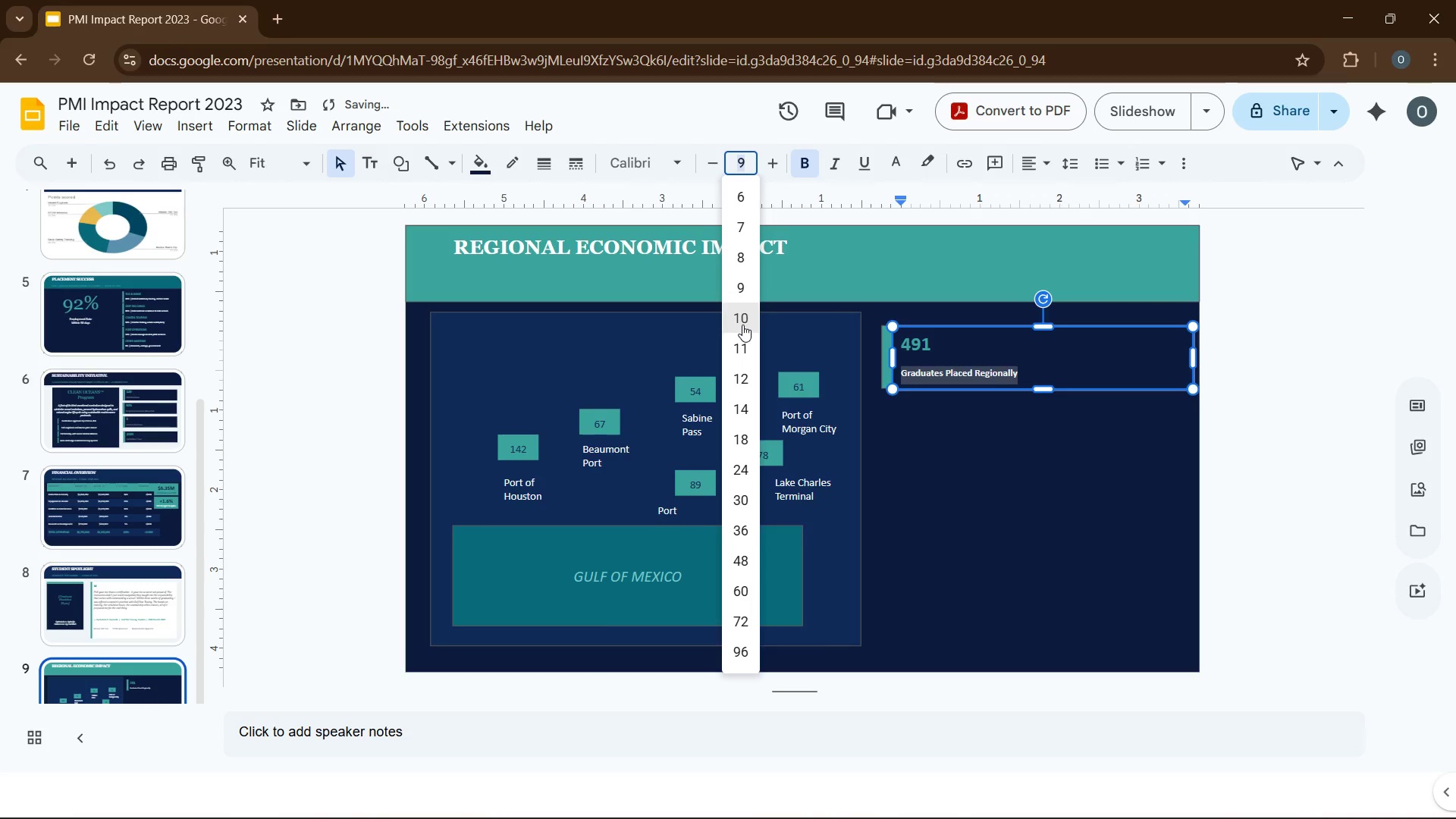 
left_click([742, 325])
 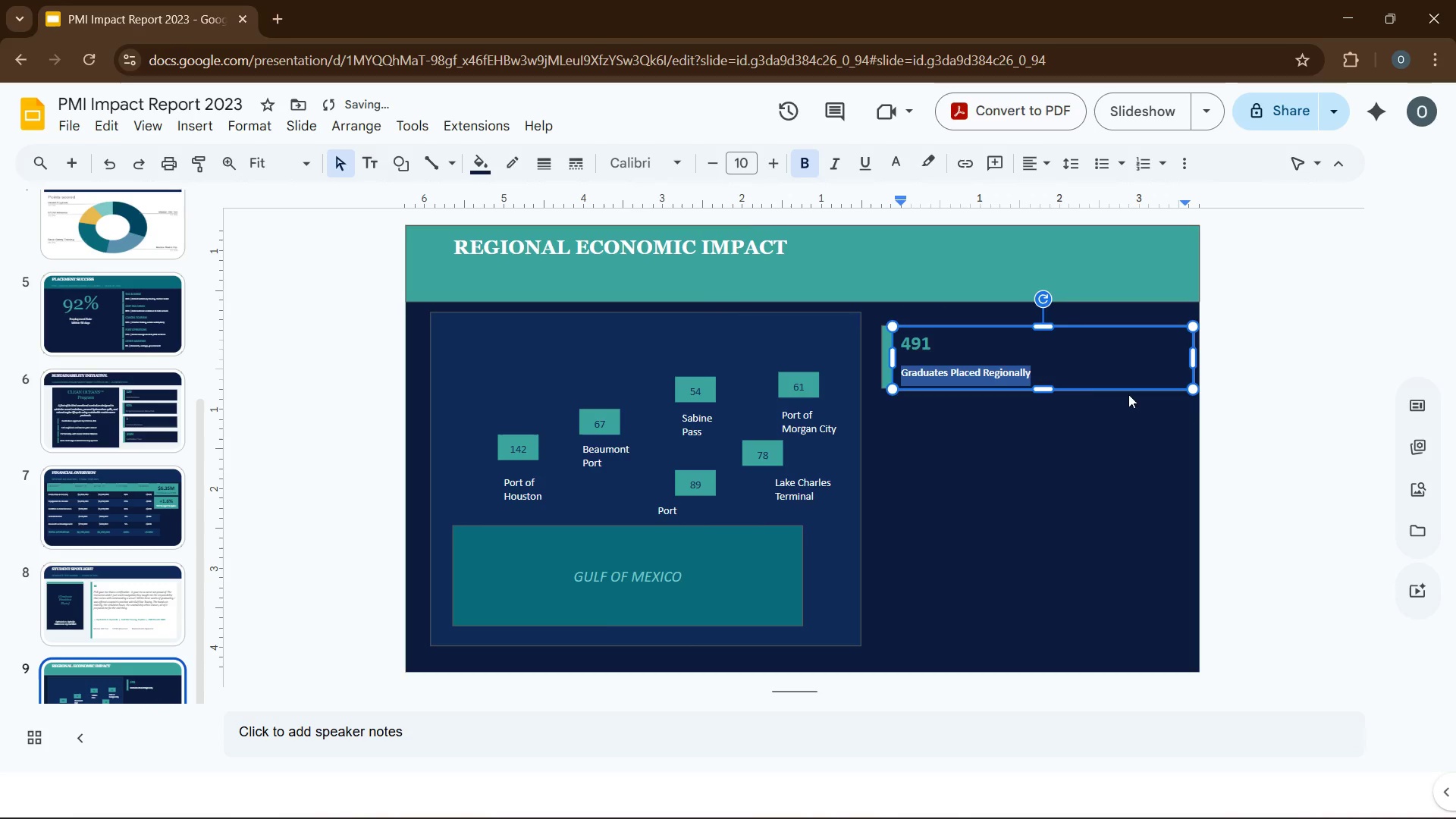 
left_click([967, 366])
 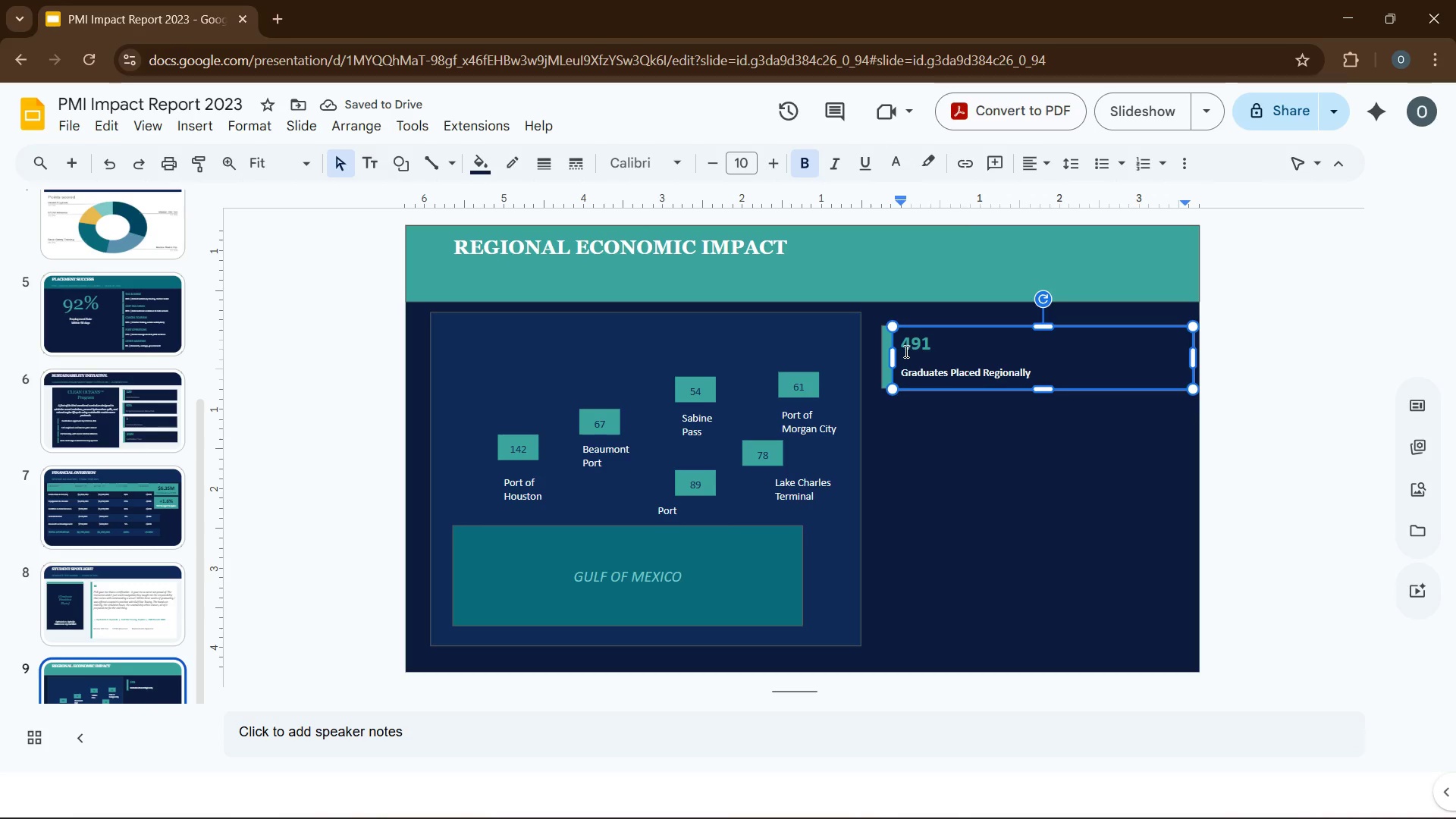 
left_click_drag(start_coordinate=[900, 340], to_coordinate=[1033, 370])
 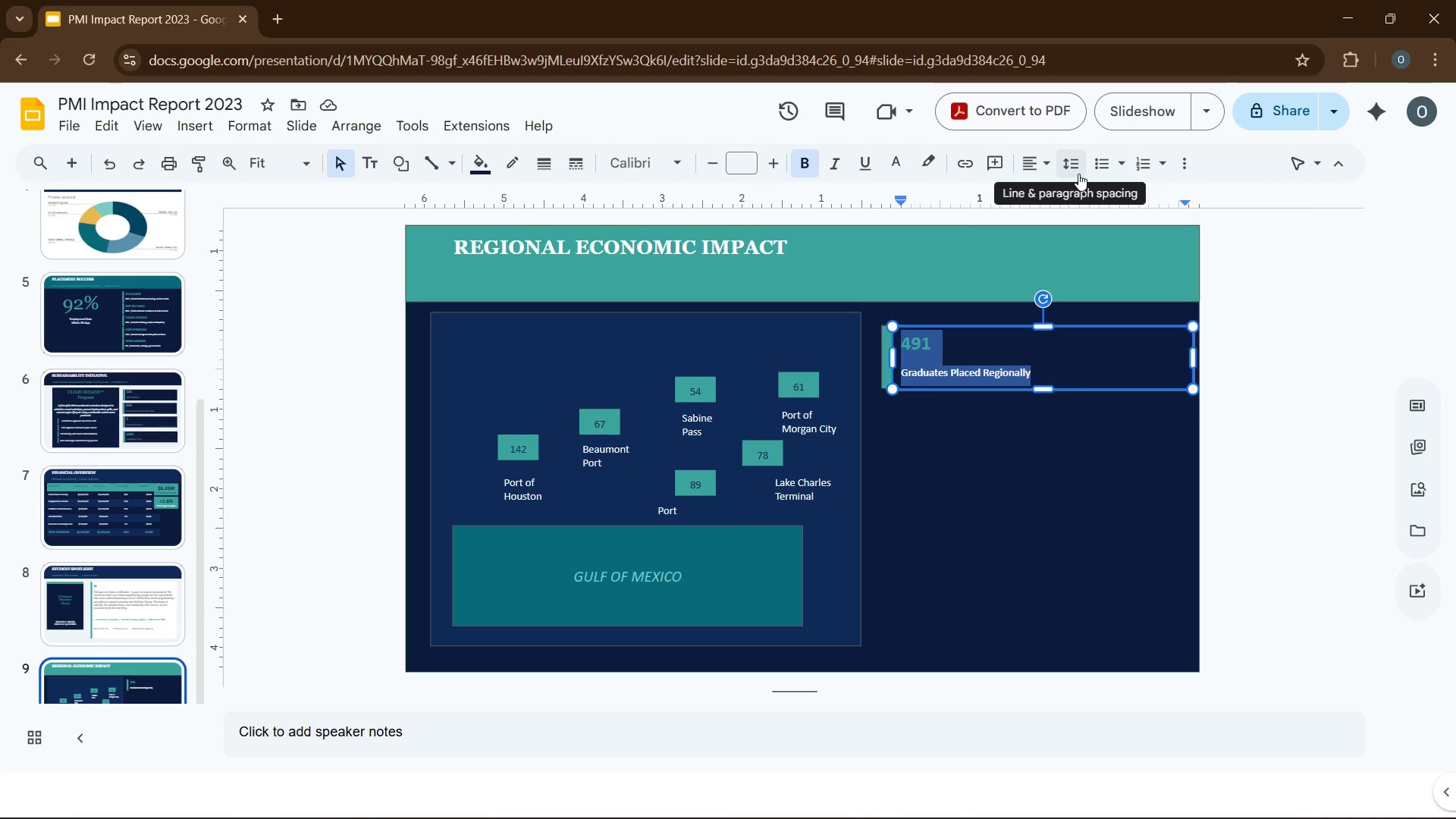 
left_click([1078, 174])
 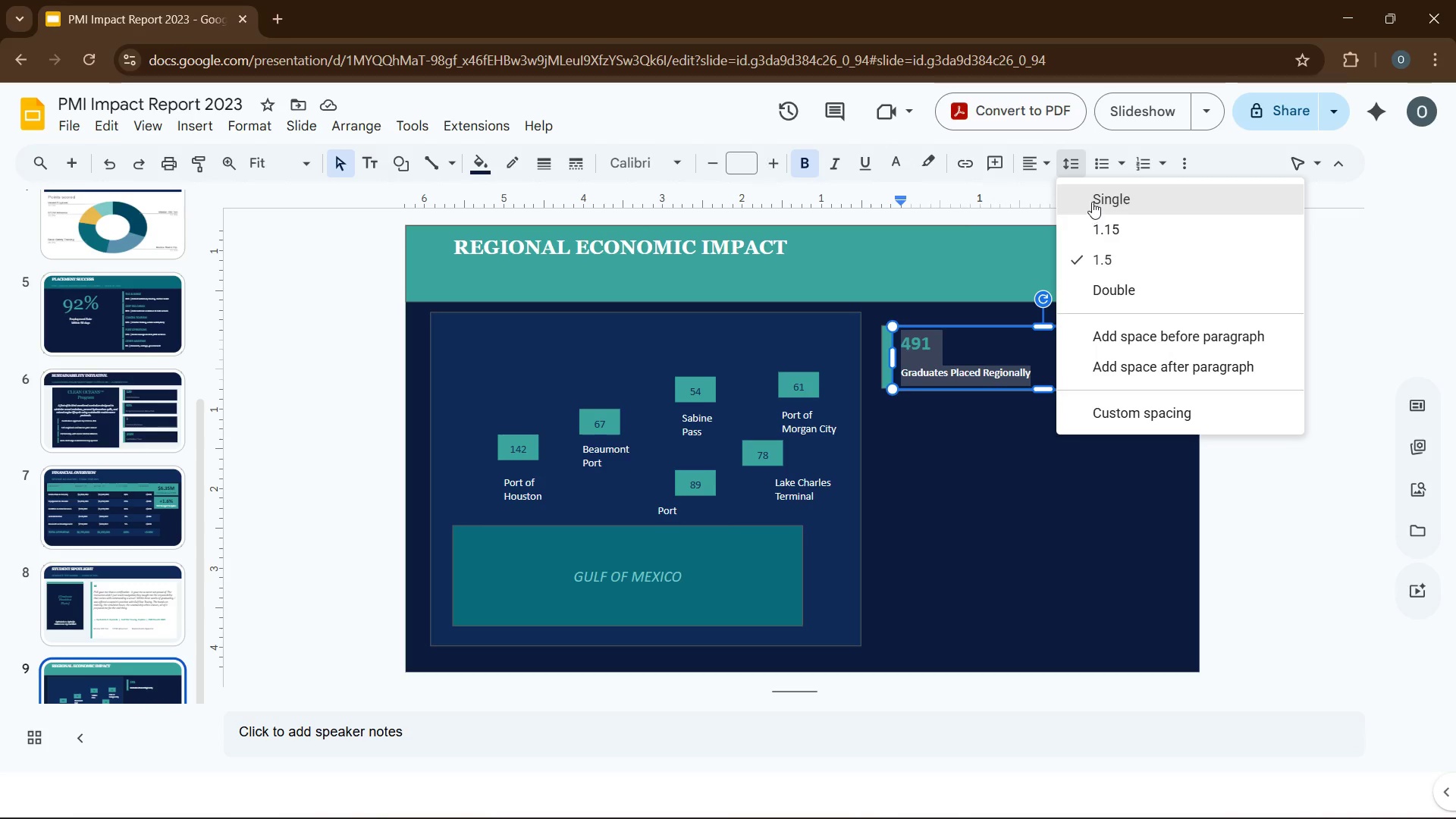 
left_click([1092, 199])
 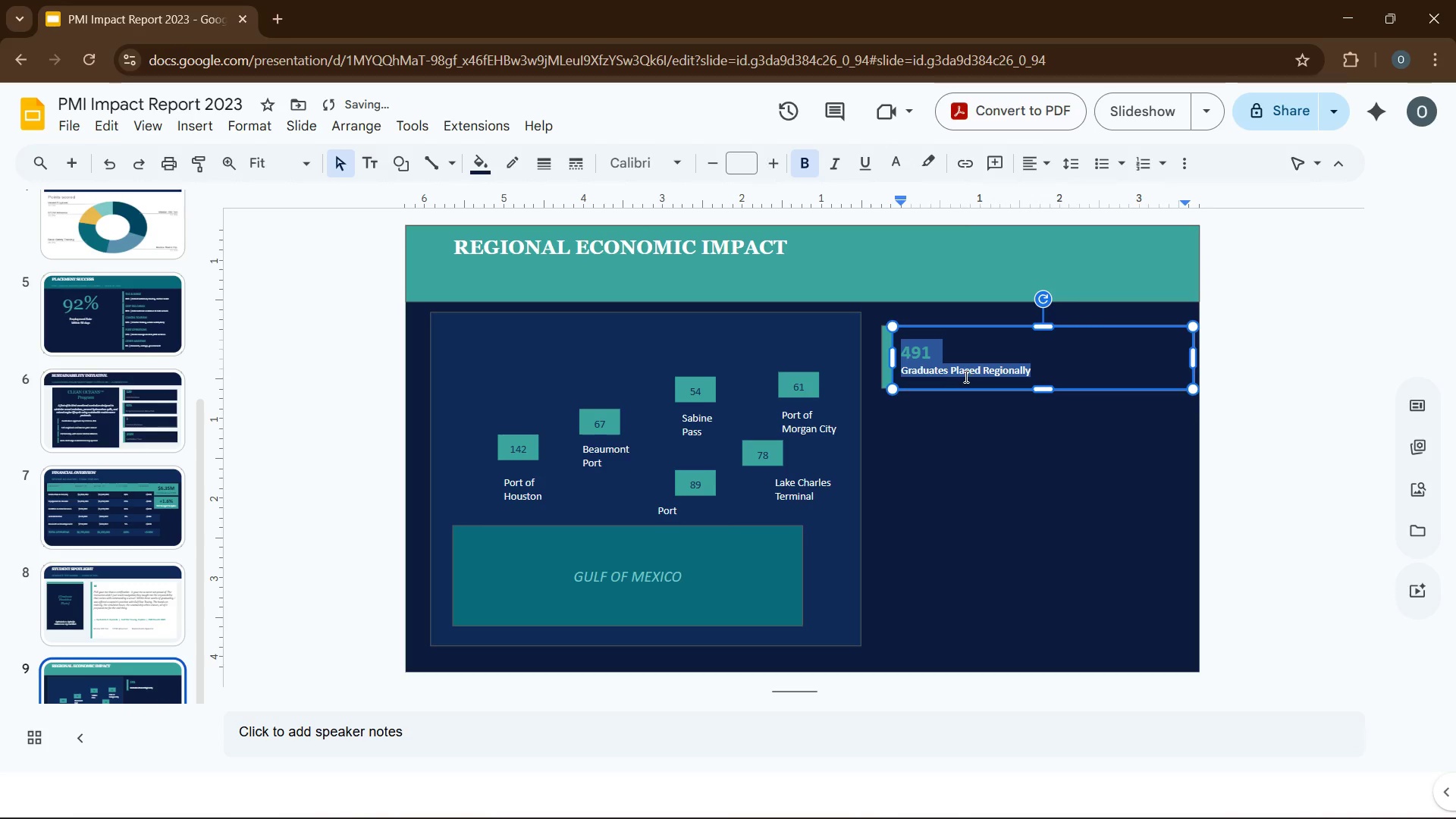 
left_click([952, 373])
 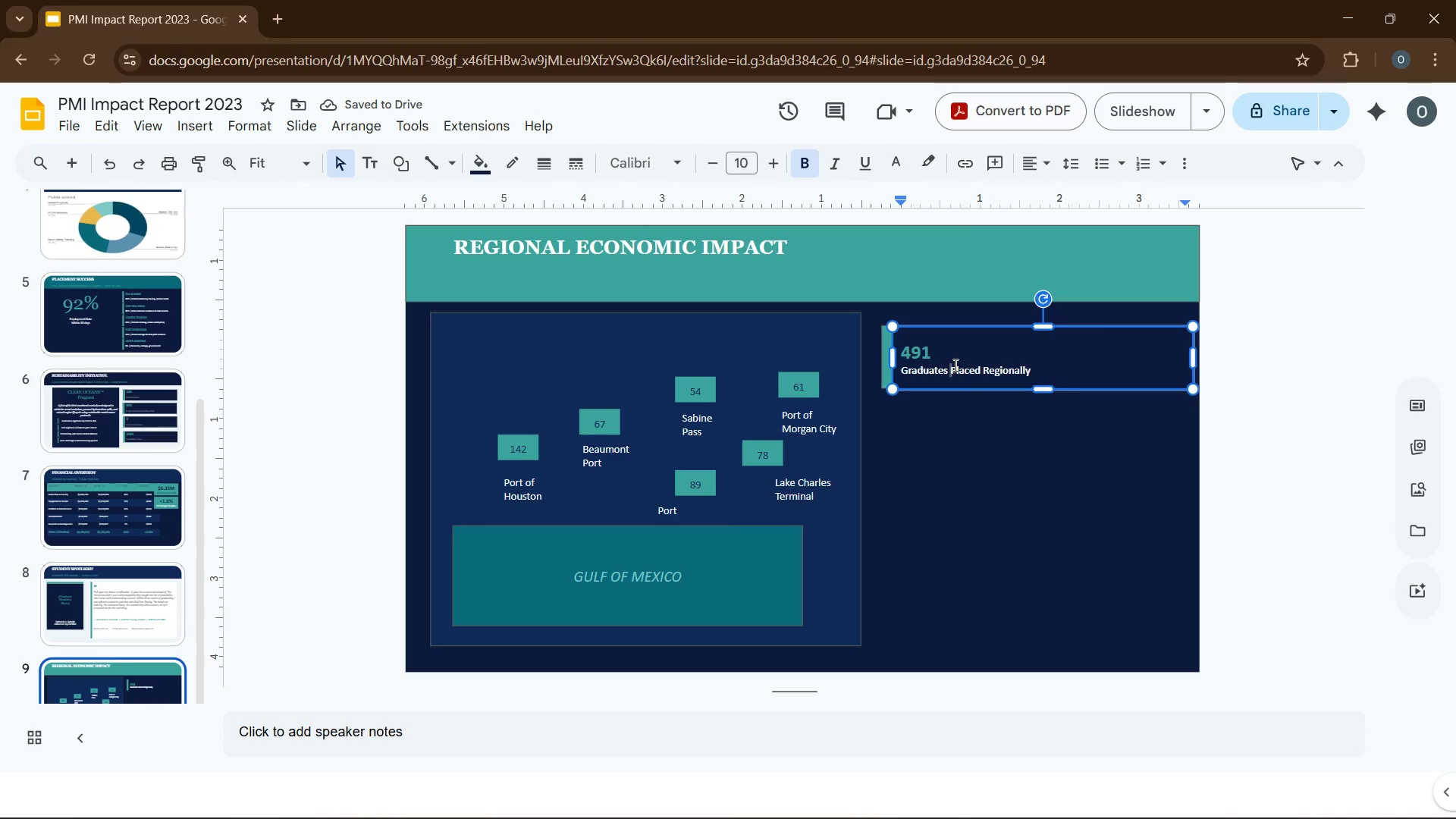 
key(Enter)
 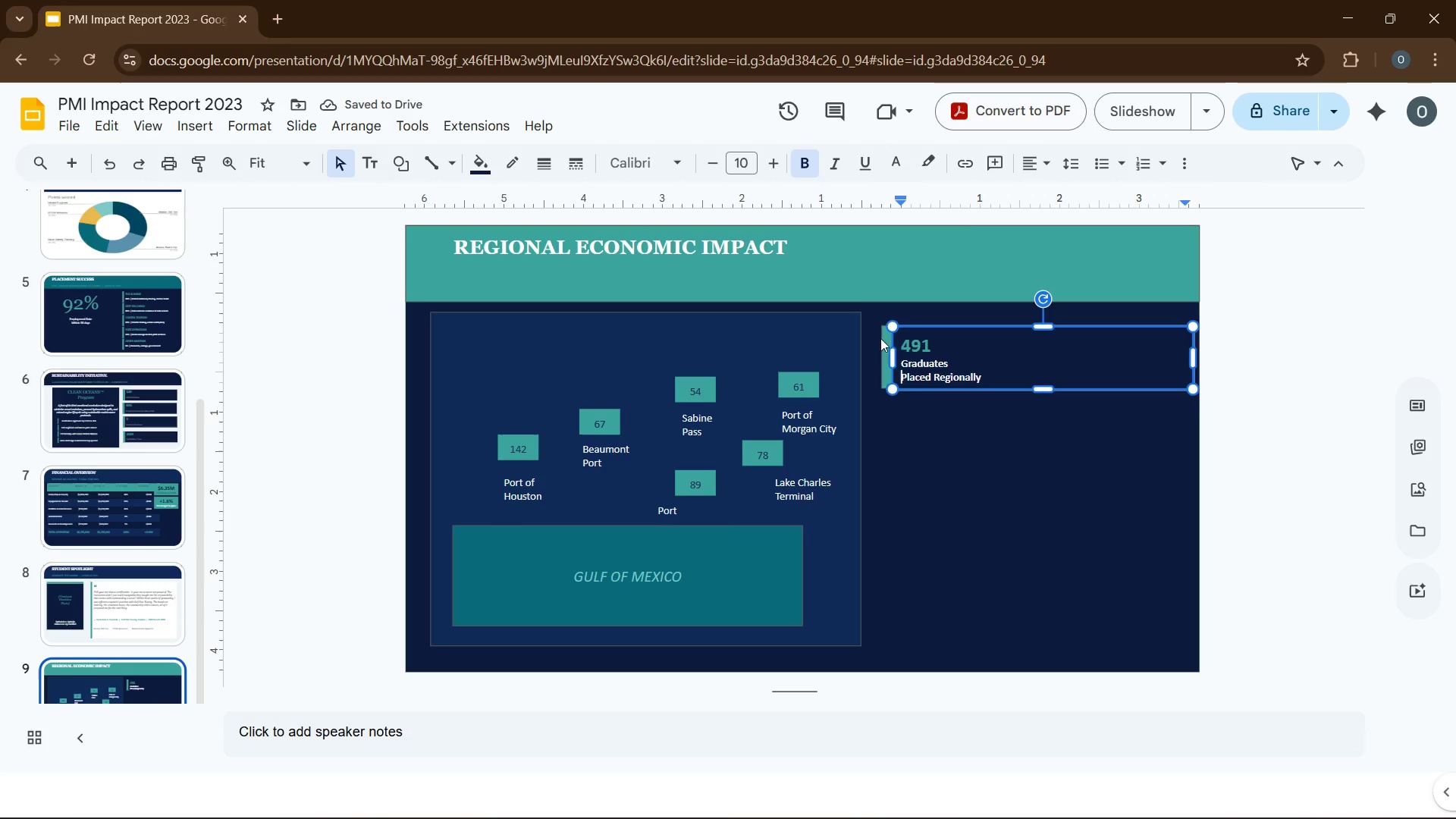 
double_click([908, 344])
 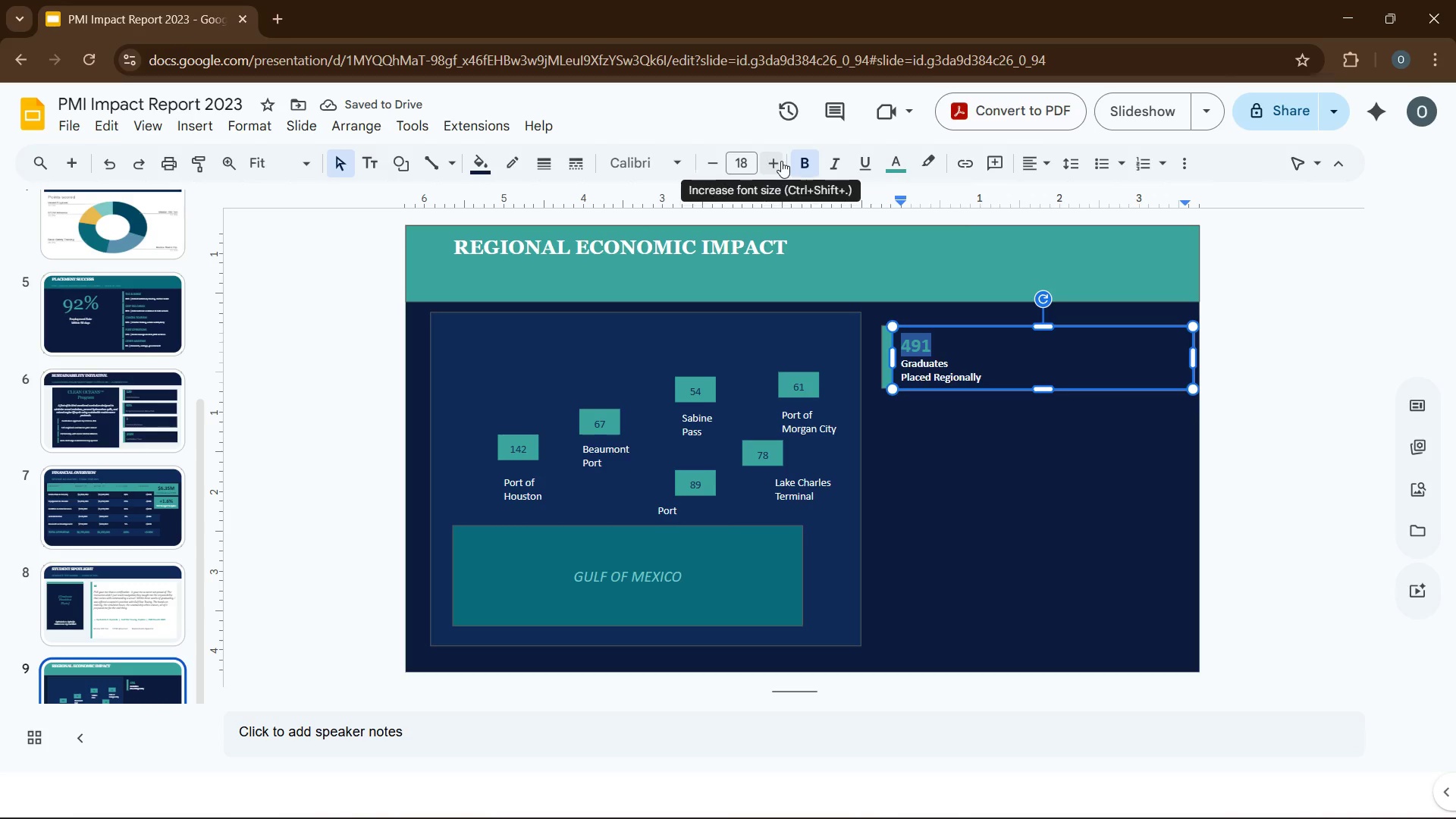 
left_click([772, 161])
 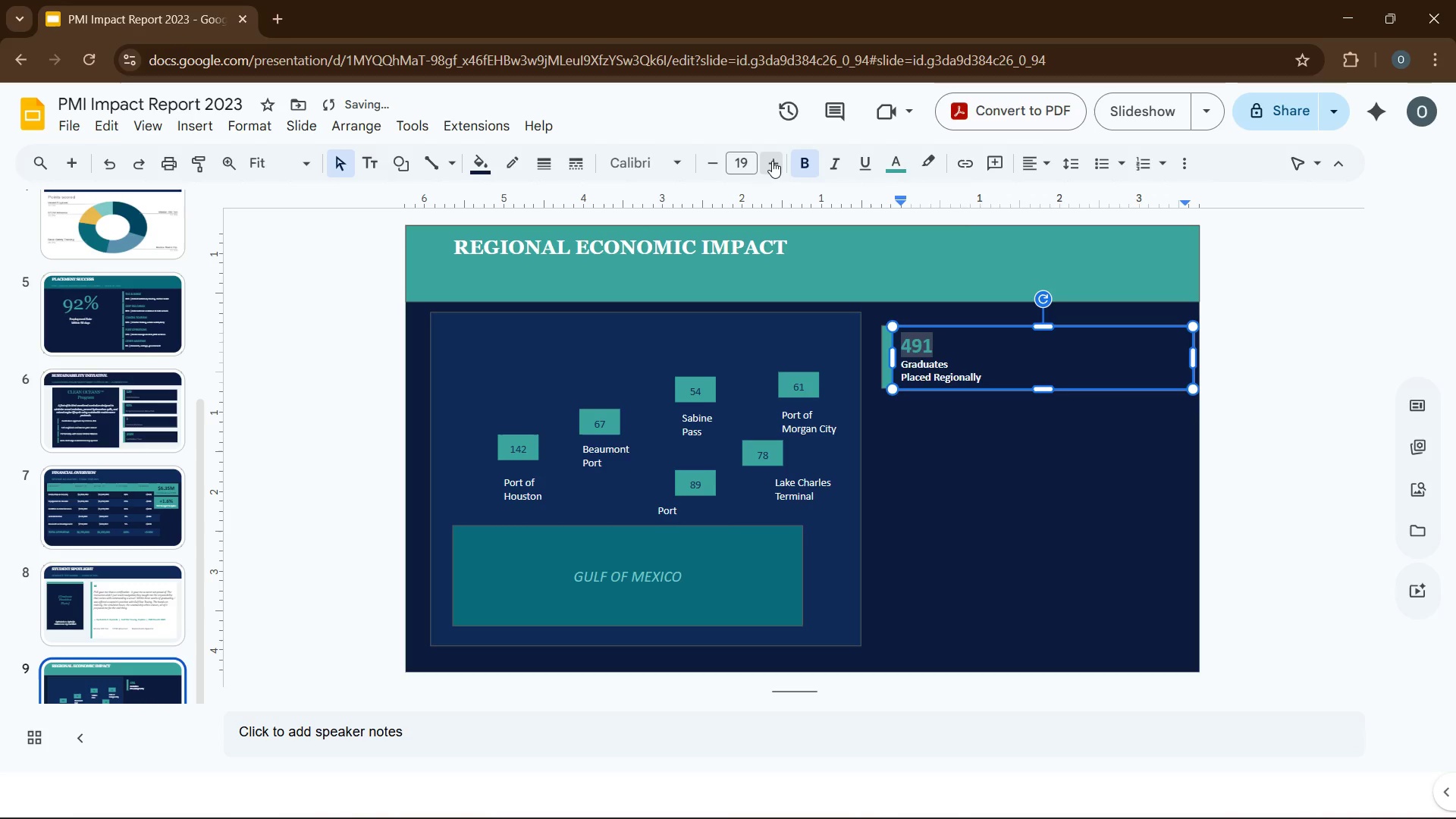 
left_click([772, 161])
 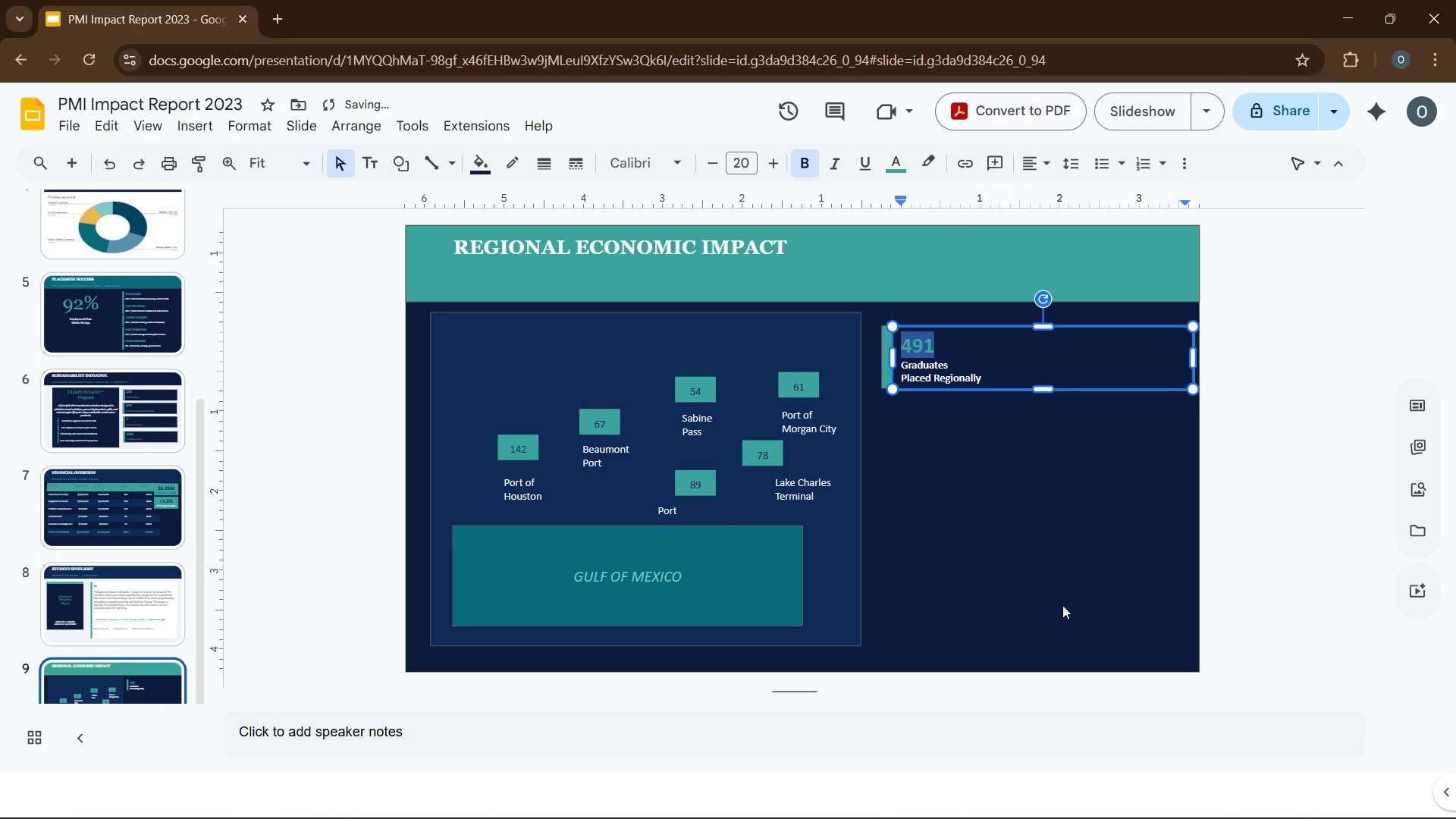 
left_click([1003, 520])
 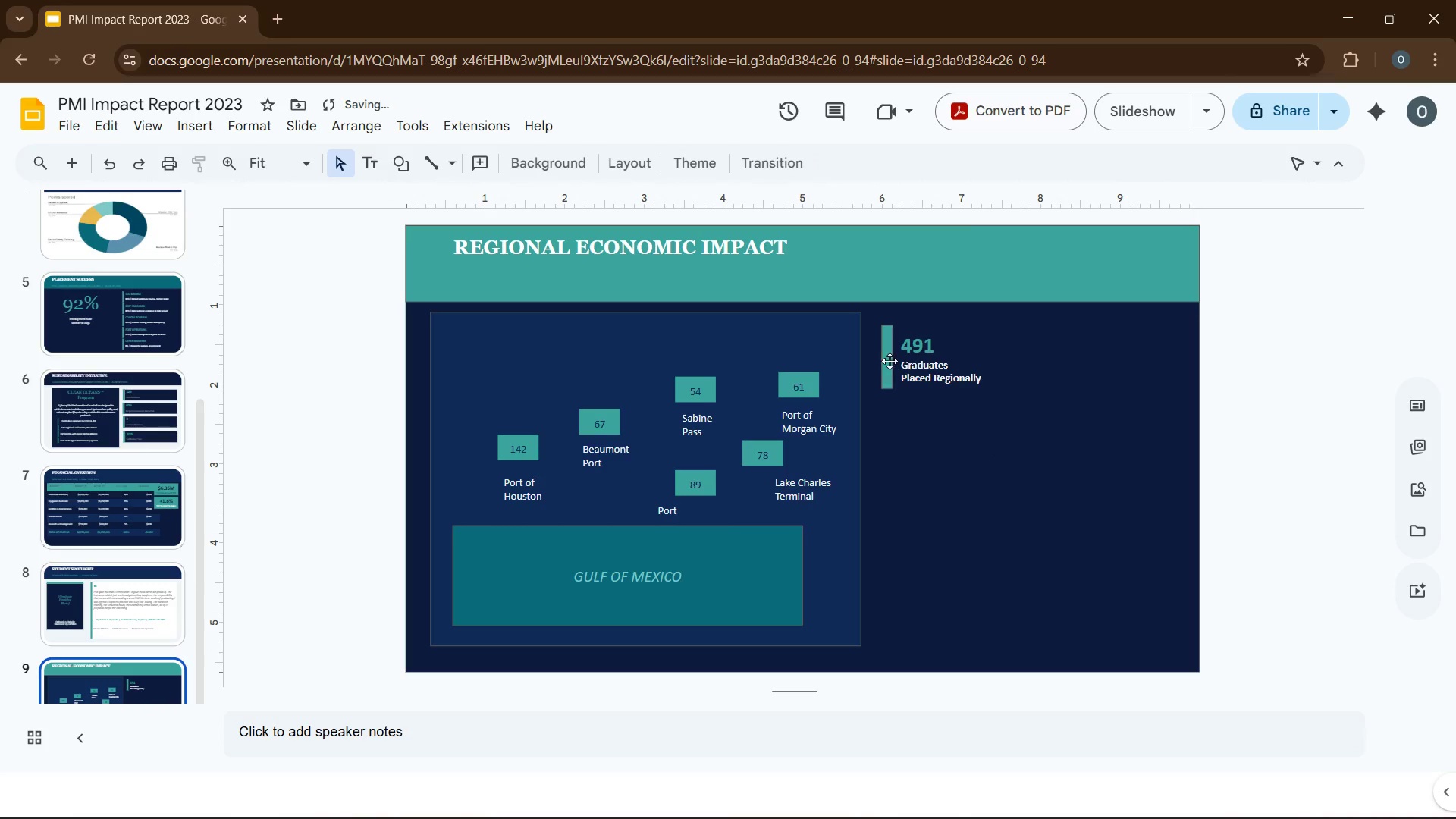 
left_click([890, 361])
 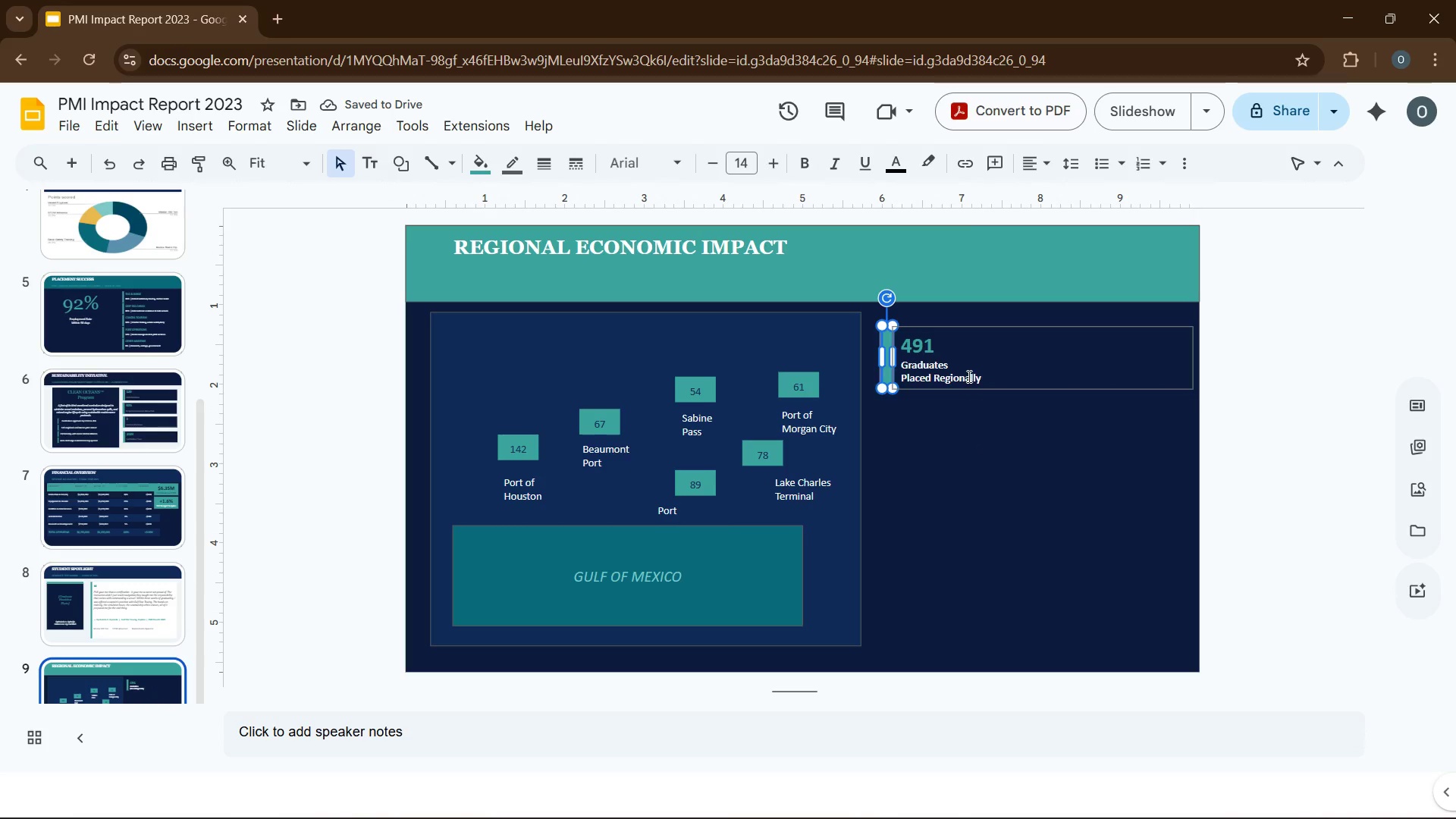 
hold_key(key=ControlLeft, duration=0.53)
left_click([998, 373])
 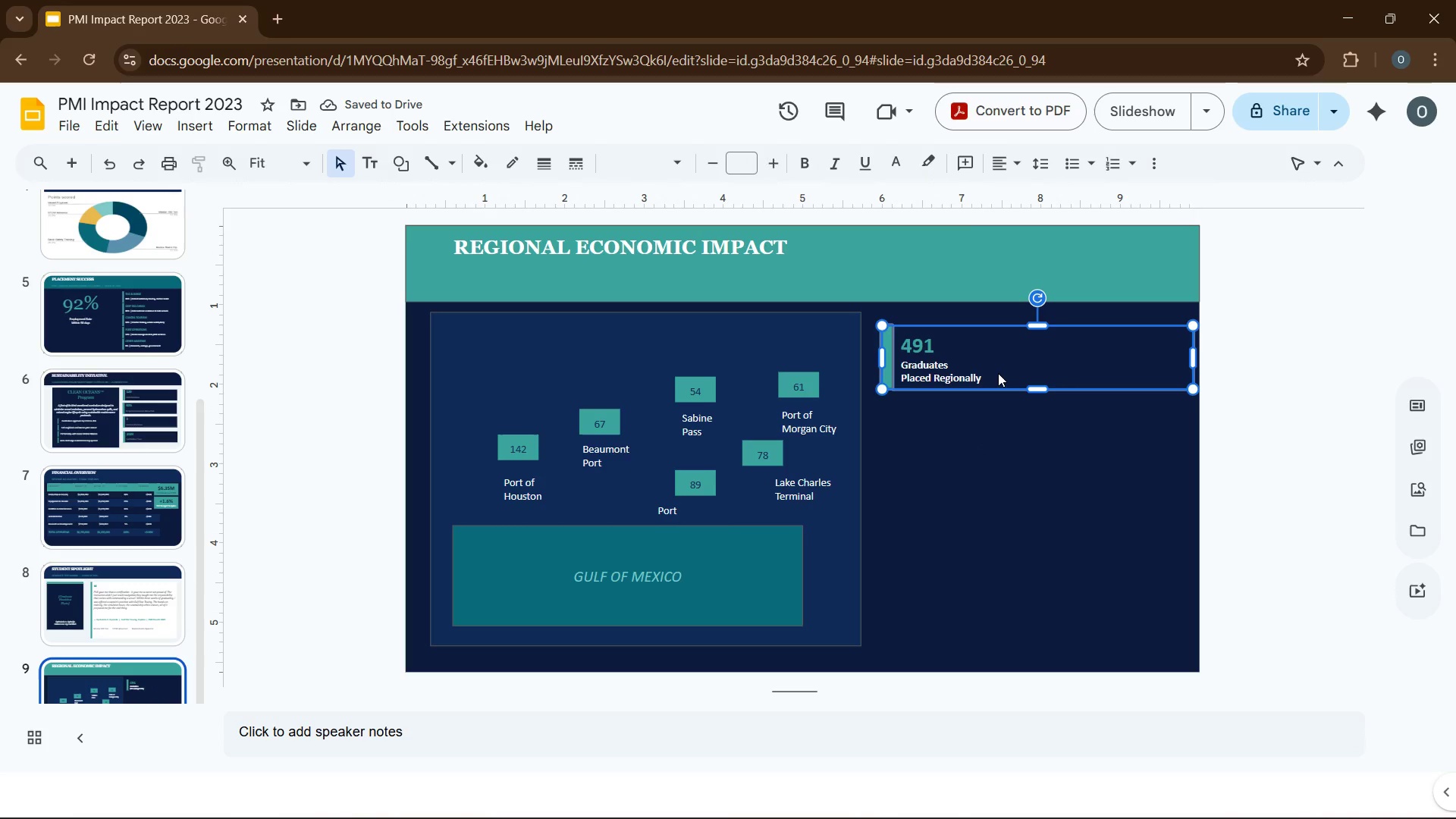 
key(Control+D)
 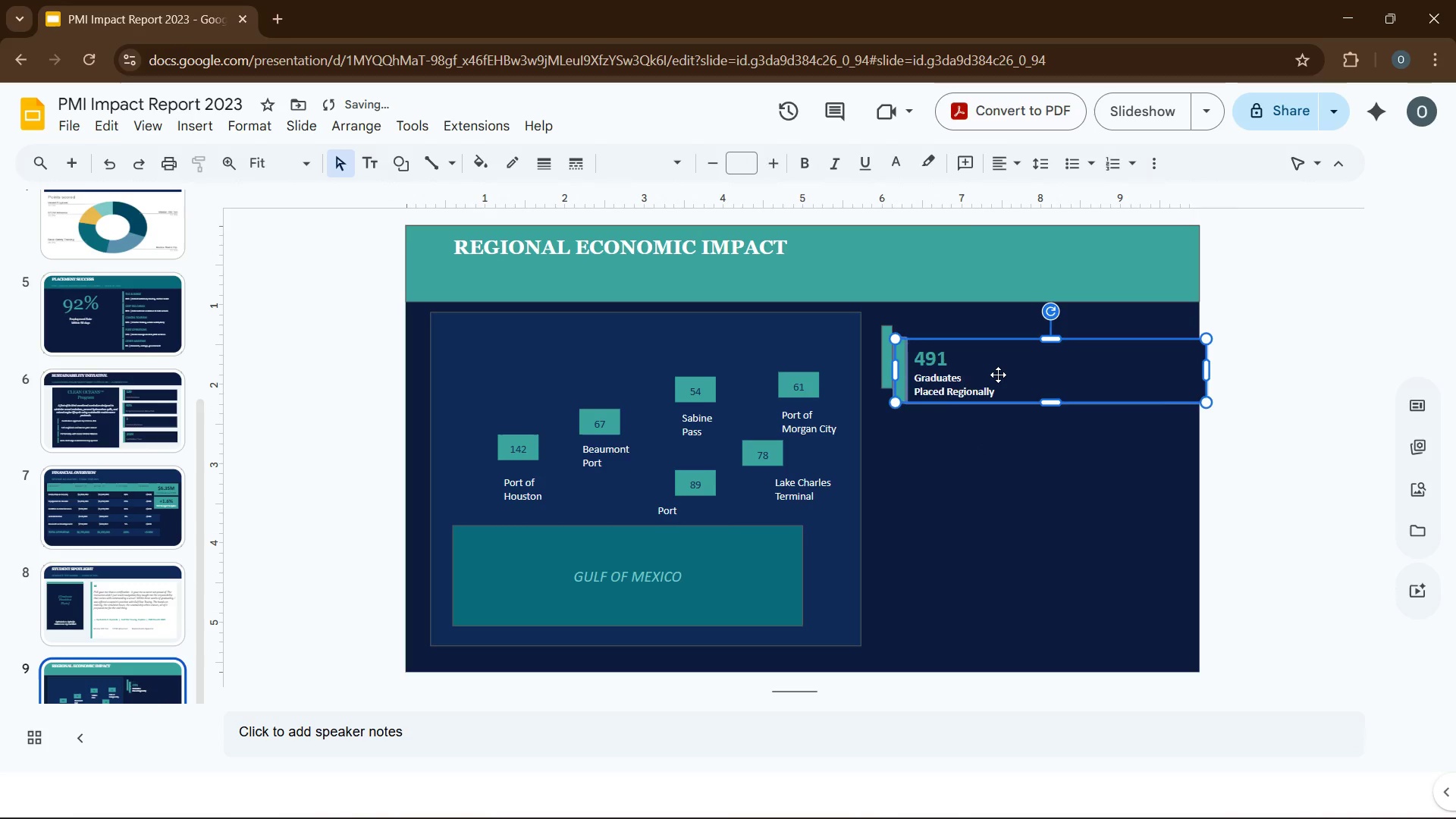 
key(Control+D)
 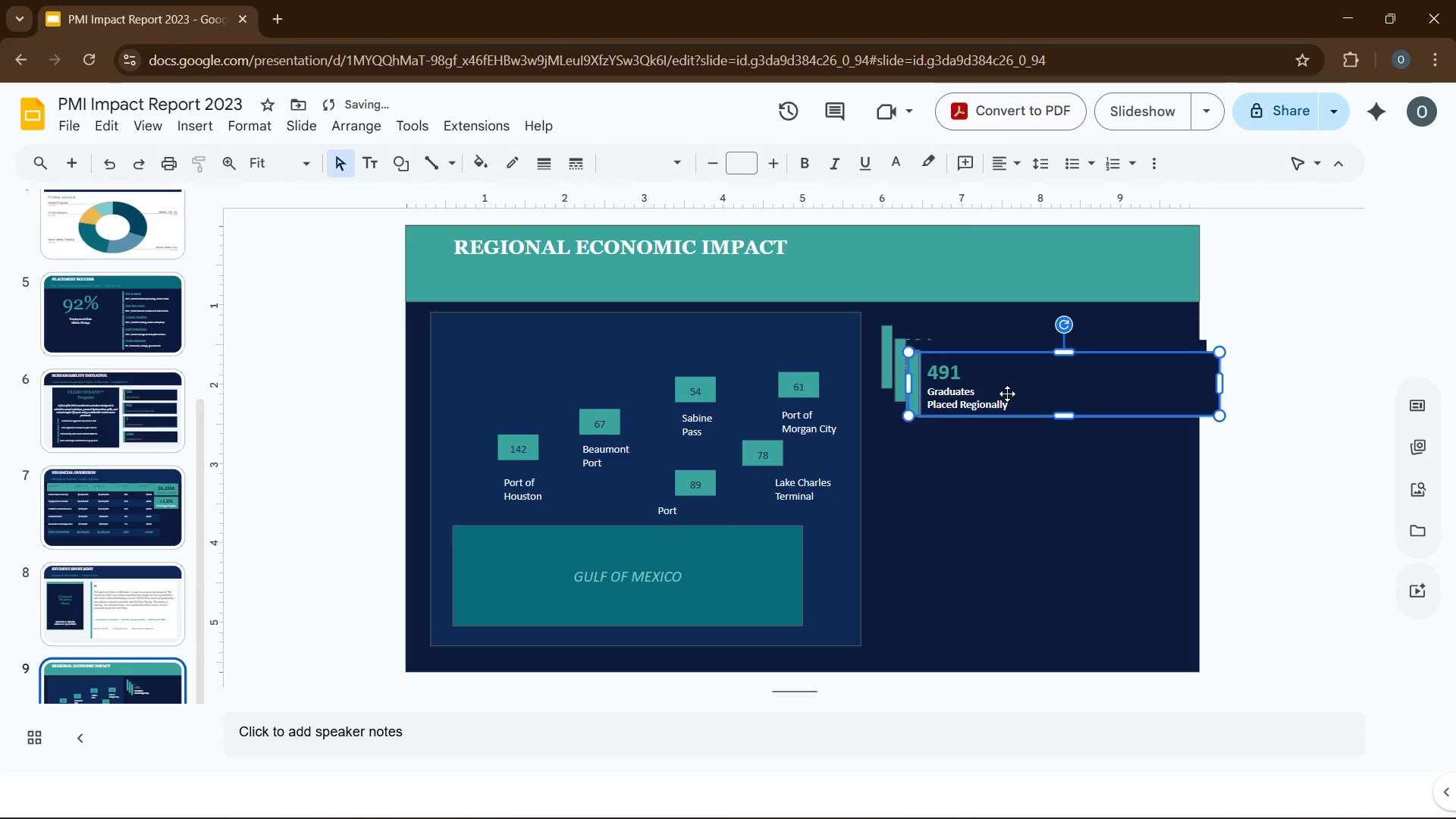 
left_click_drag(start_coordinate=[1007, 394], to_coordinate=[975, 580])
 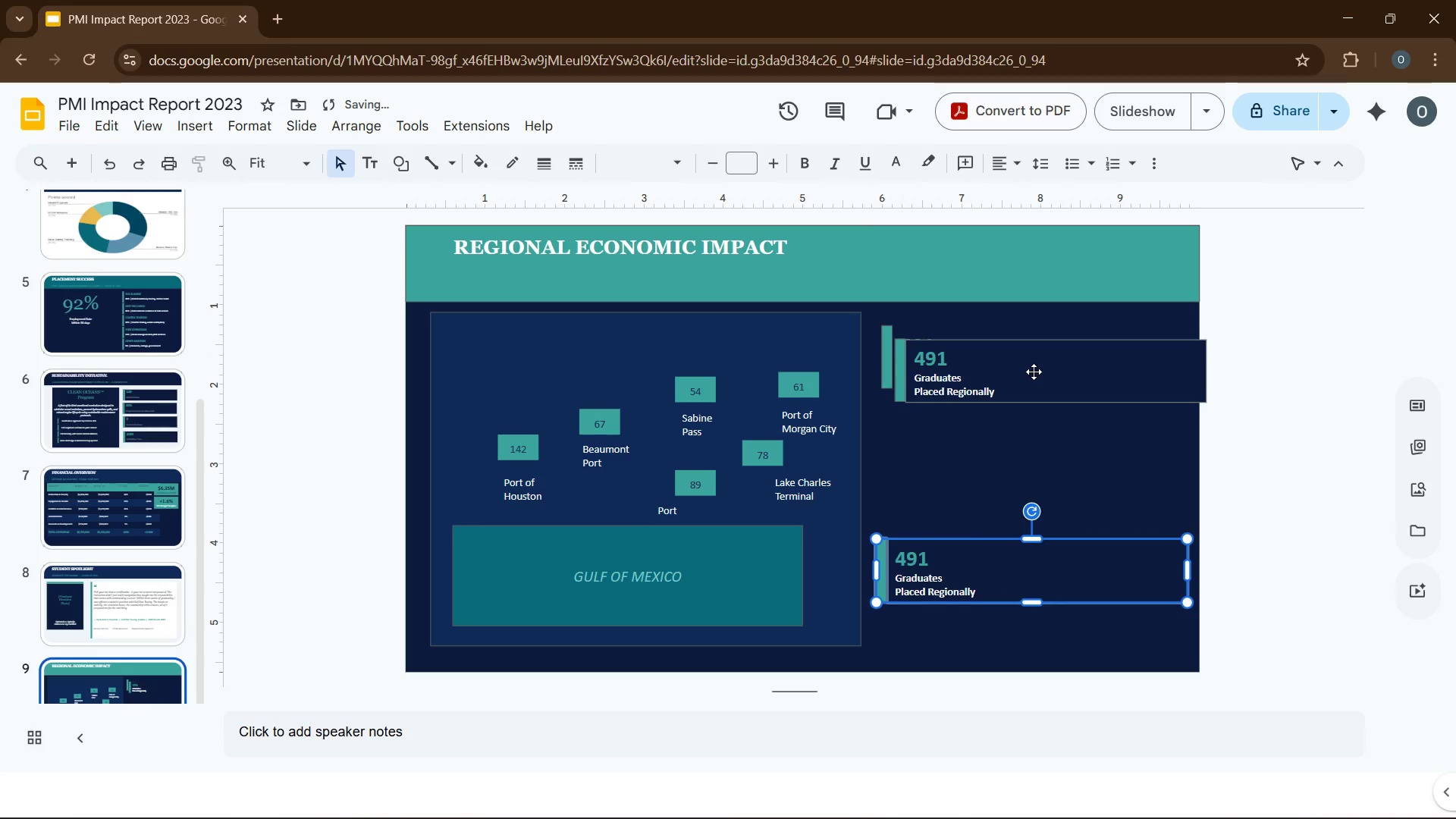 
left_click_drag(start_coordinate=[1034, 376], to_coordinate=[1007, 489])
 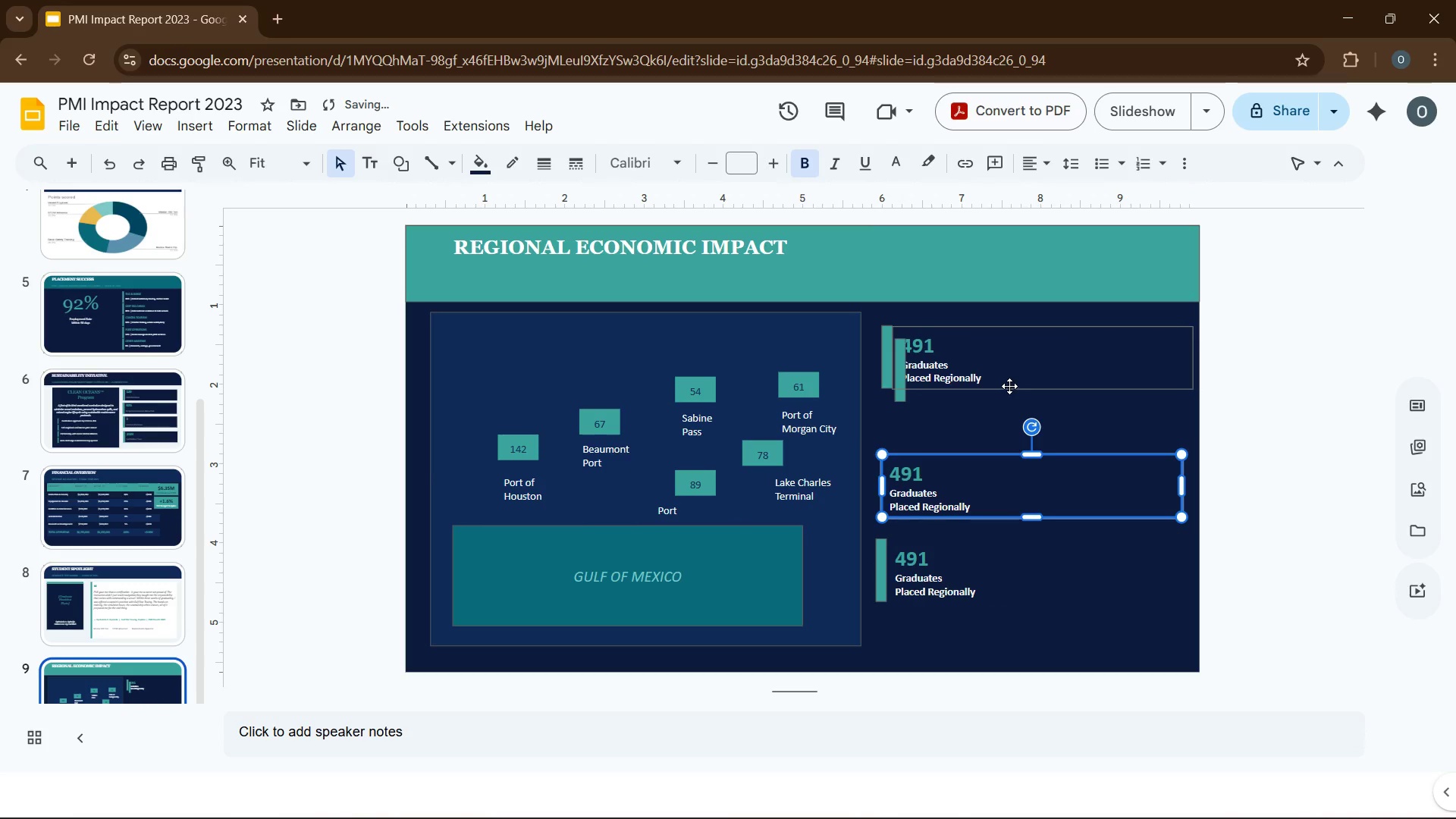 
left_click_drag(start_coordinate=[1009, 386], to_coordinate=[1006, 460])
 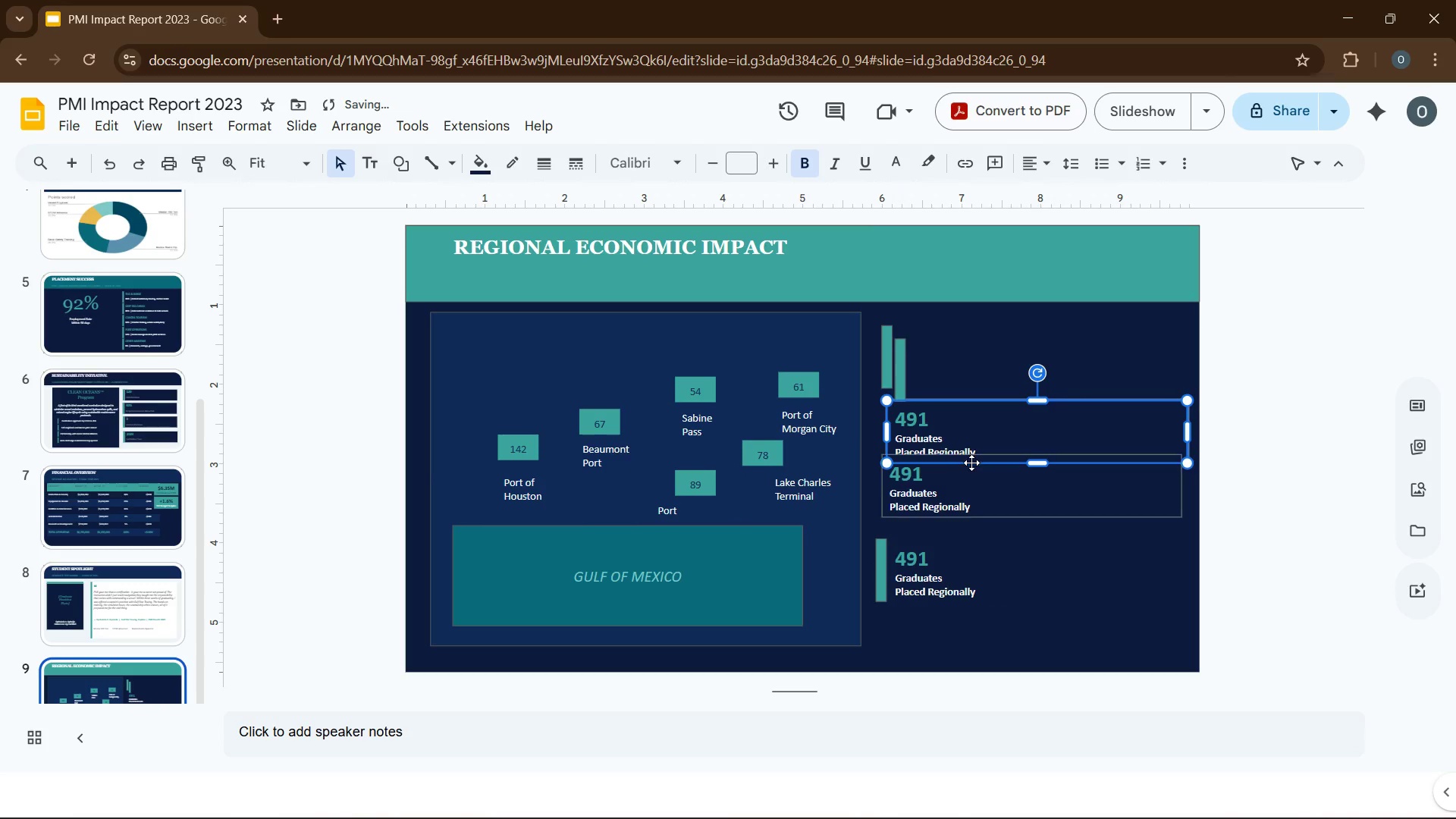 
key(Control+Z)
 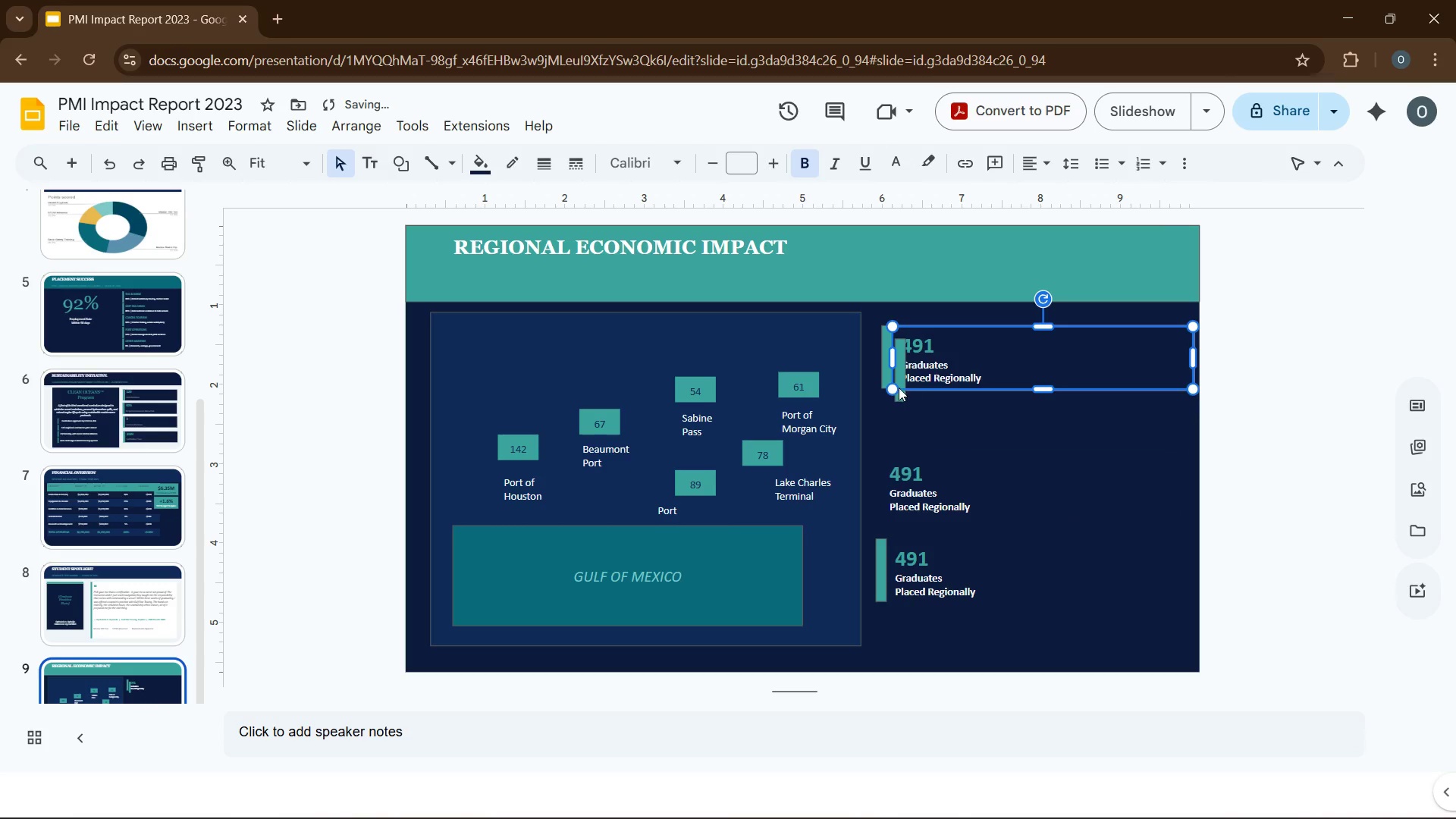 
left_click([899, 372])
 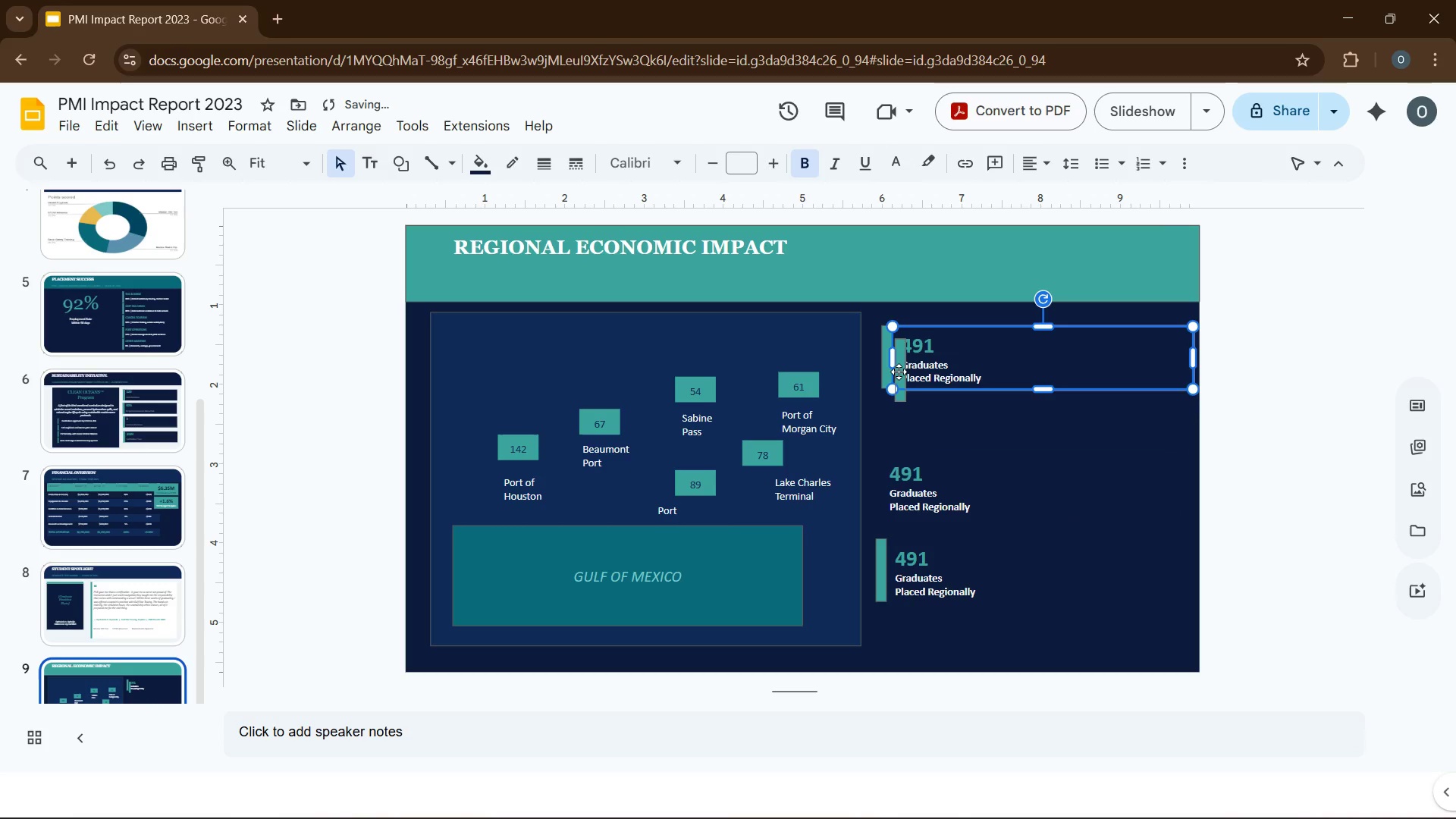 
left_click_drag(start_coordinate=[899, 372], to_coordinate=[881, 476])
 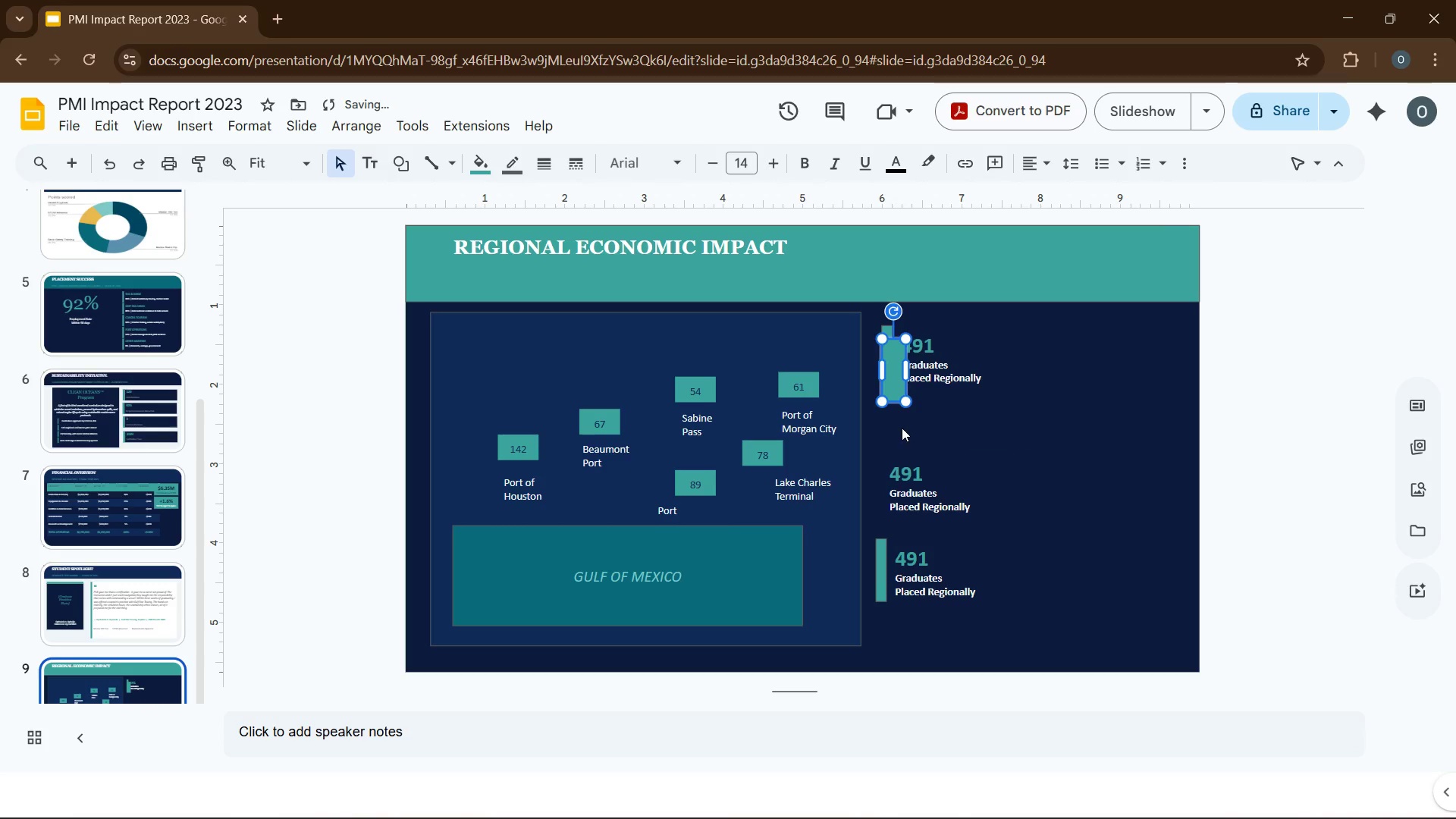 
key(Control+Z)
 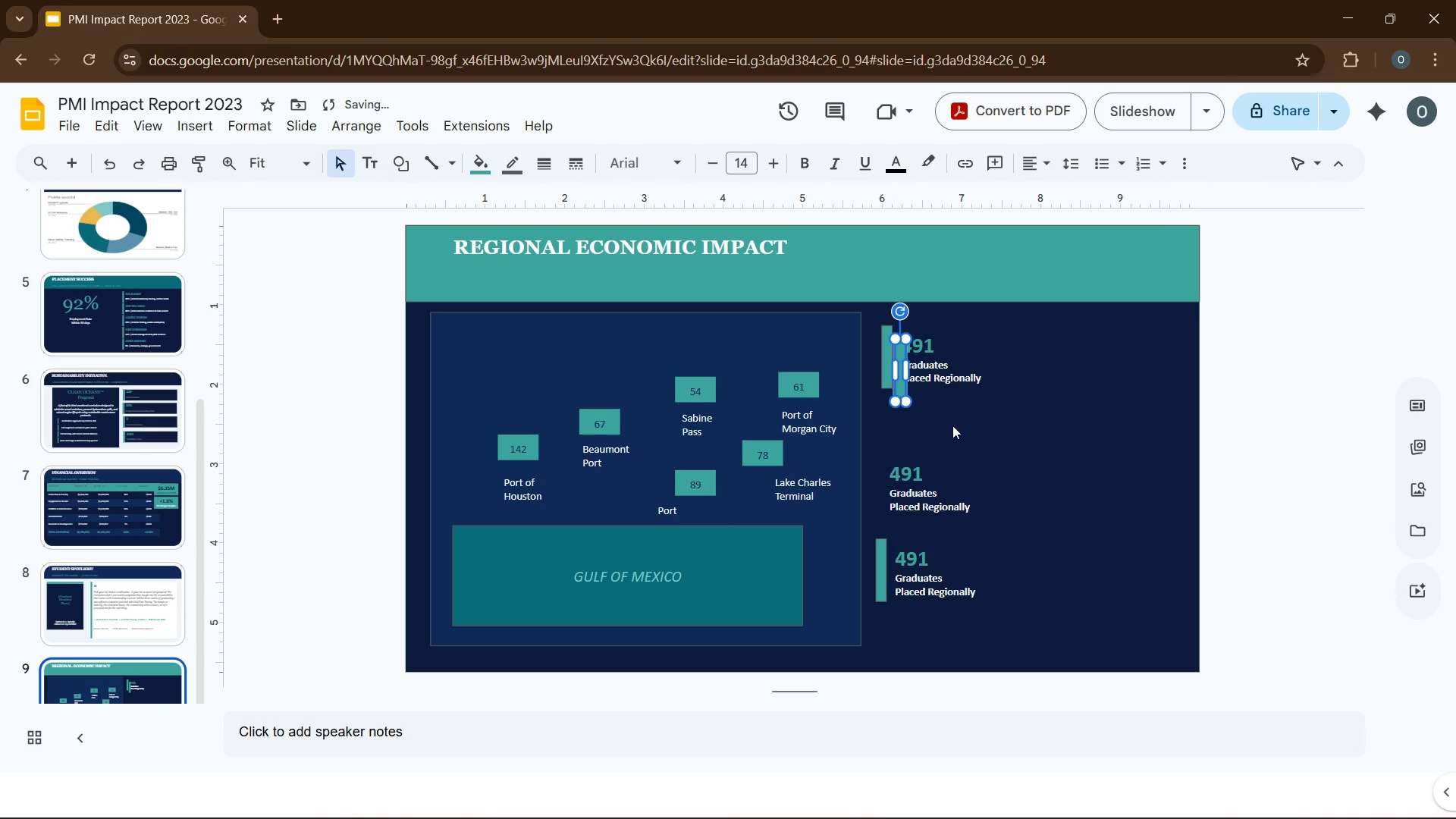 
left_click([953, 425])
 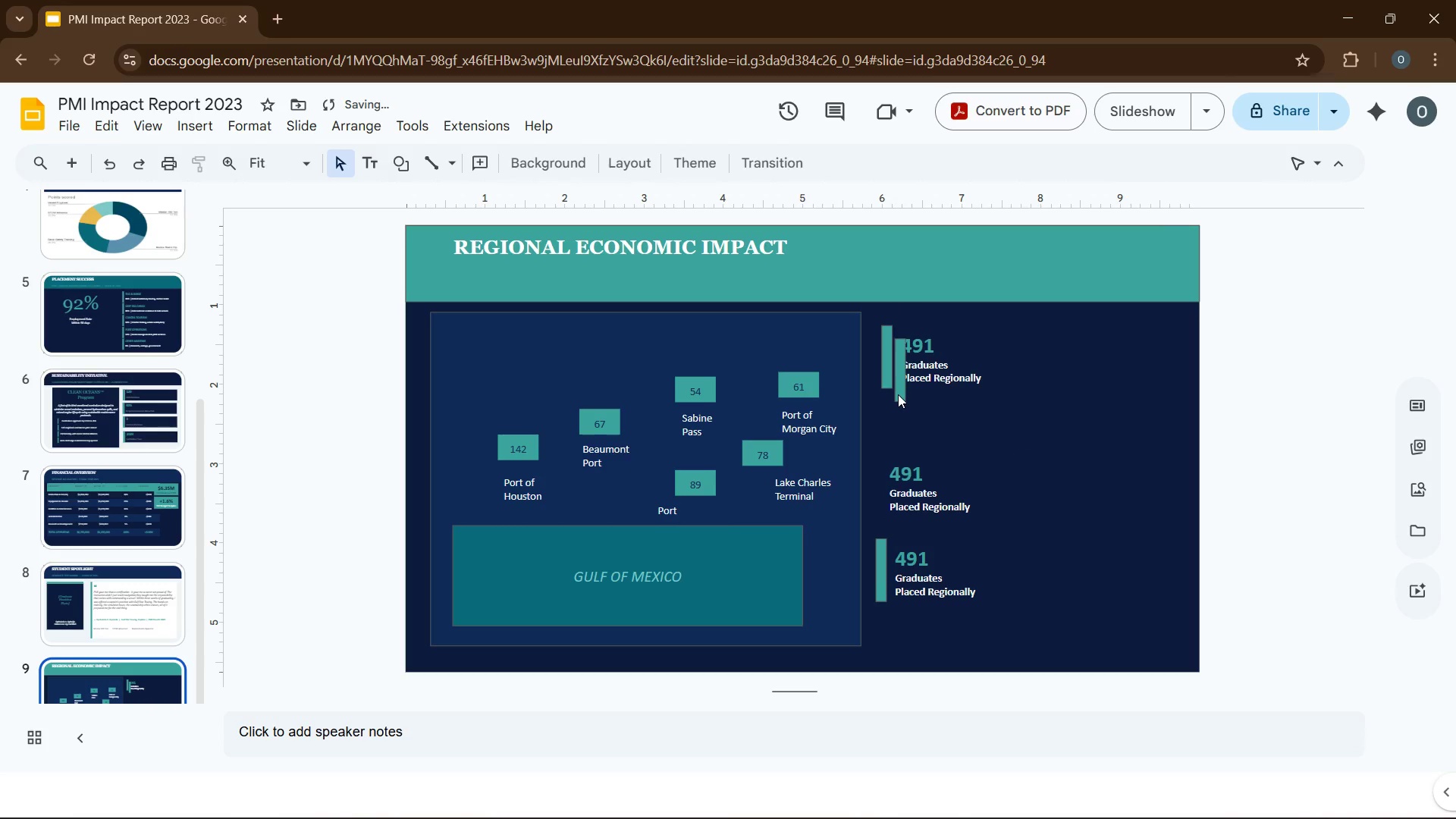 
left_click([899, 395])
 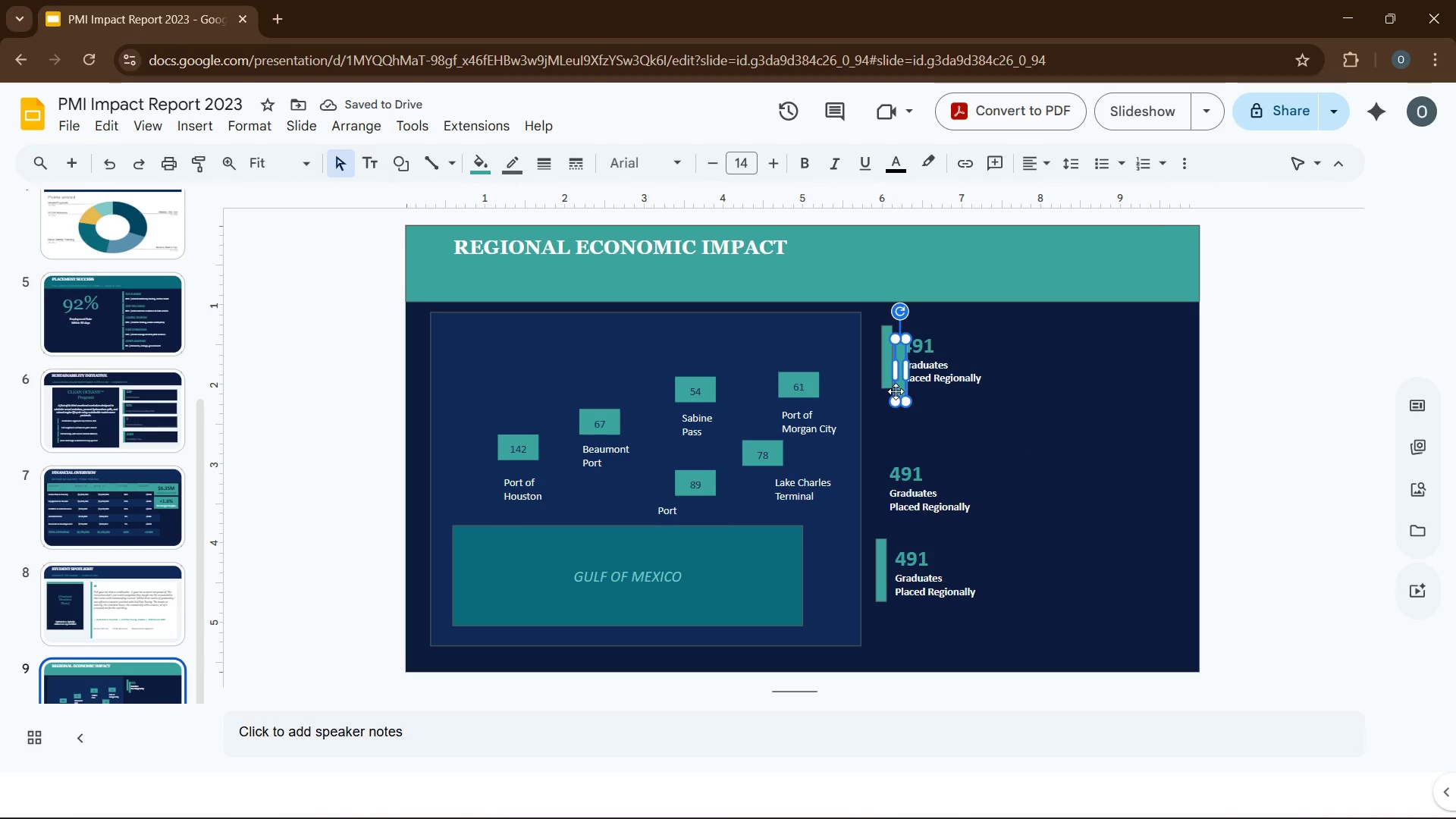 
left_click_drag(start_coordinate=[896, 388], to_coordinate=[875, 499])
 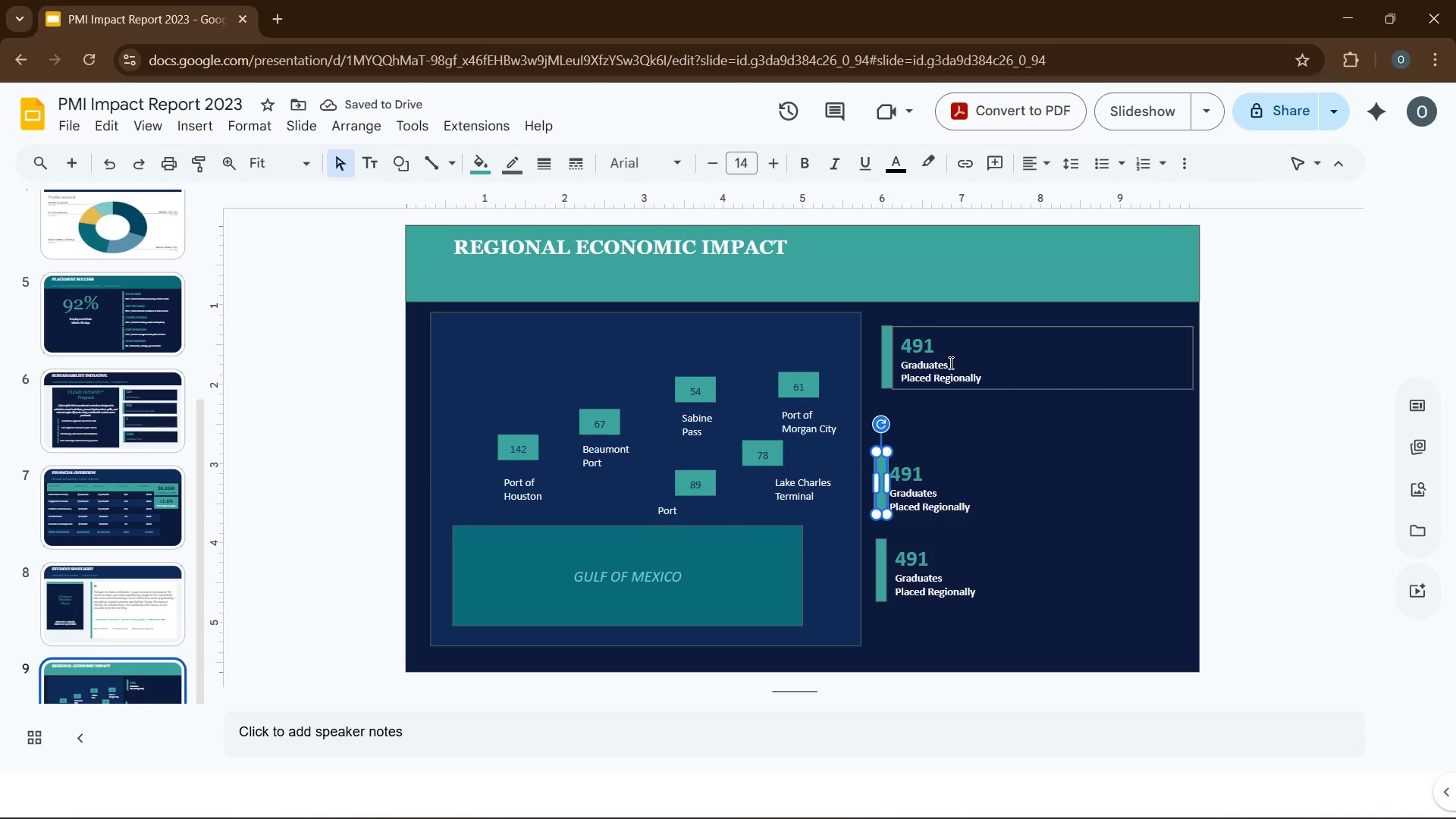 
left_click_drag(start_coordinate=[965, 503], to_coordinate=[1005, 497])
 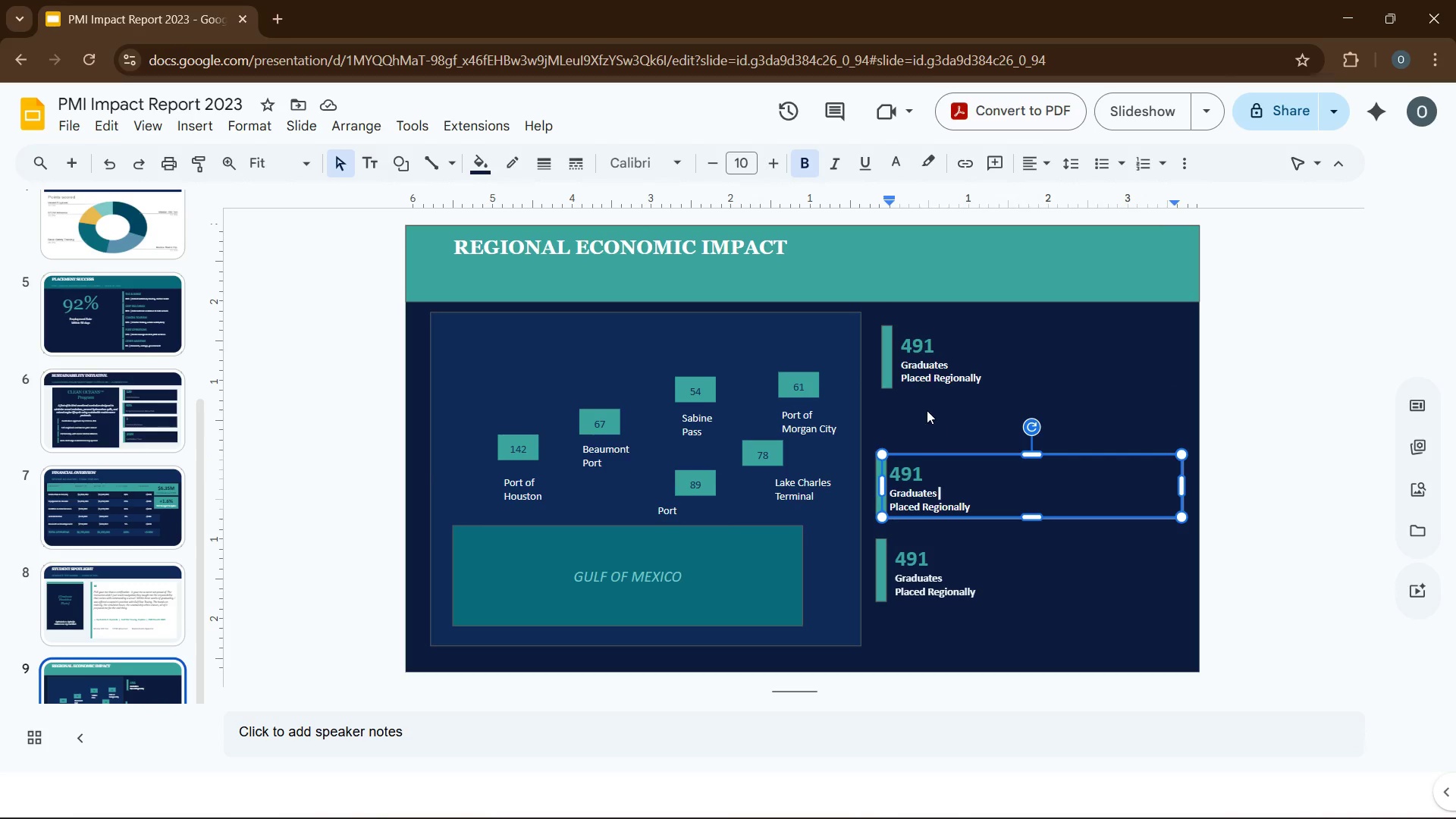 
double_click([923, 404])
 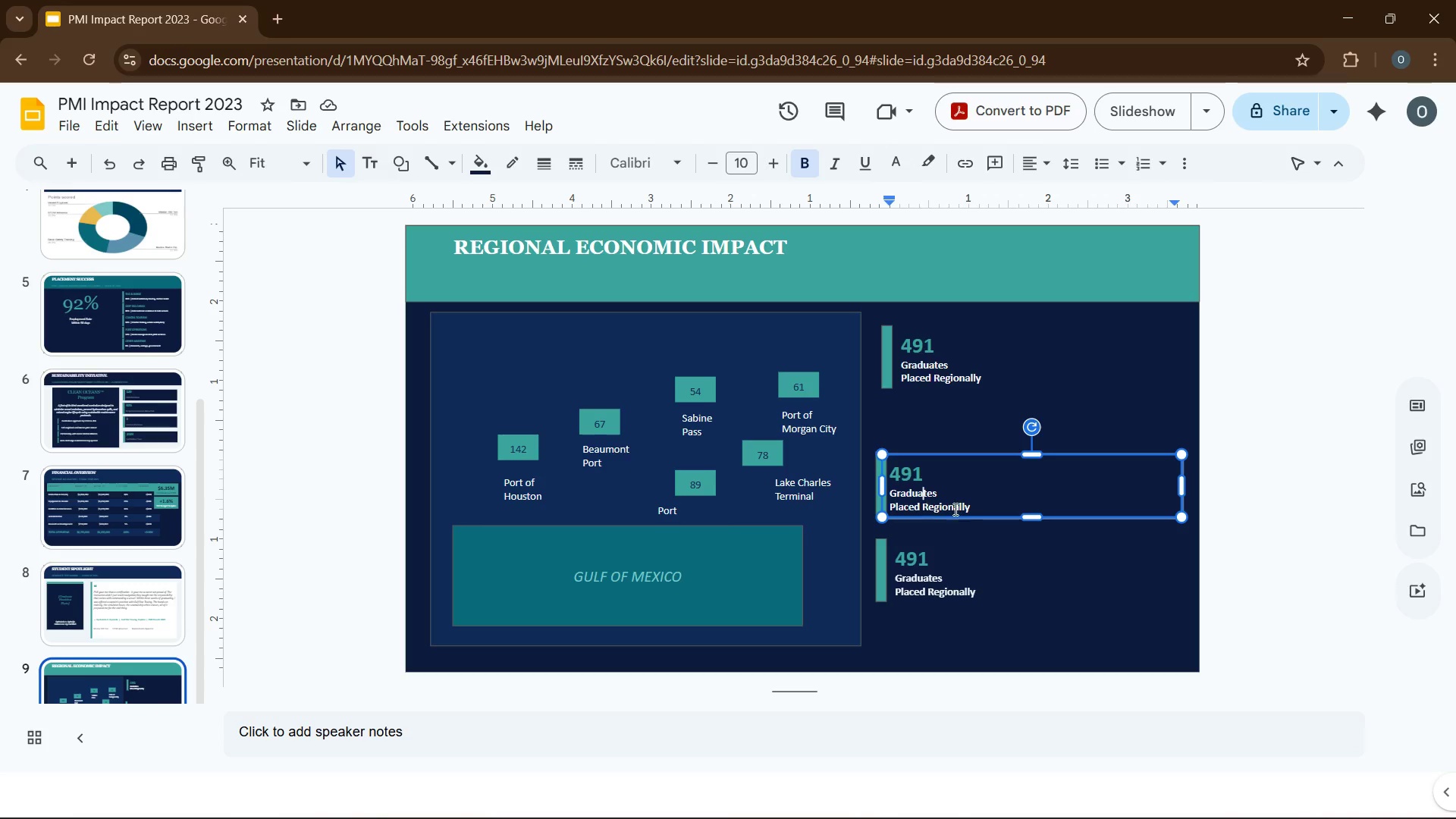 
left_click_drag(start_coordinate=[981, 518], to_coordinate=[993, 460])
 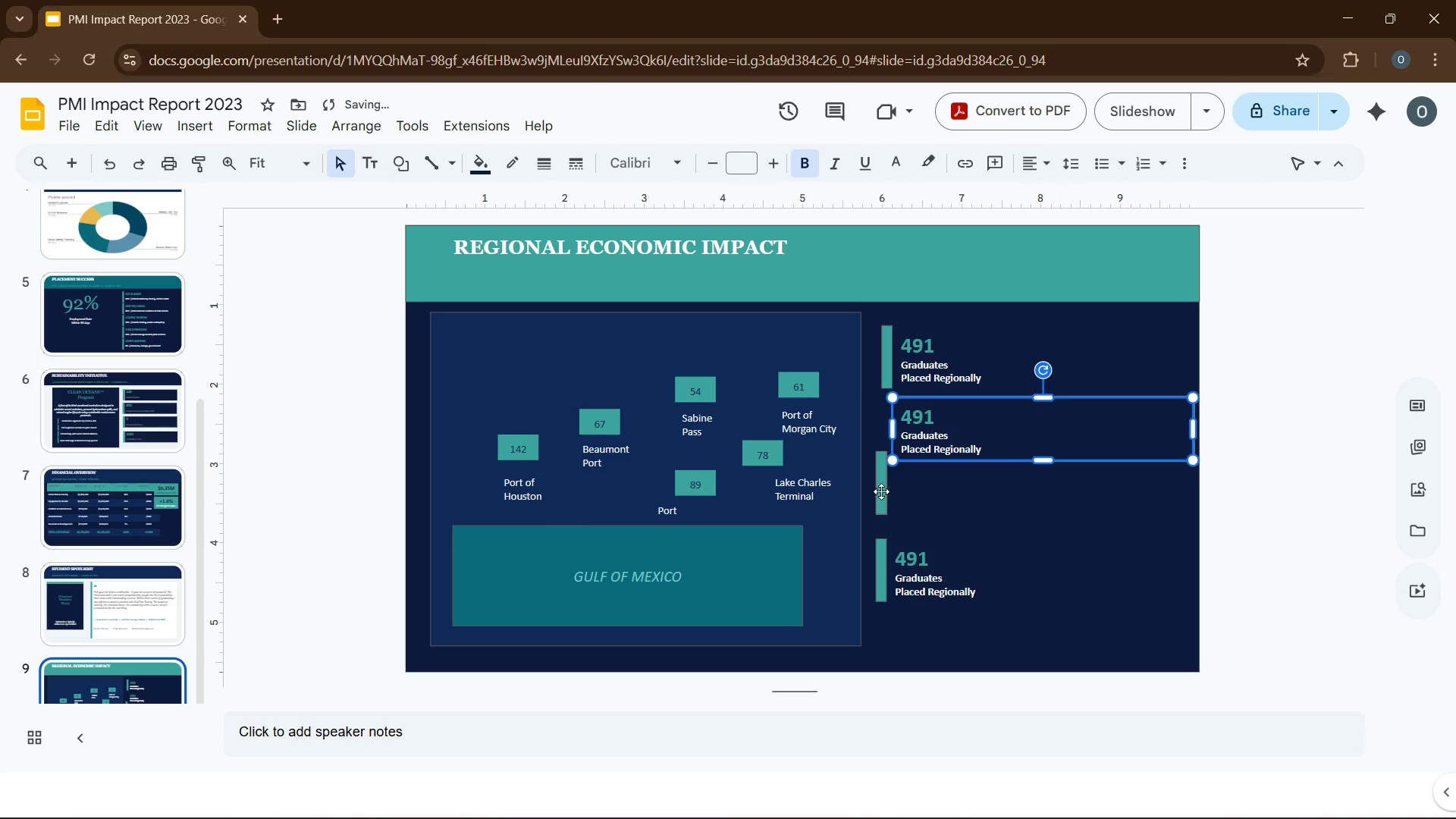 
left_click_drag(start_coordinate=[881, 491], to_coordinate=[883, 452])
 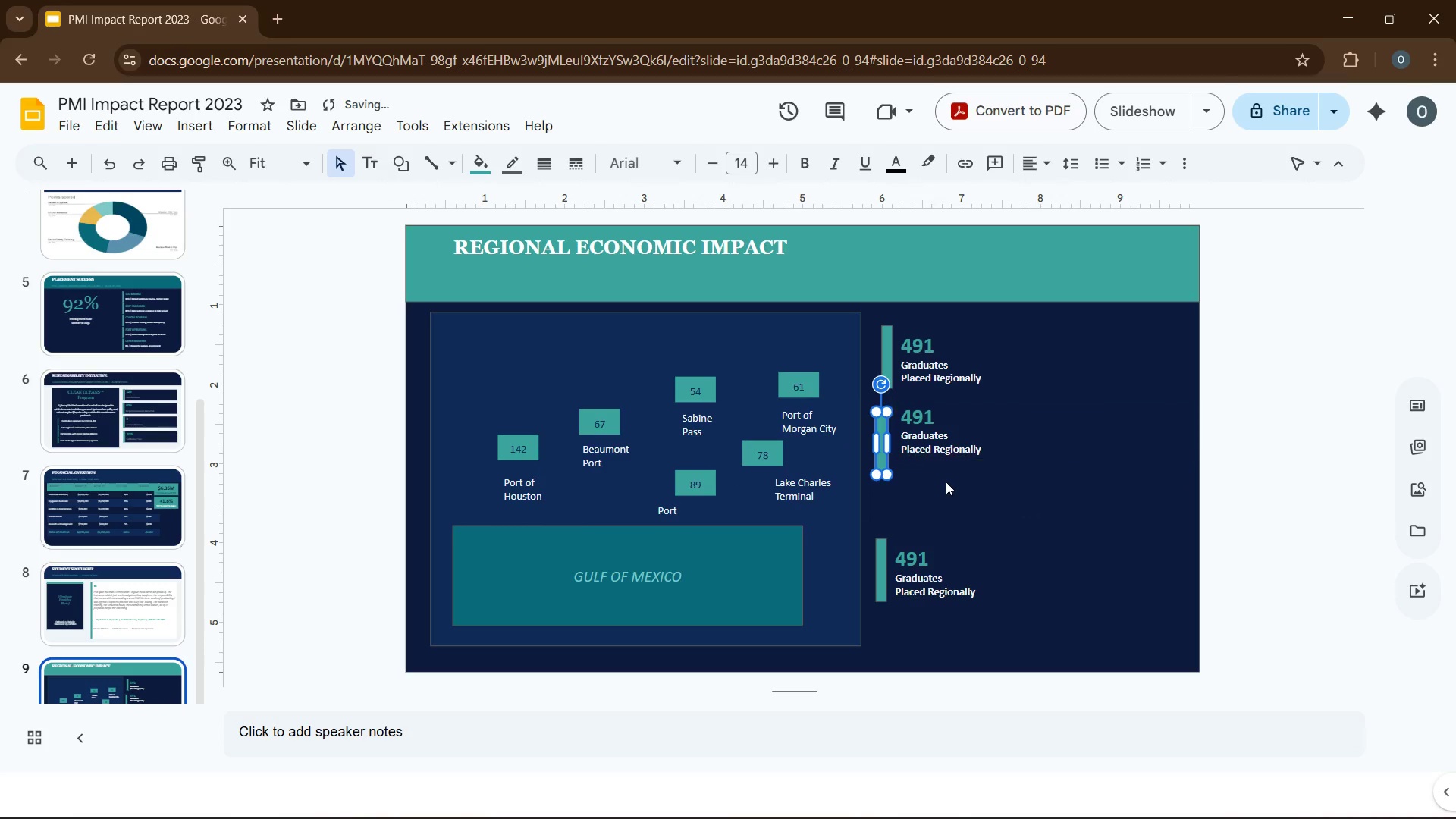 
left_click([946, 482])
 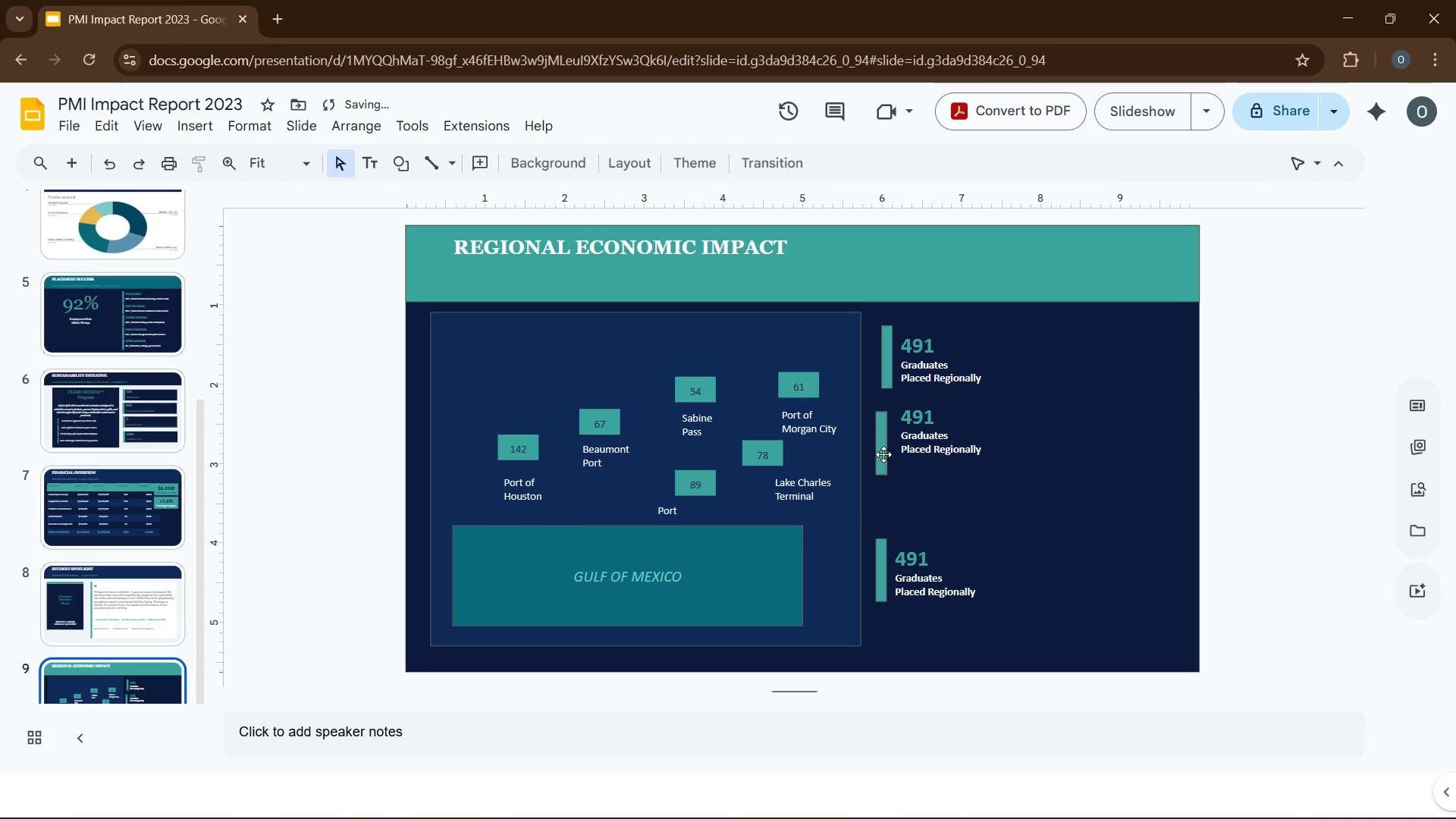 
left_click_drag(start_coordinate=[883, 453], to_coordinate=[891, 446])
 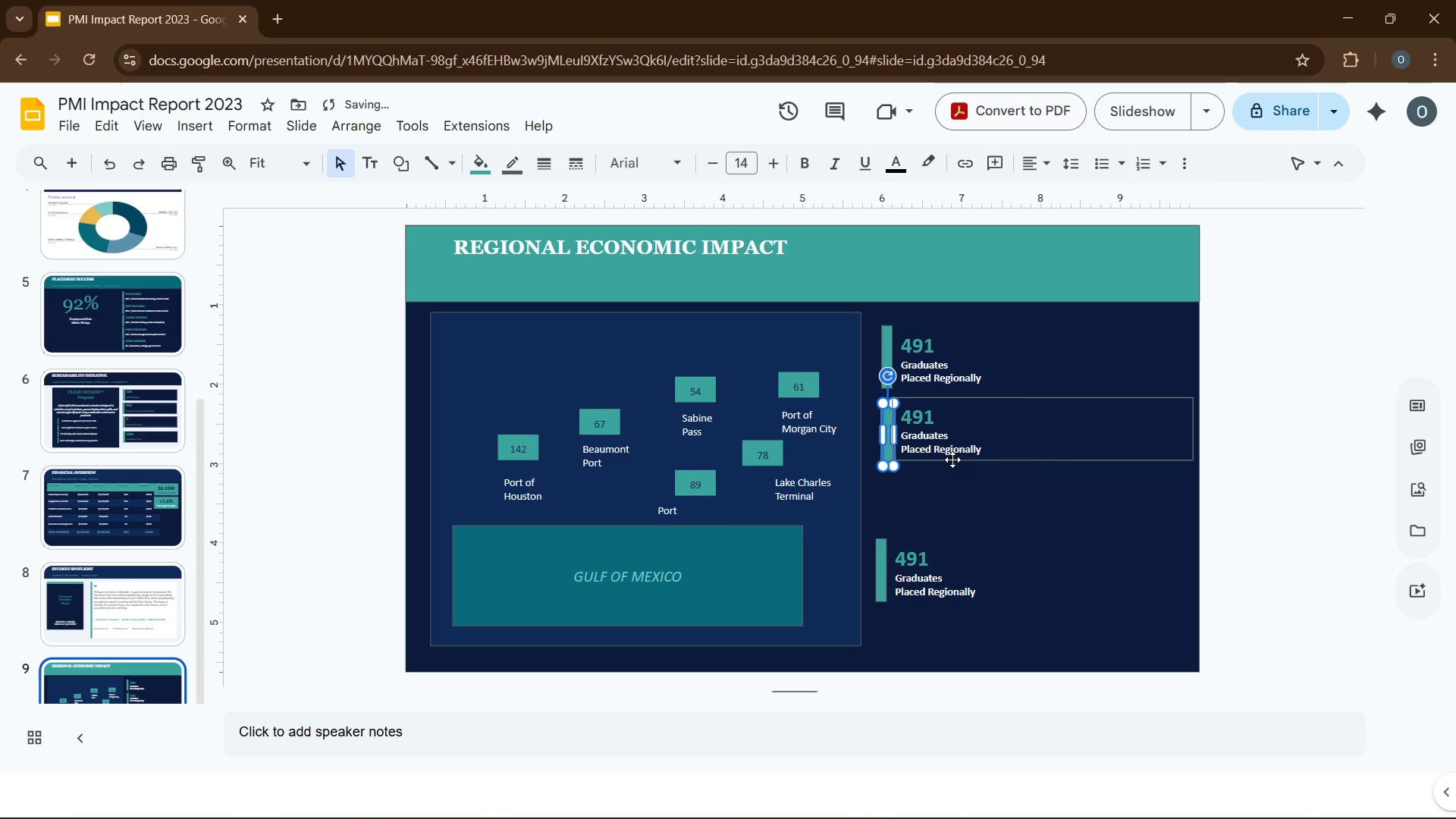 
left_click([952, 460])
 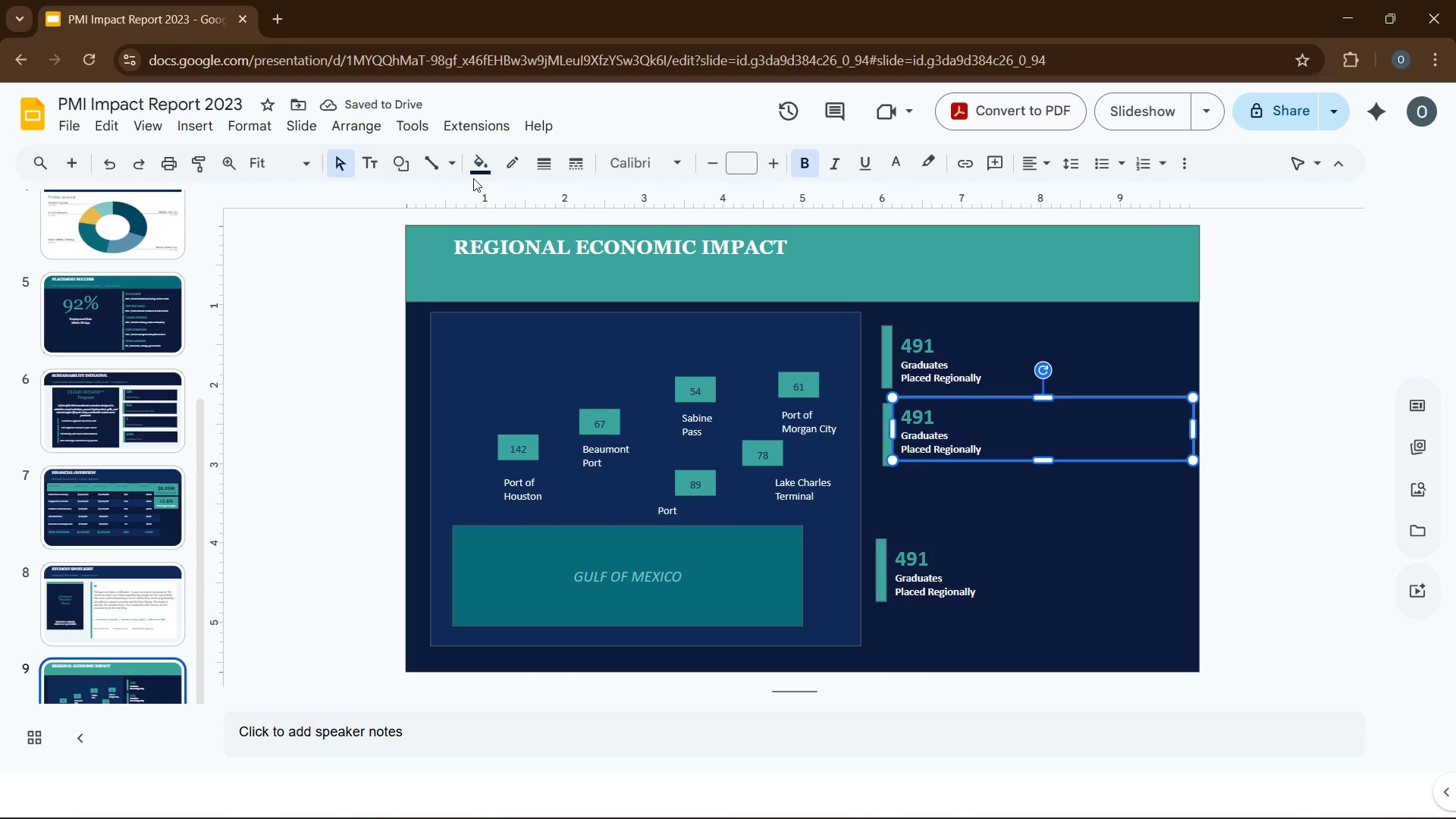 
left_click([507, 171])
 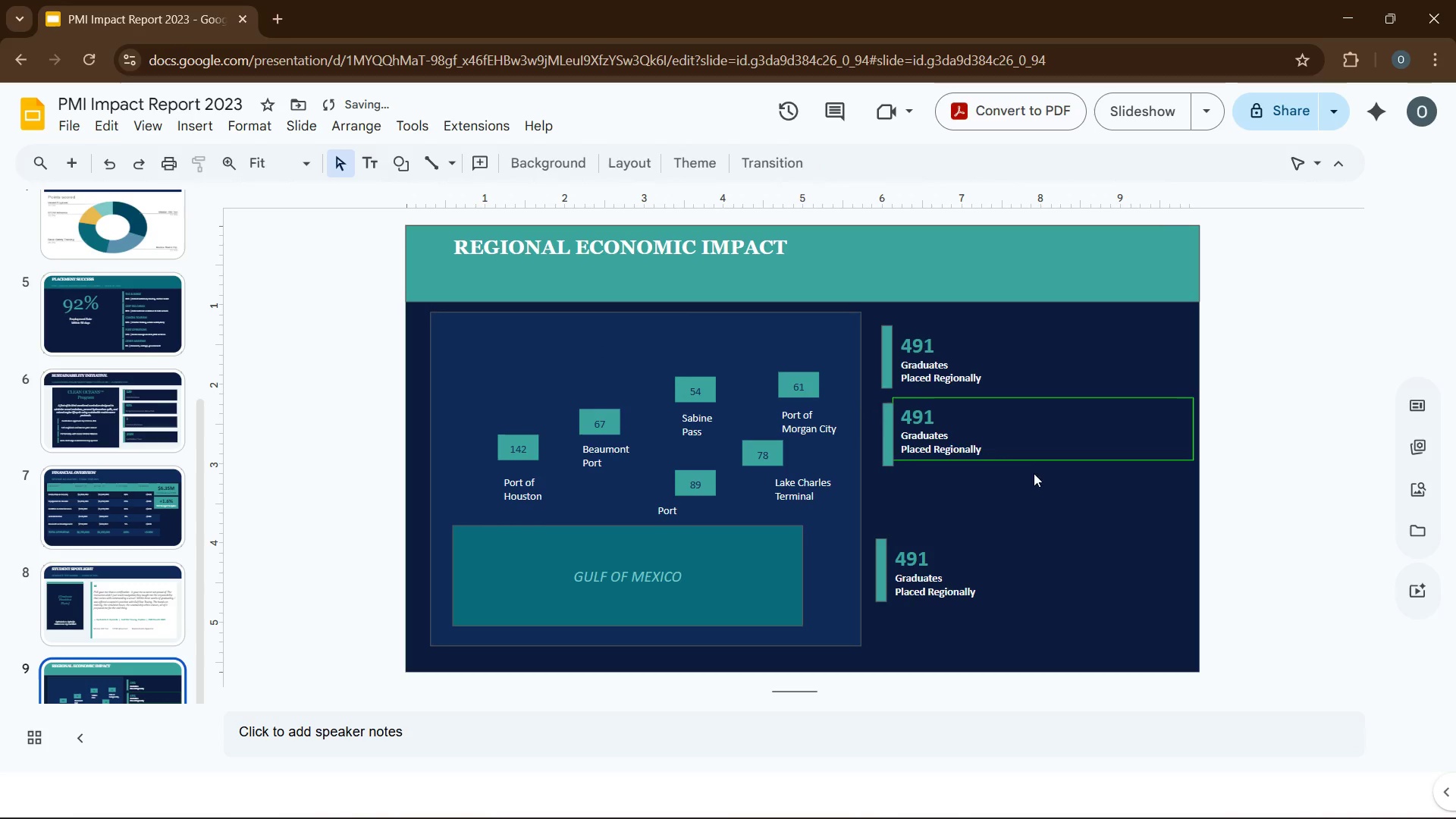 
left_click([905, 373])
 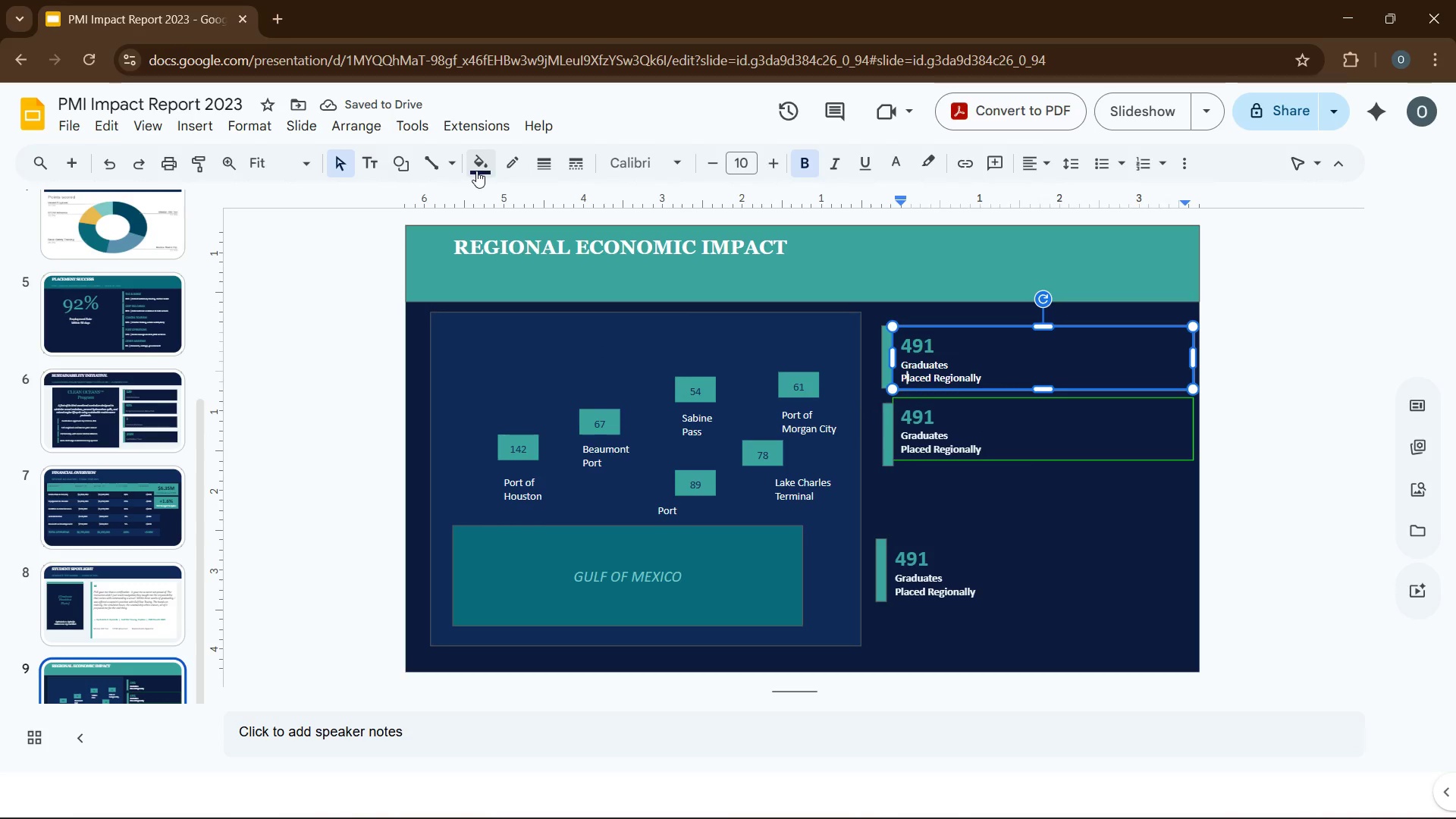 
left_click([498, 165])
 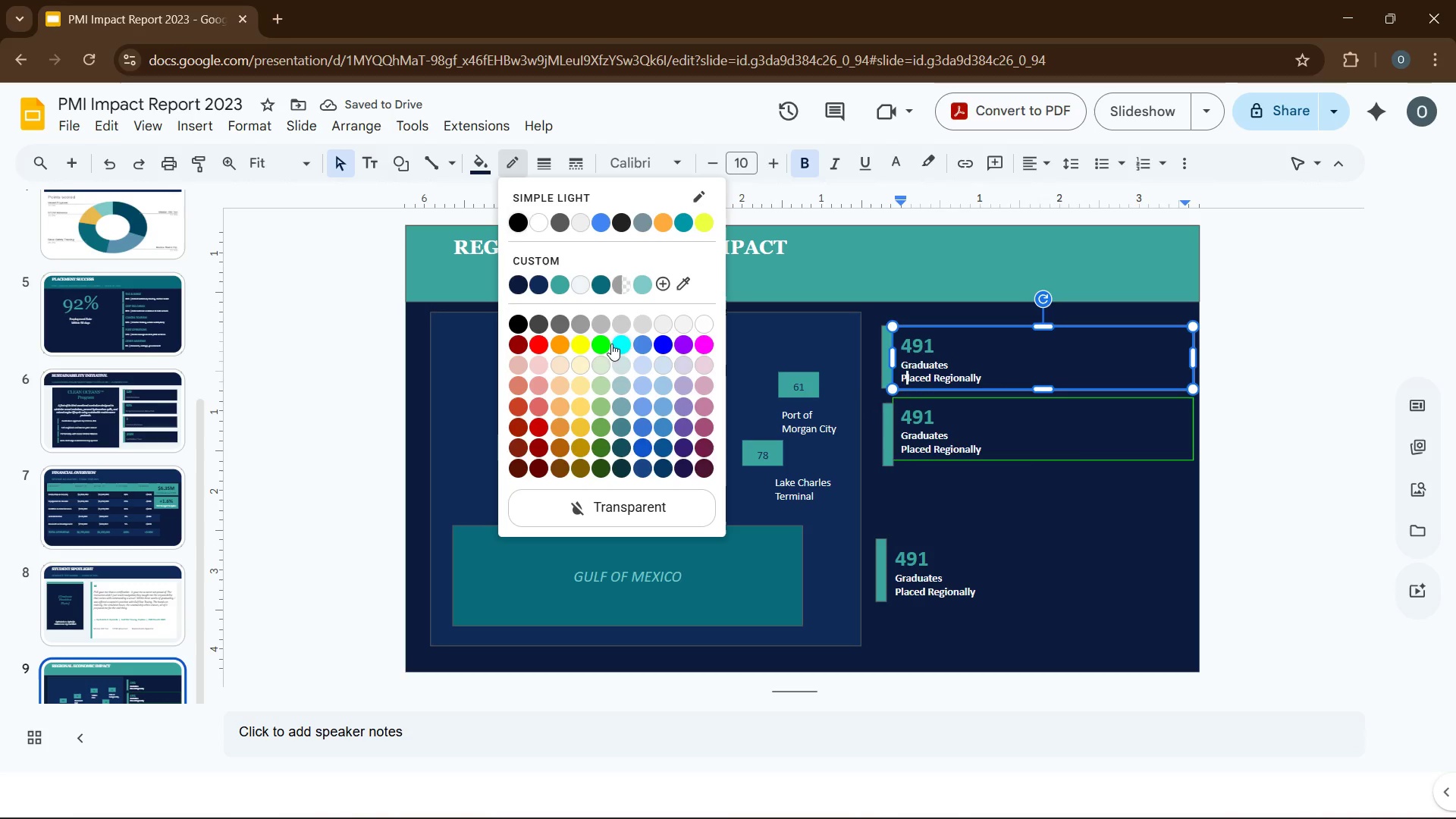 
left_click([610, 350])
 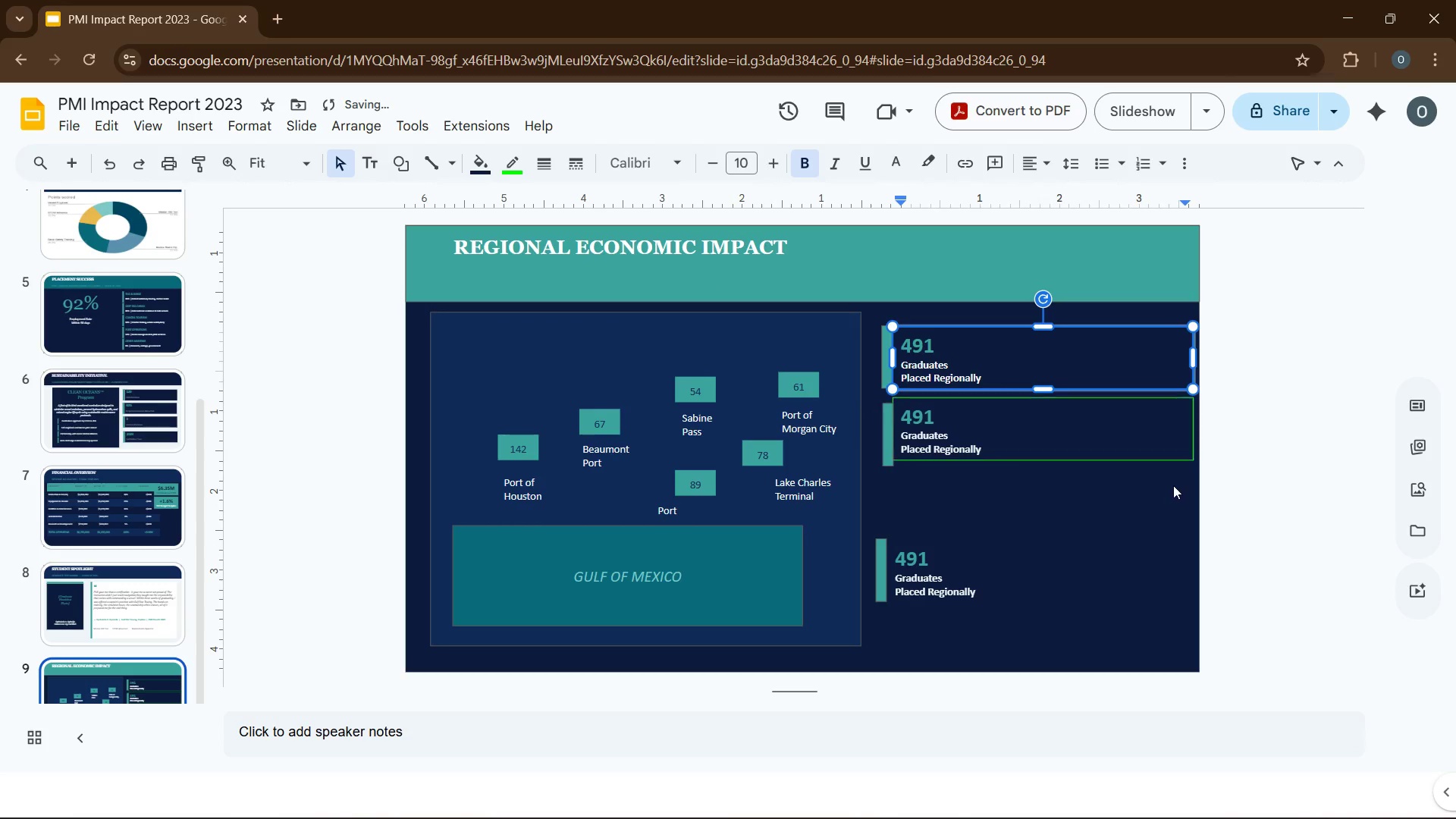 
left_click([1144, 504])
 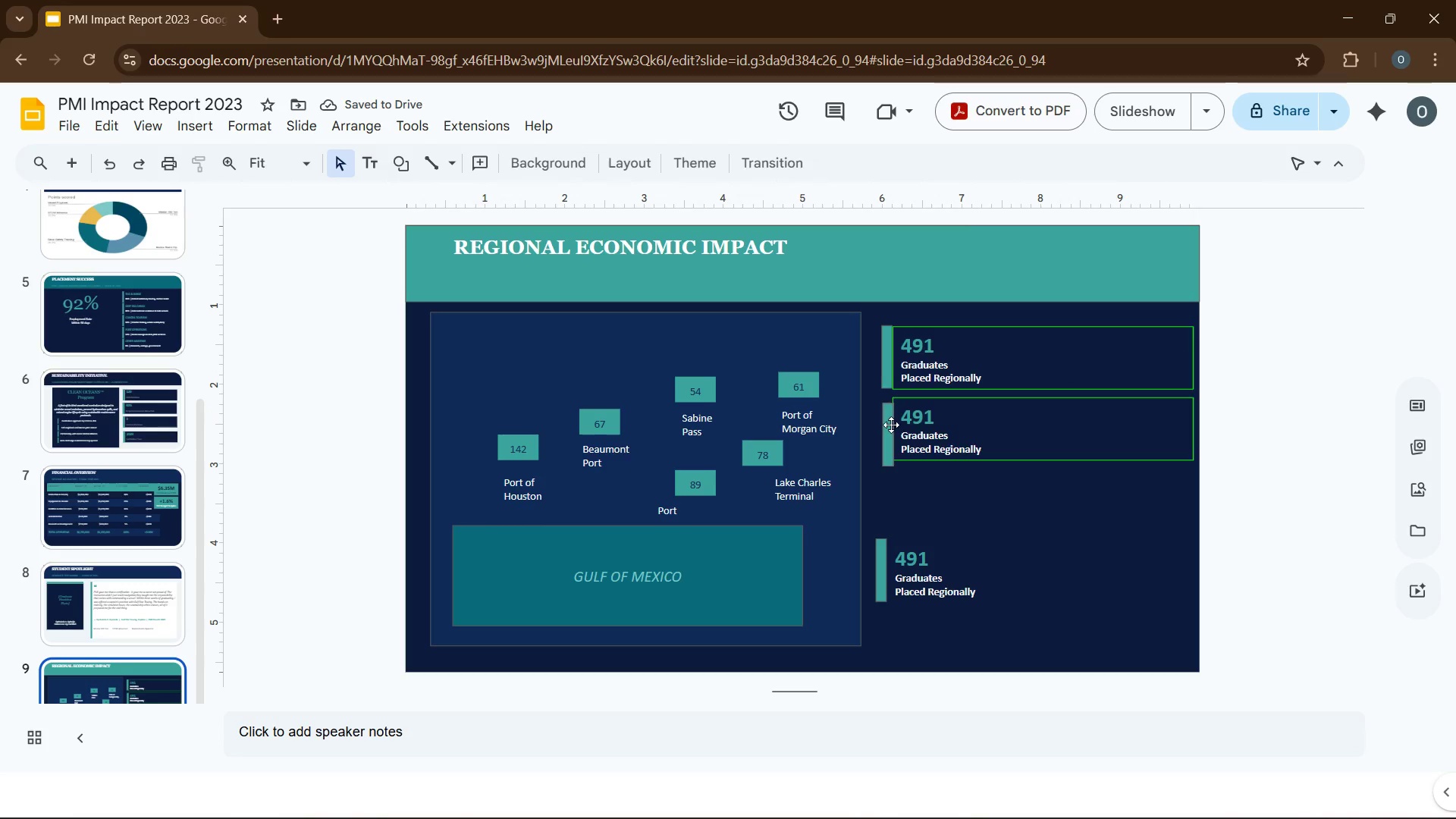 
mouse_move([904, 394])
 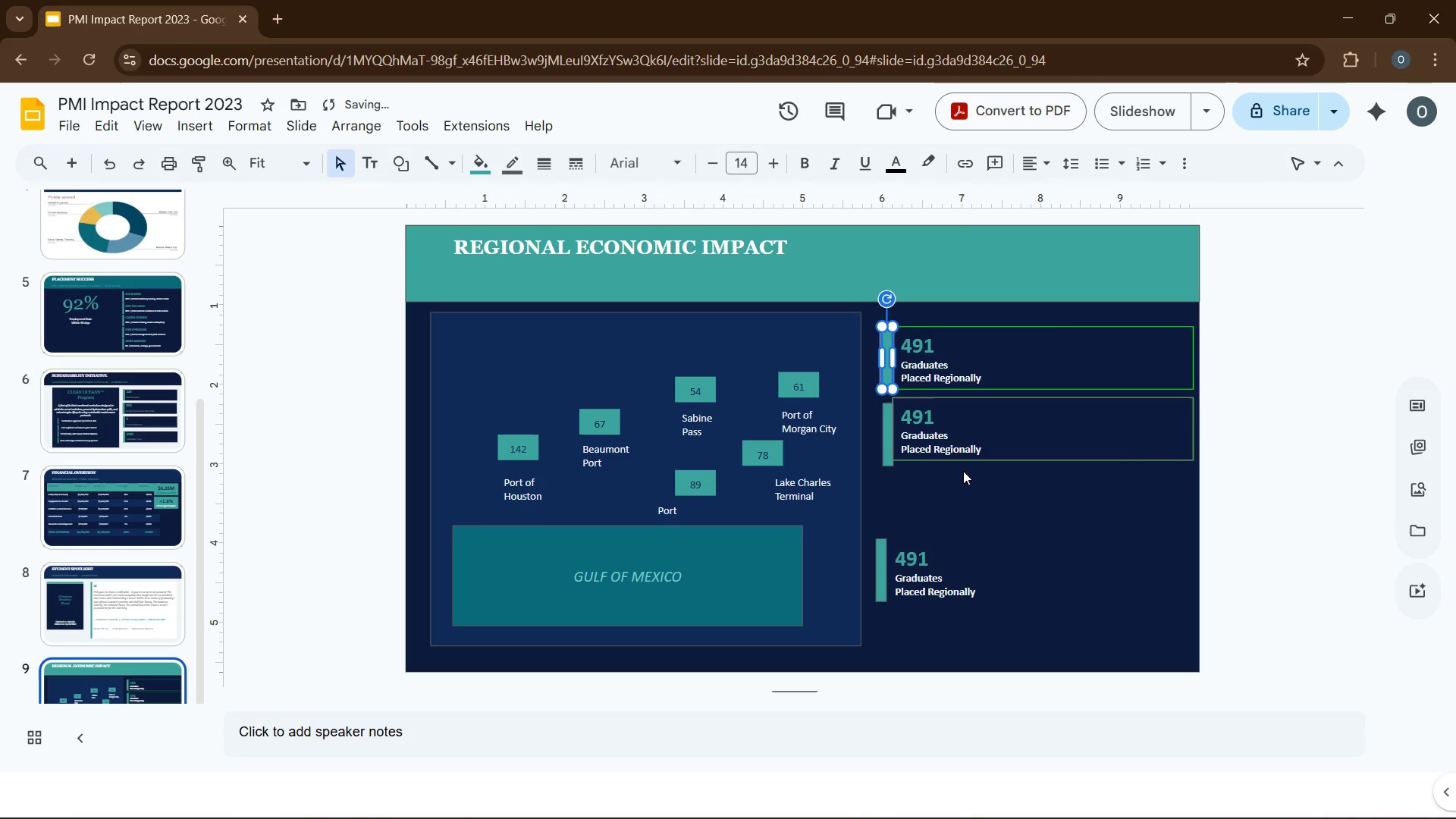 
key(ArrowLeft)
 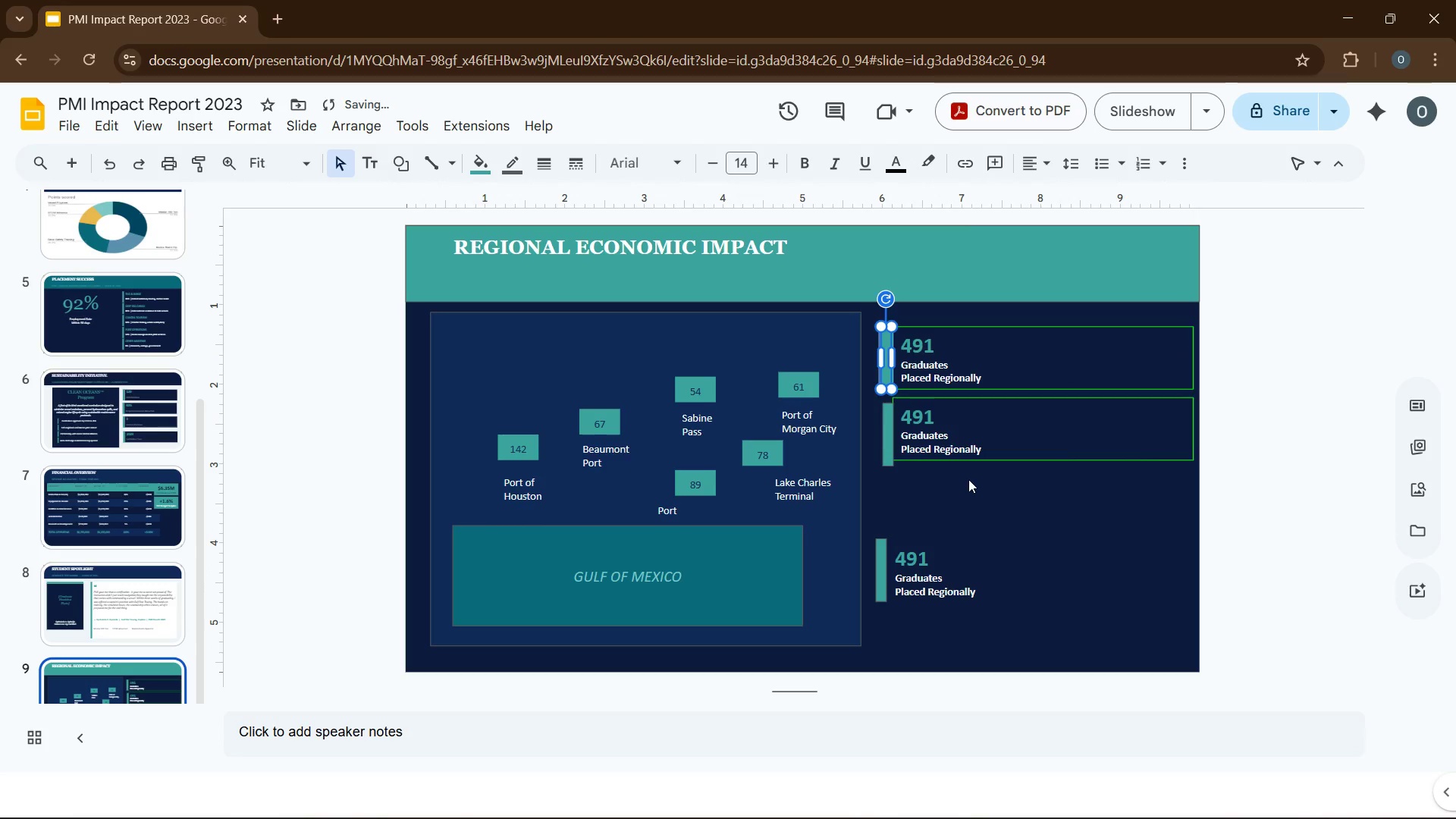 
key(ArrowLeft)
 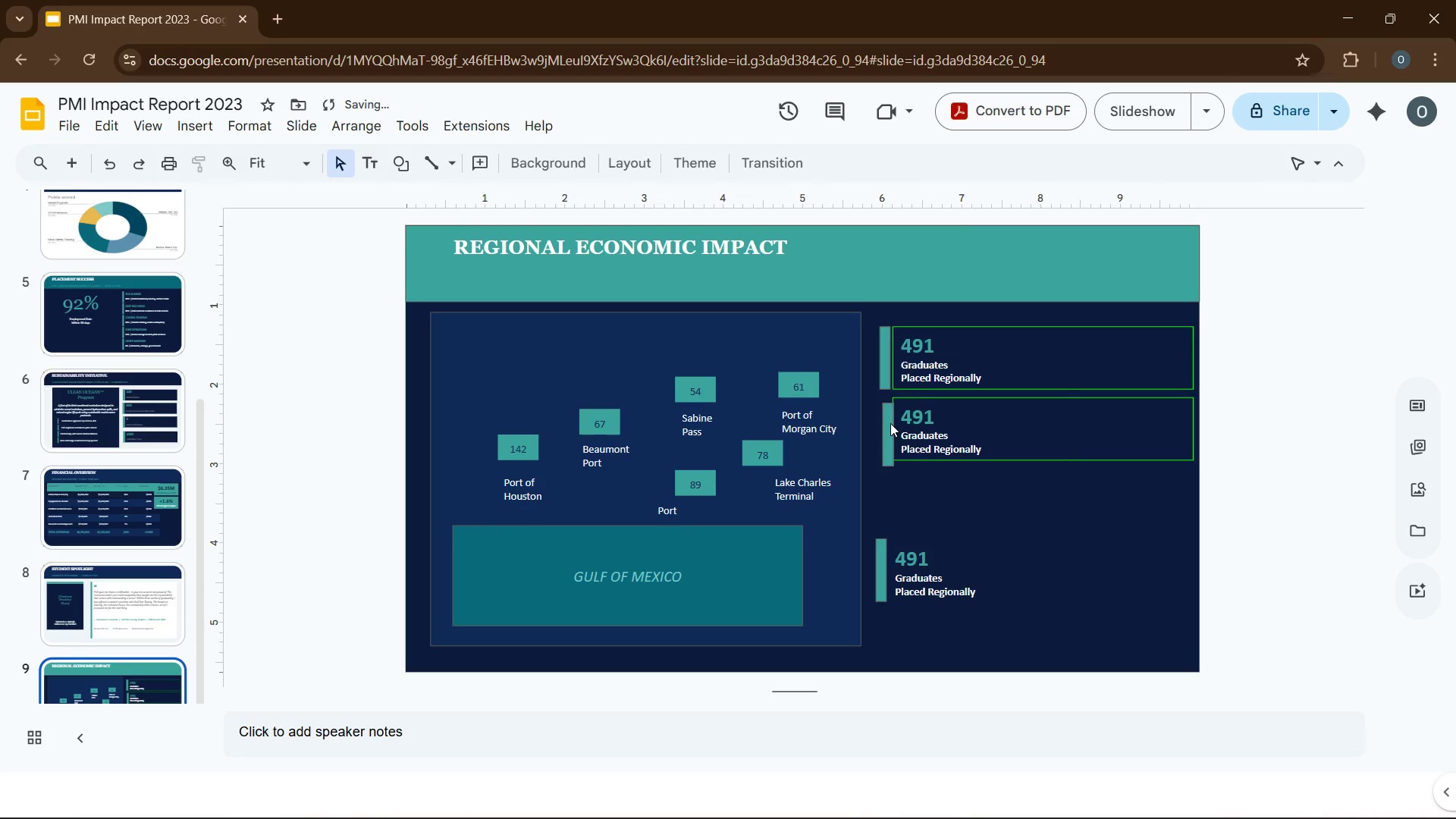 
left_click([886, 426])
 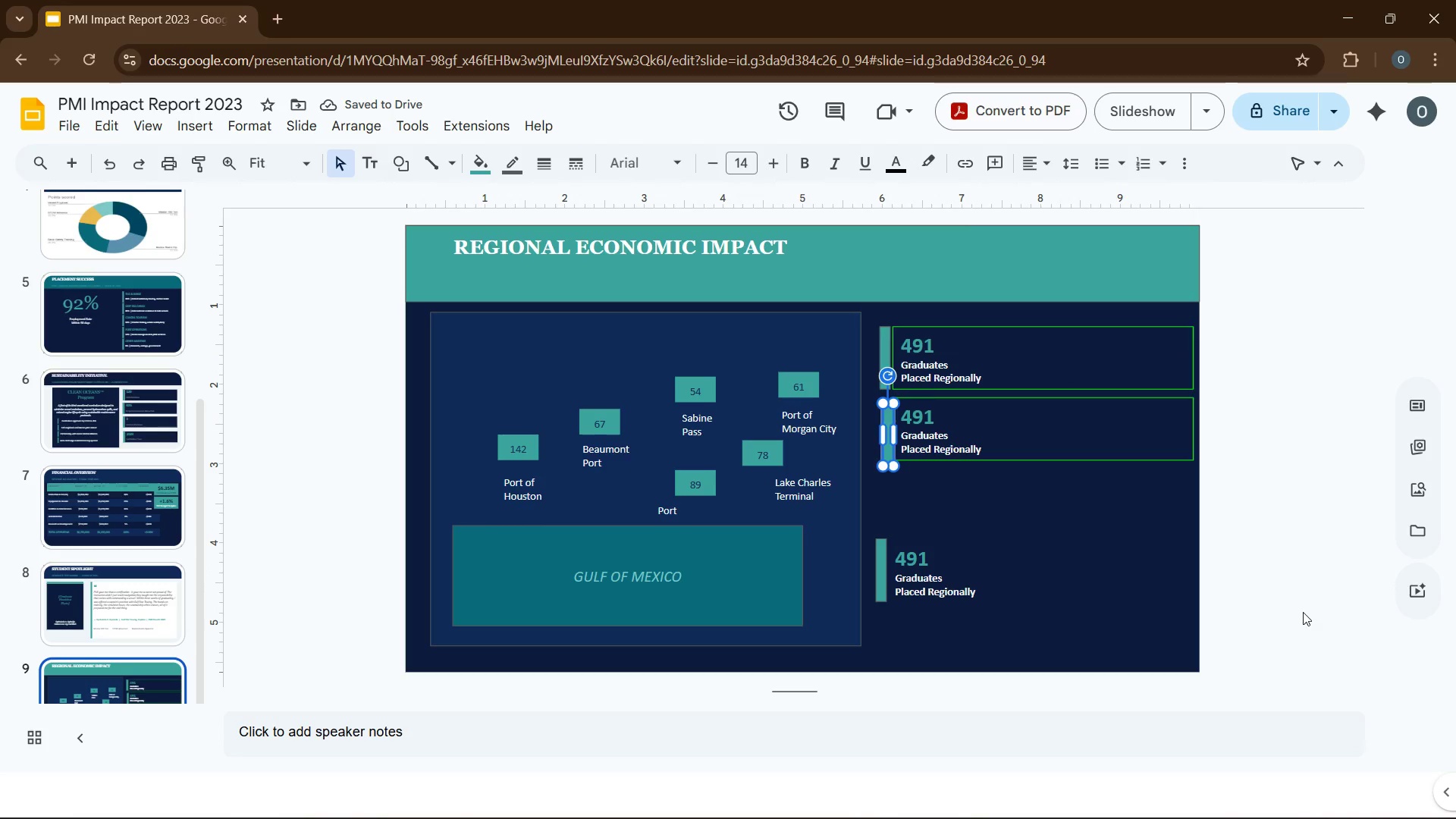 
key(ArrowLeft)
 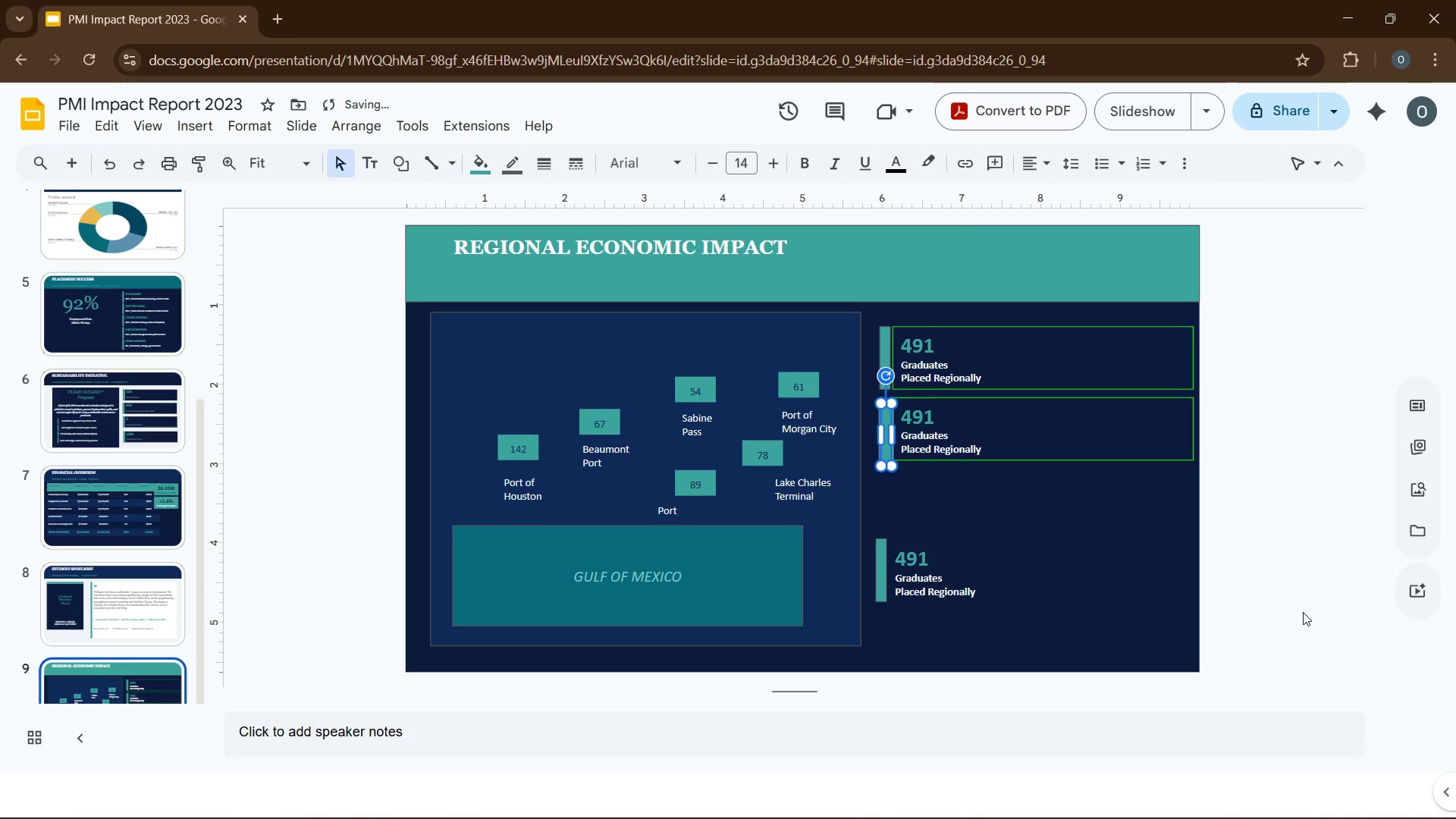 
key(ArrowLeft)
 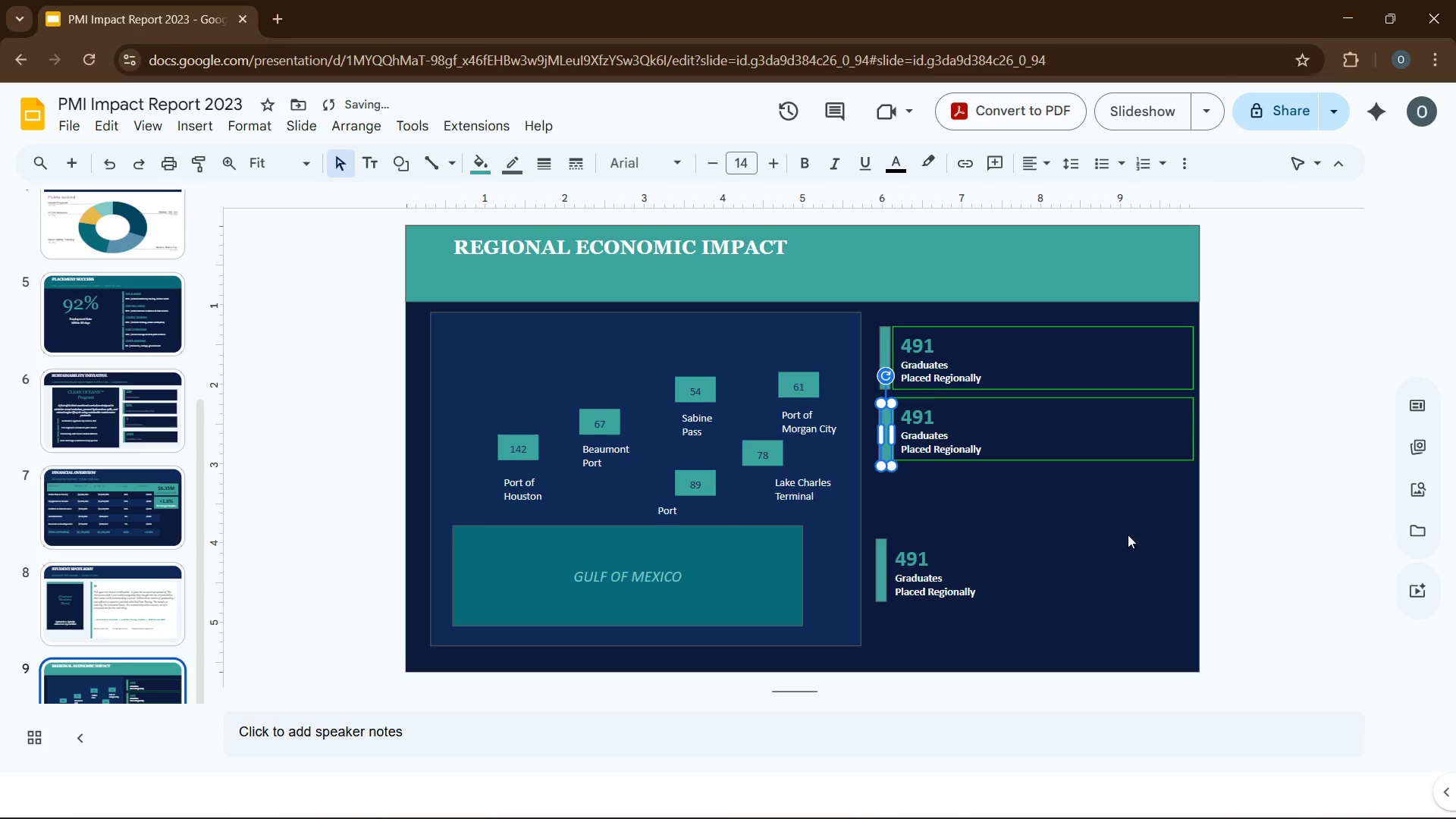 
left_click([1128, 535])
 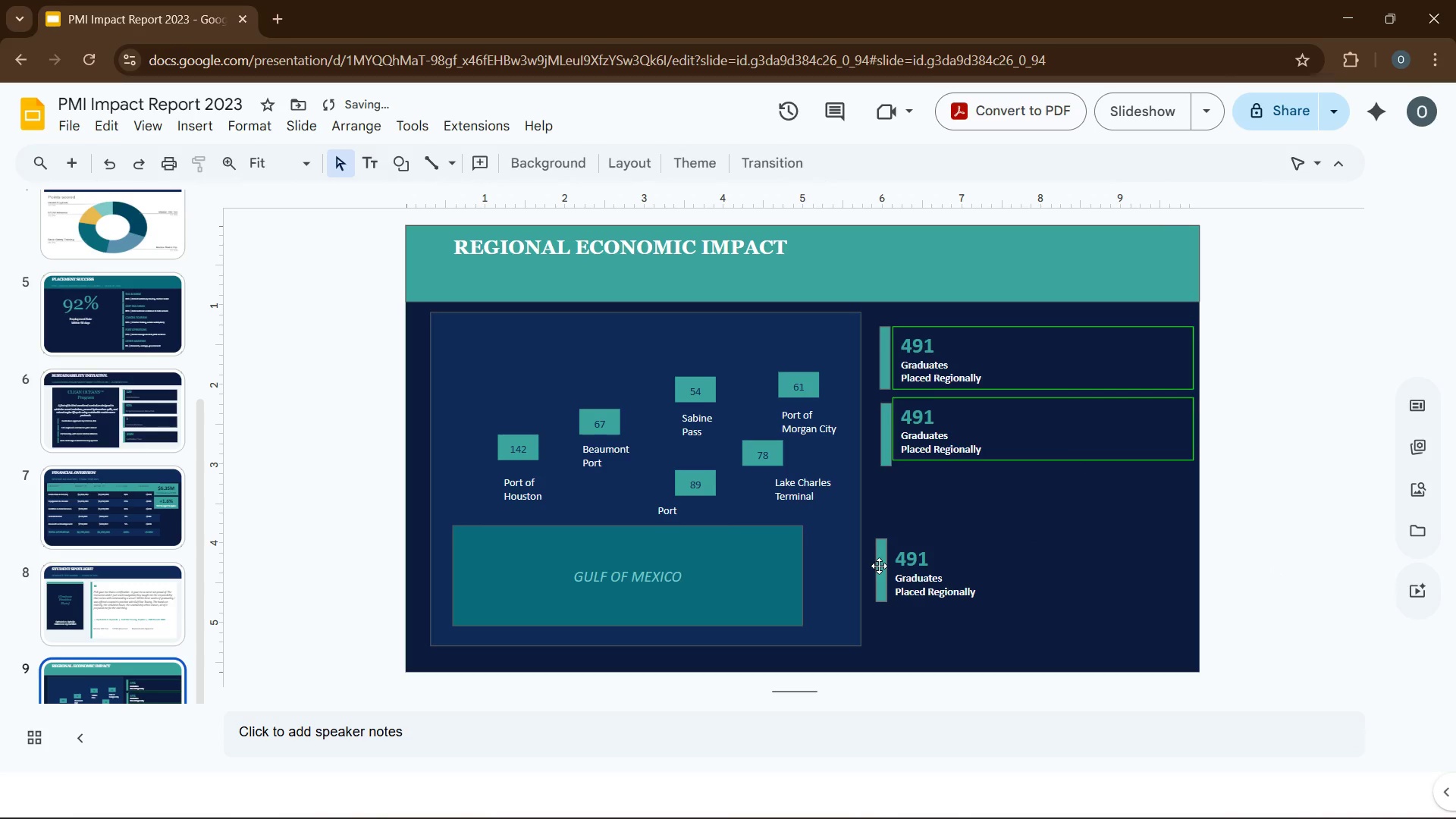 
left_click_drag(start_coordinate=[887, 559], to_coordinate=[887, 551])
 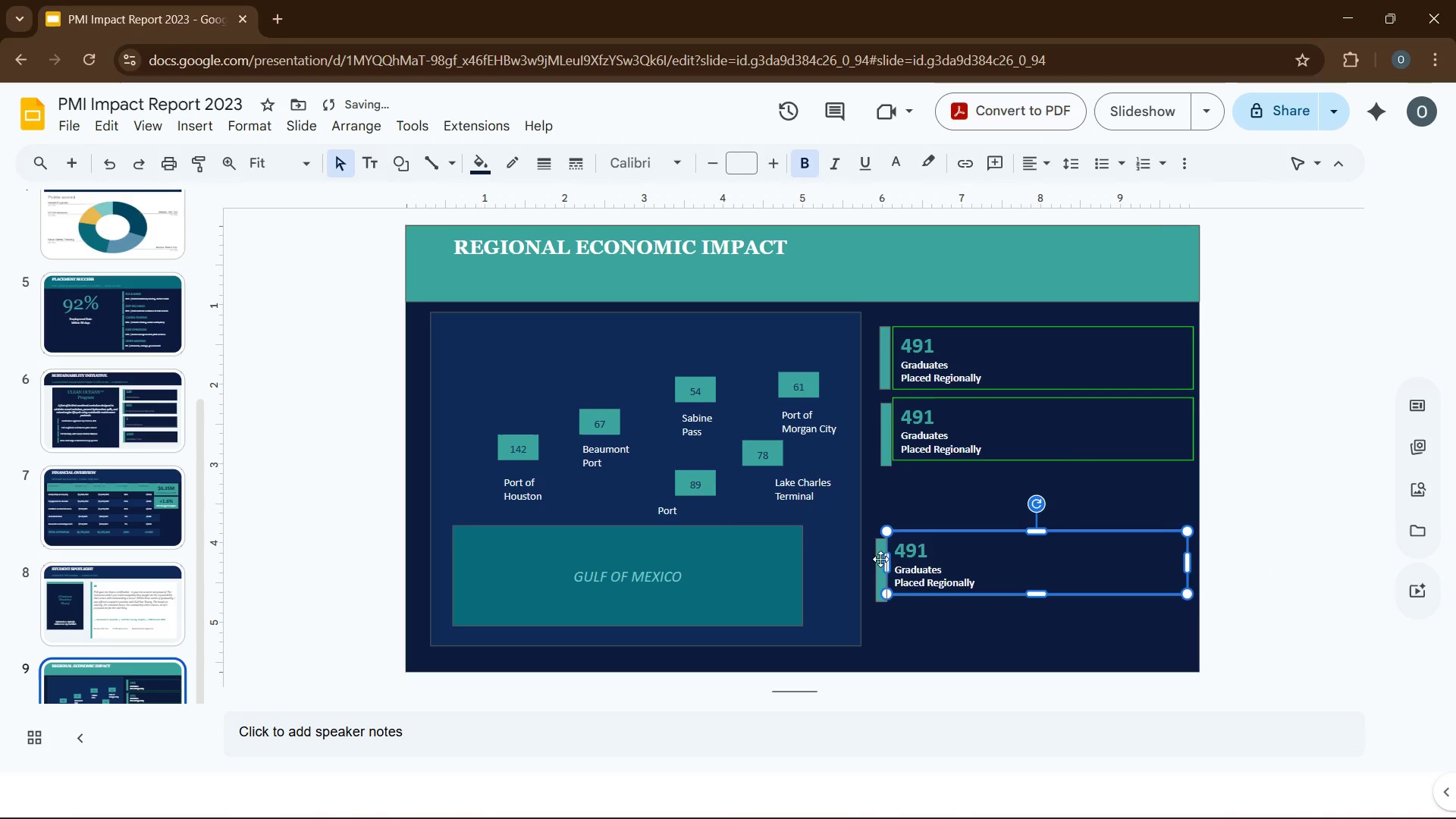 
left_click_drag(start_coordinate=[880, 558], to_coordinate=[891, 499])
 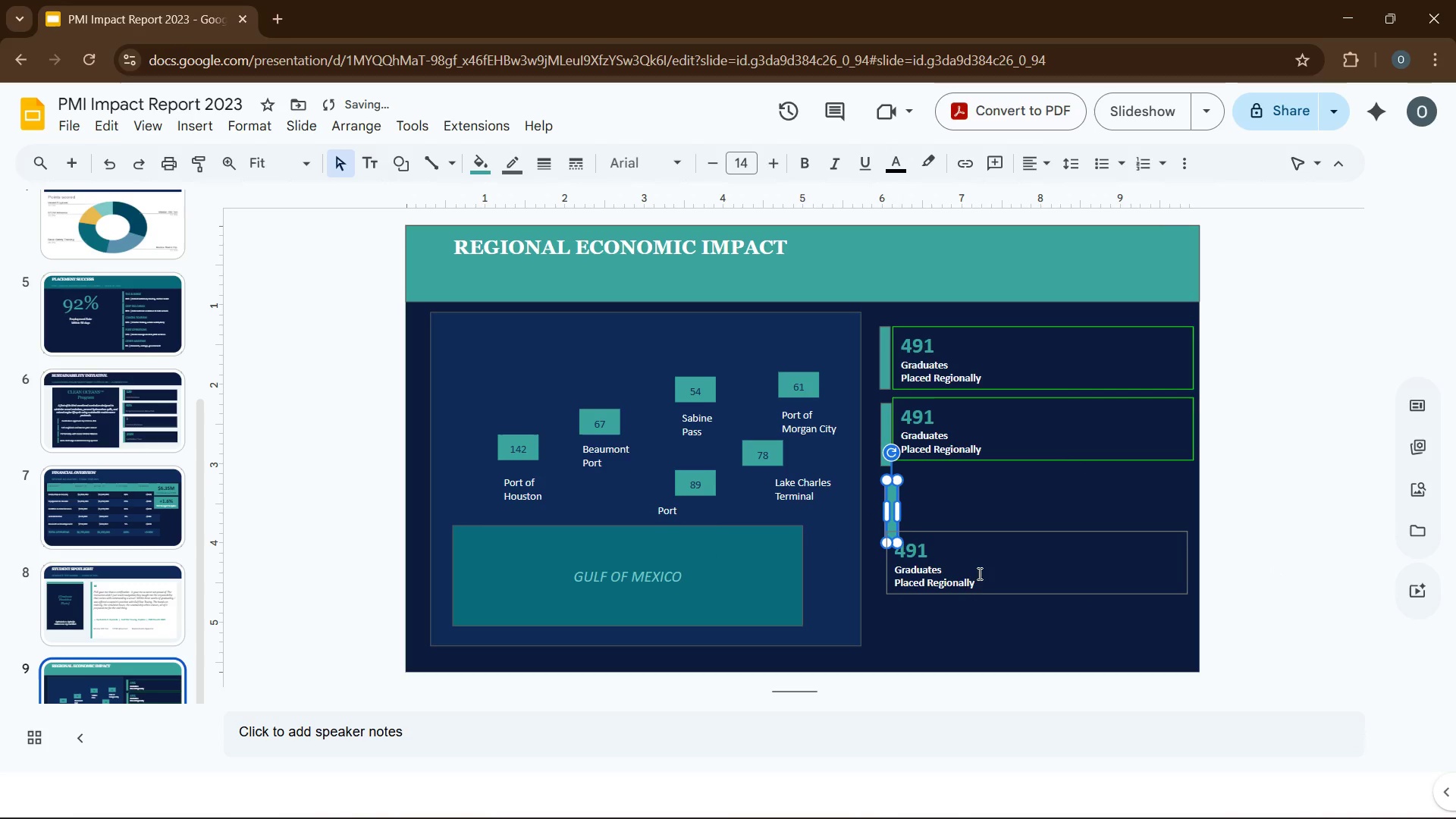 
left_click_drag(start_coordinate=[983, 574], to_coordinate=[999, 513])
 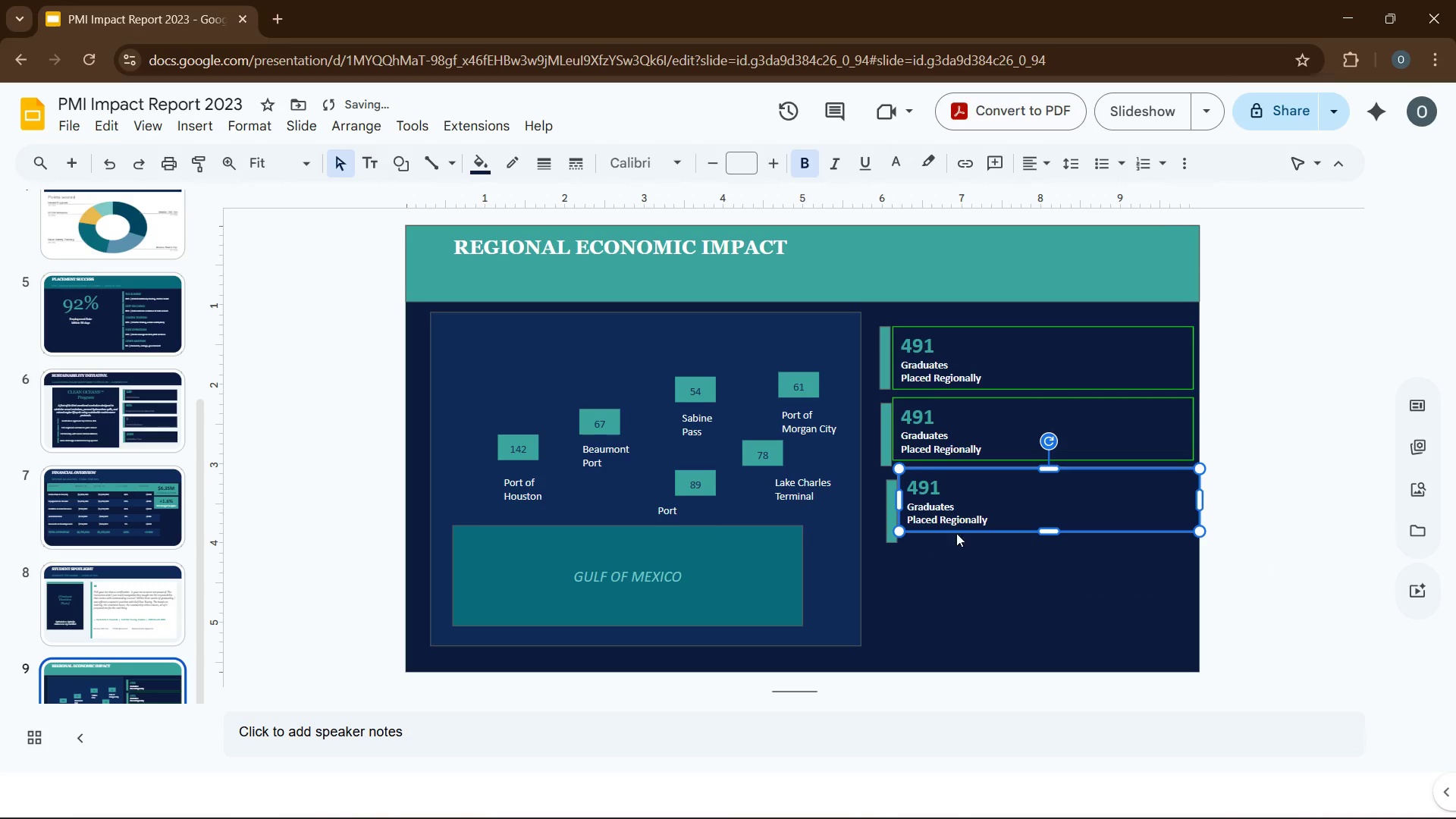 
key(Control+D)
 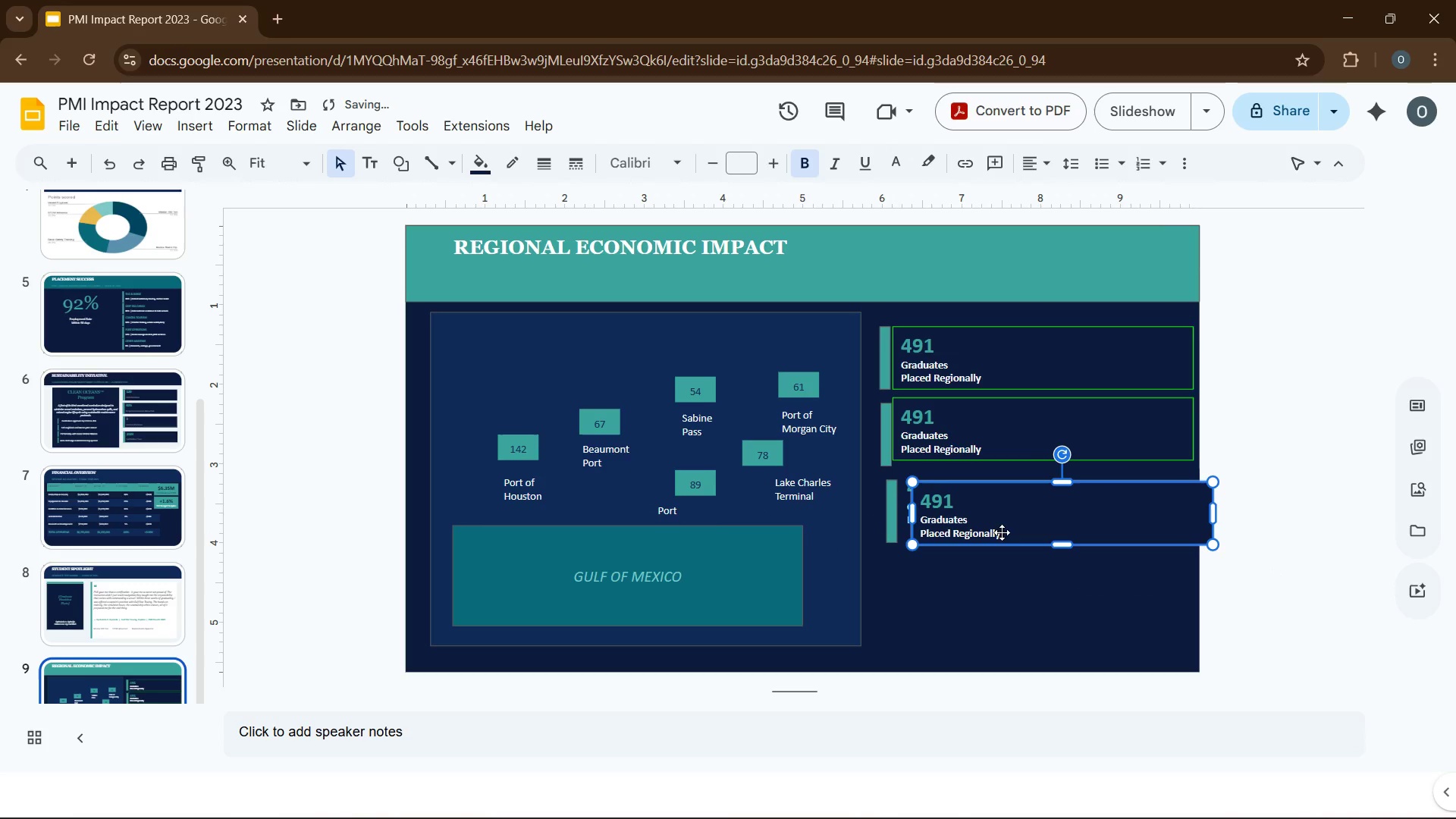 
left_click_drag(start_coordinate=[1005, 537], to_coordinate=[996, 608])
 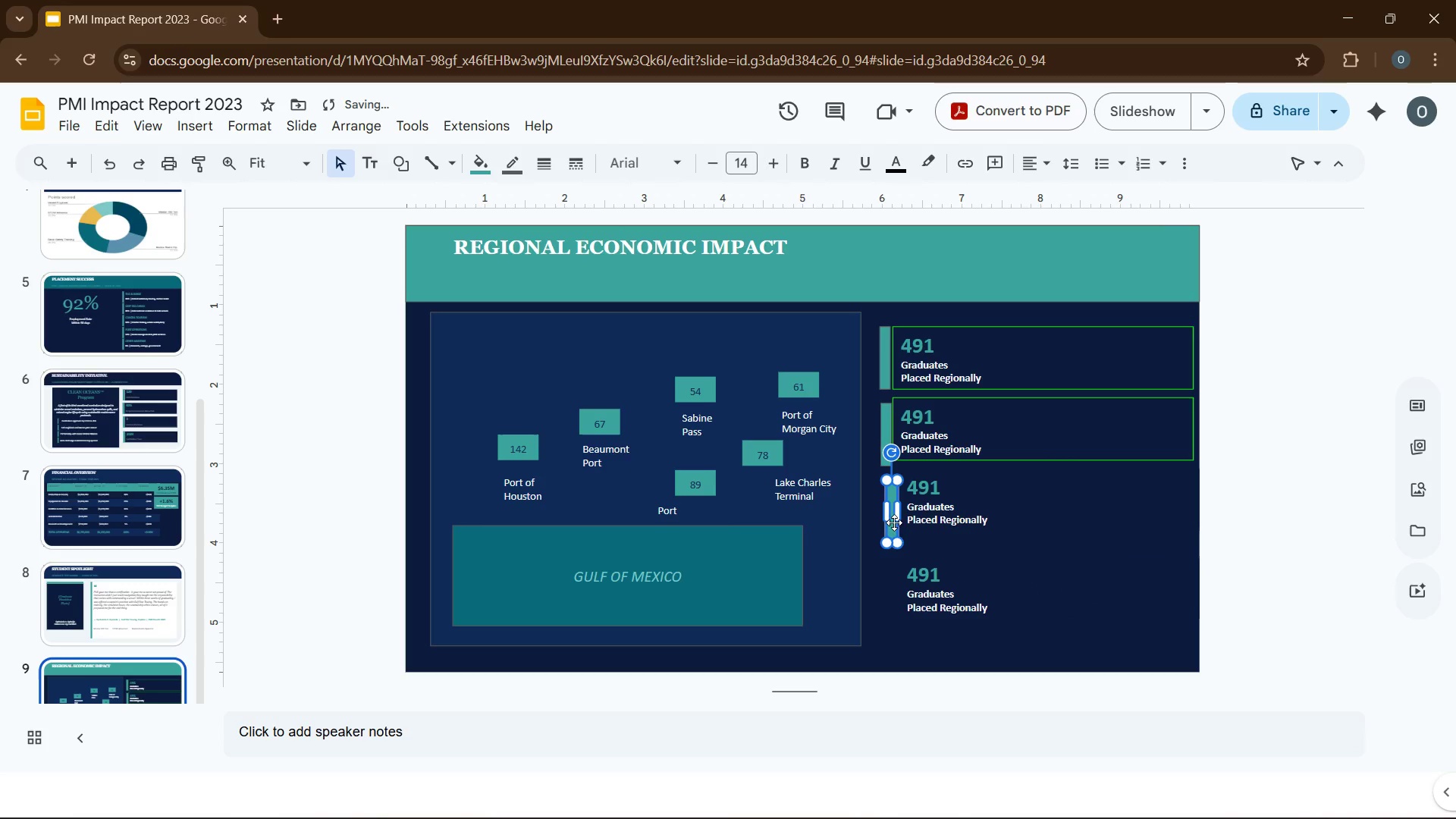 
key(Control+D)
 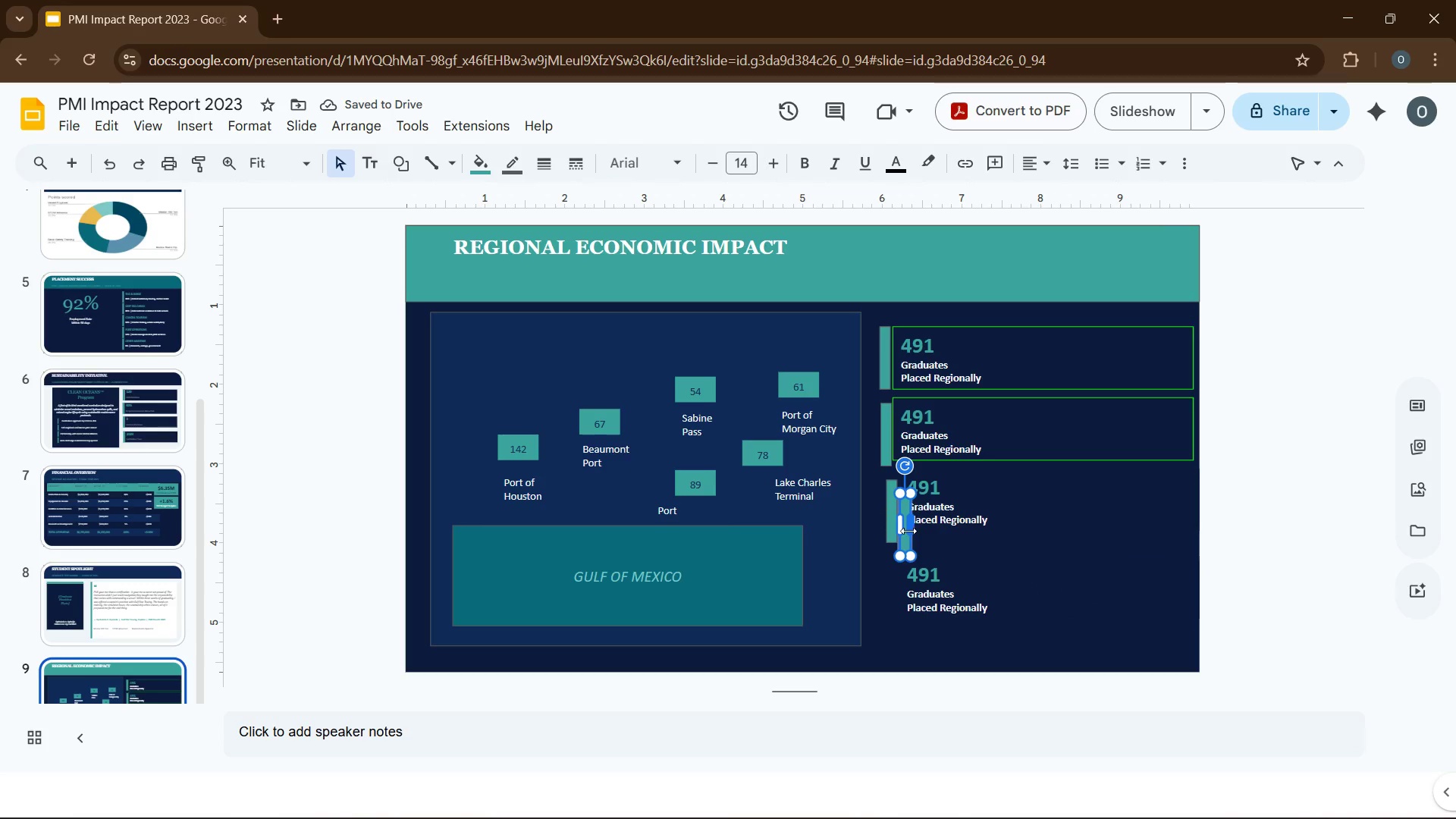 
left_click_drag(start_coordinate=[902, 543], to_coordinate=[887, 589])
 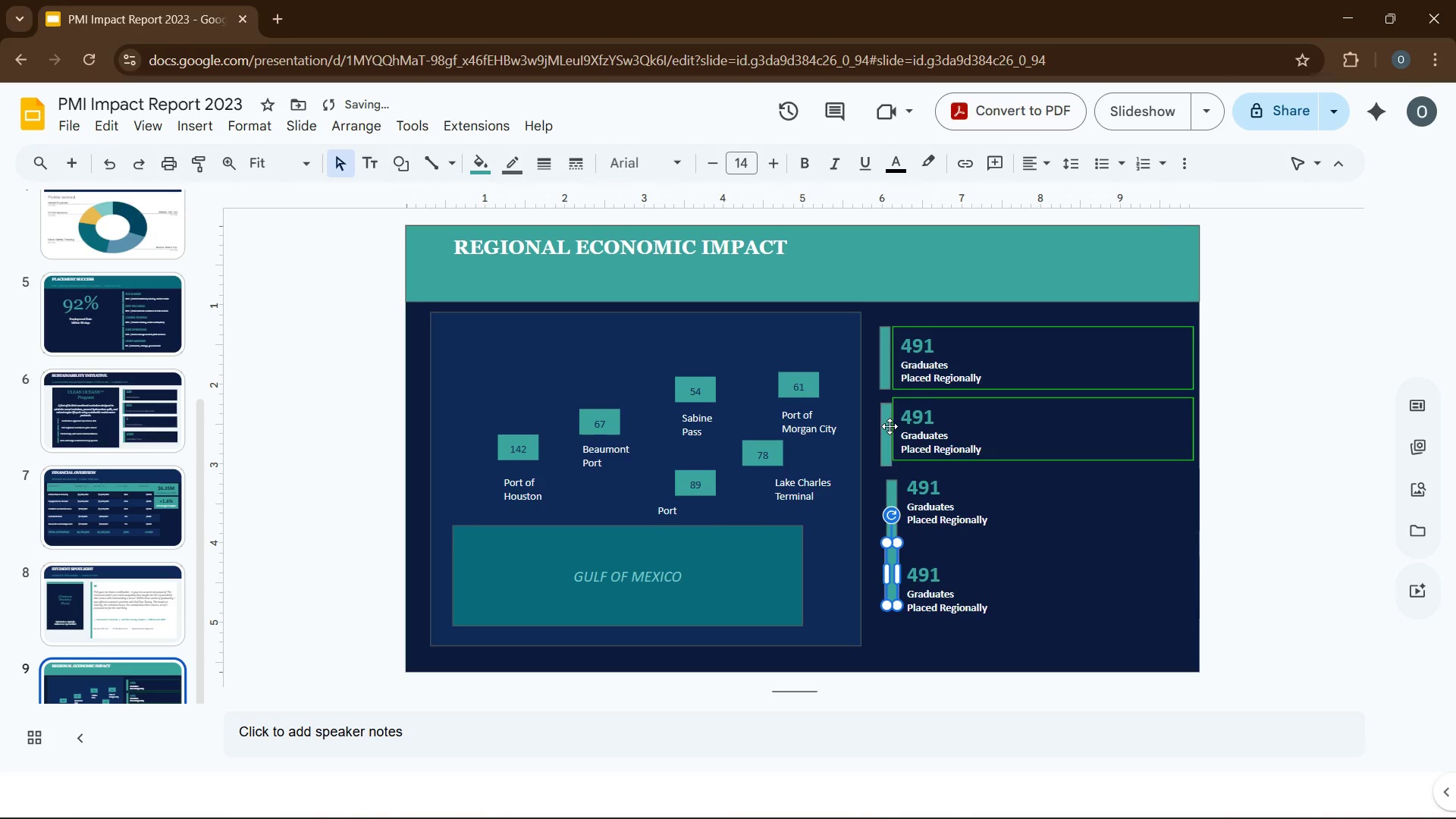 
left_click([890, 426])
 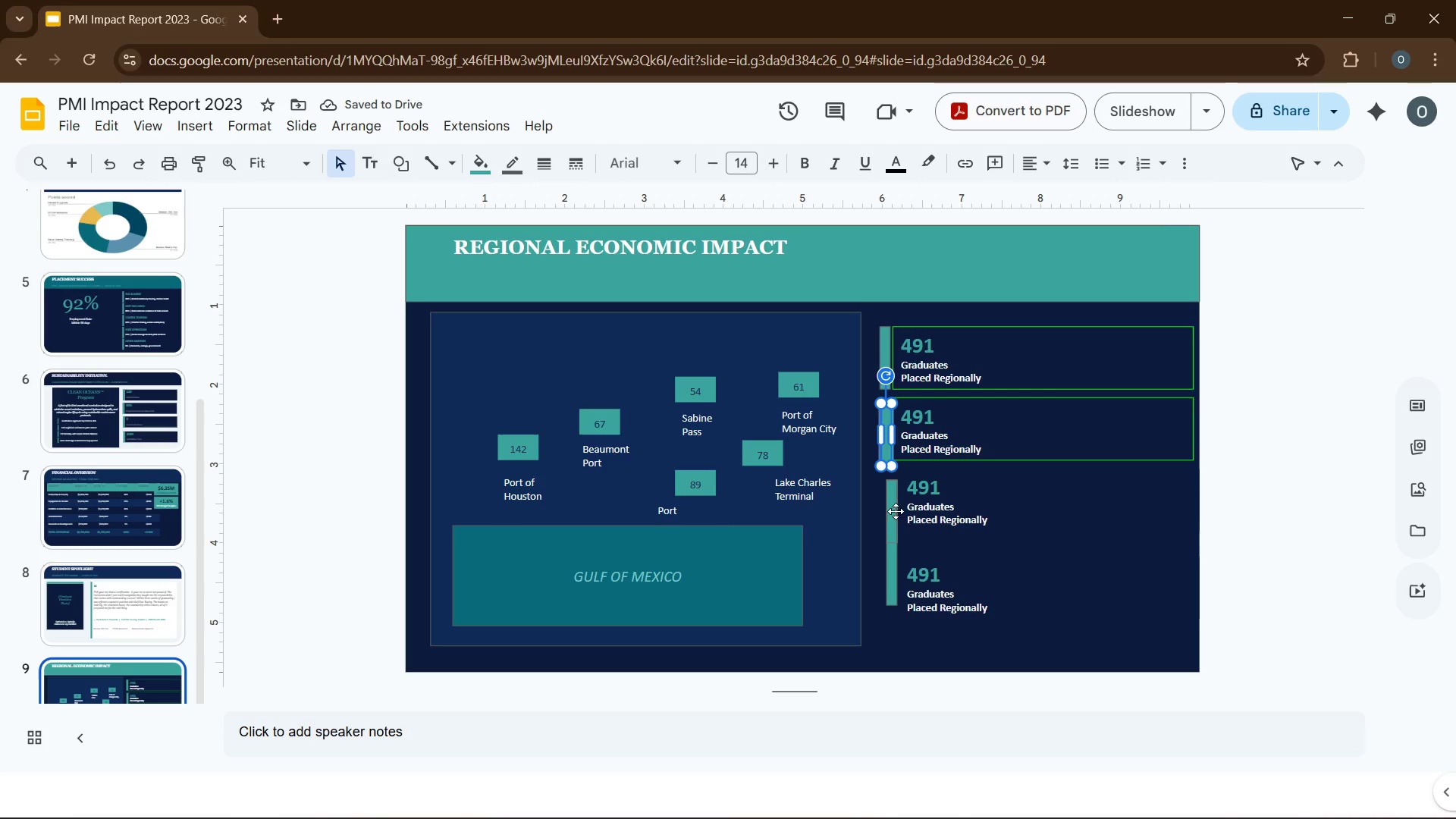 
left_click([880, 511])
 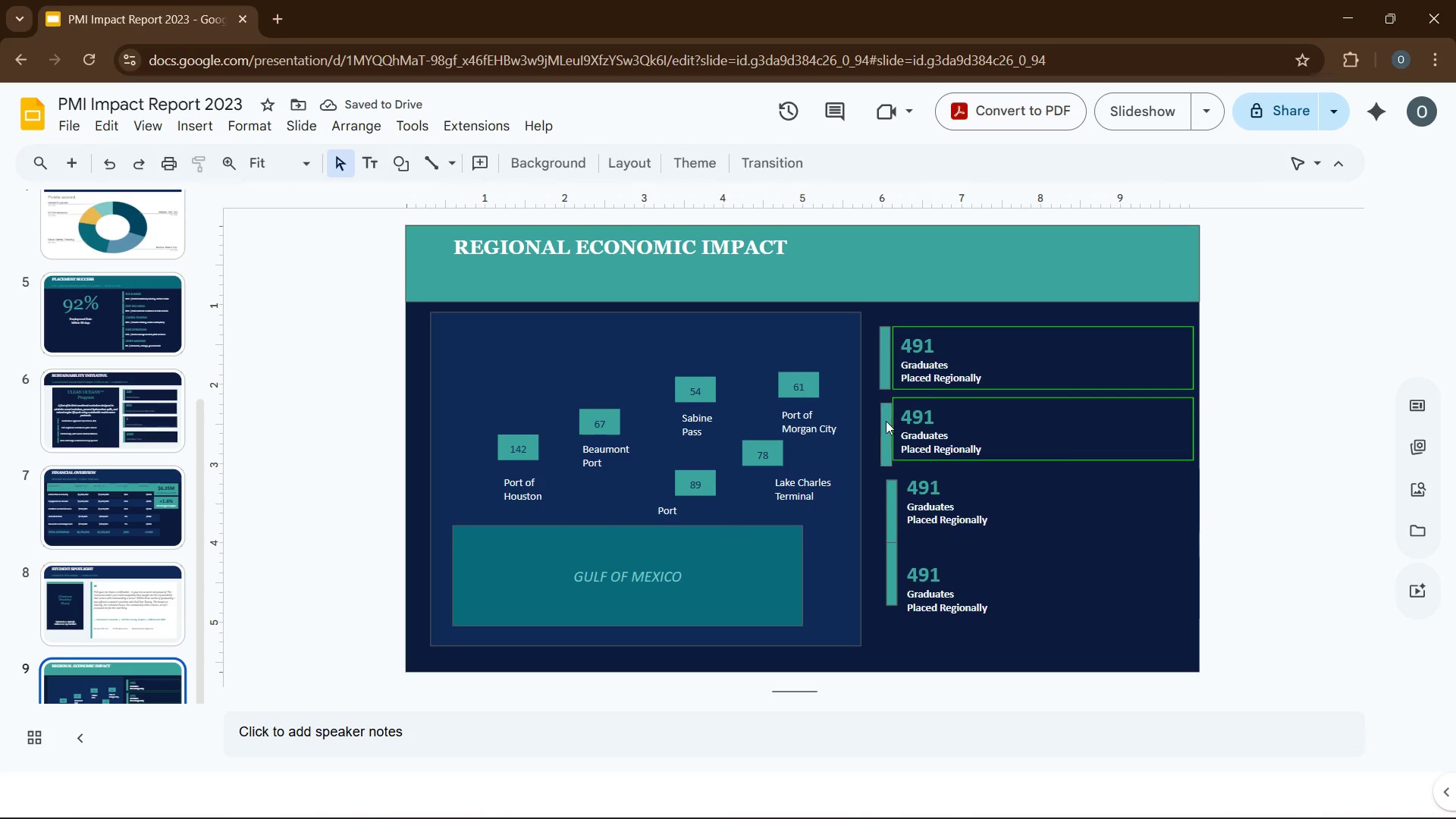 
left_click([885, 423])
 